 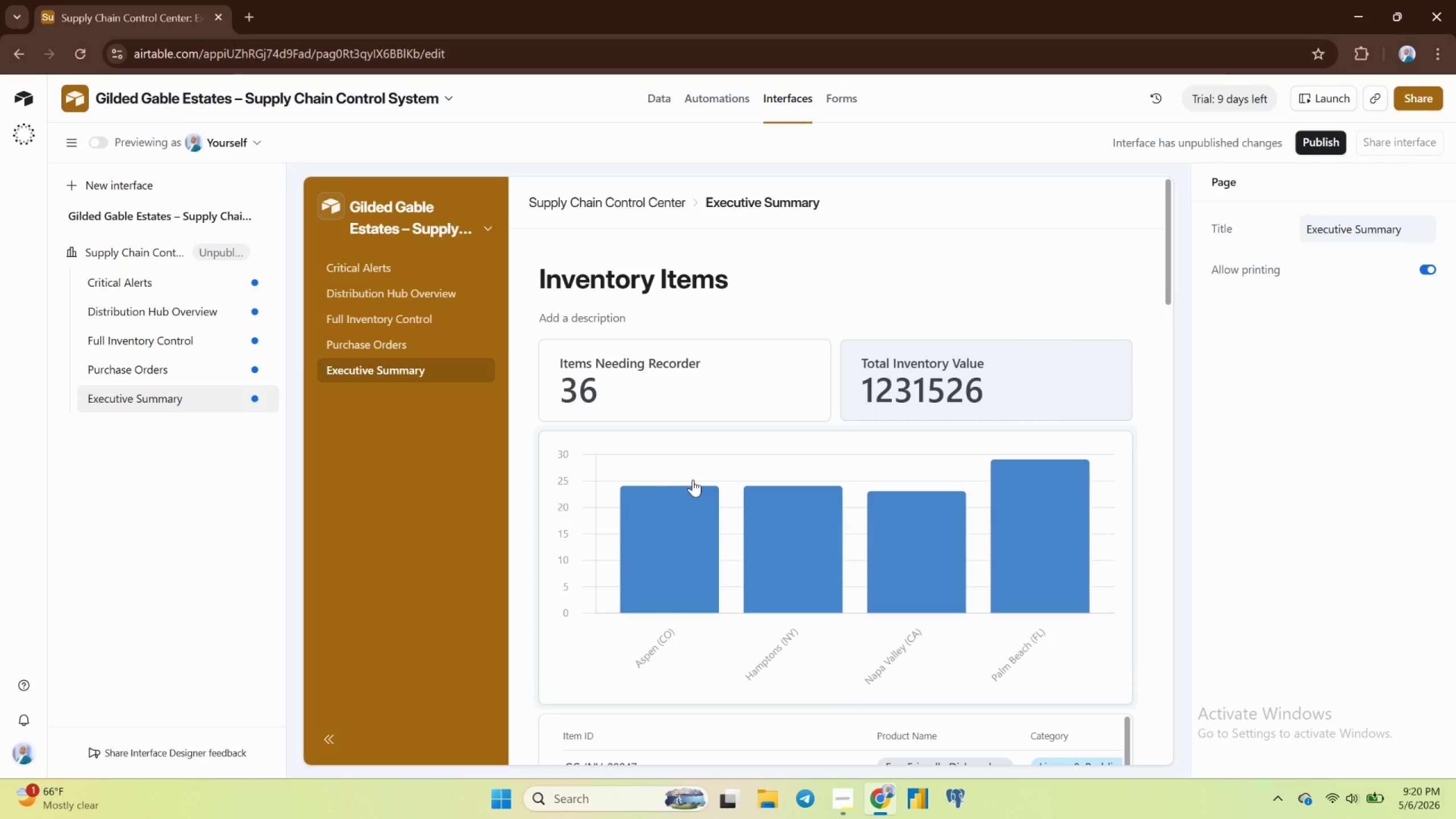 
left_click([728, 449])
 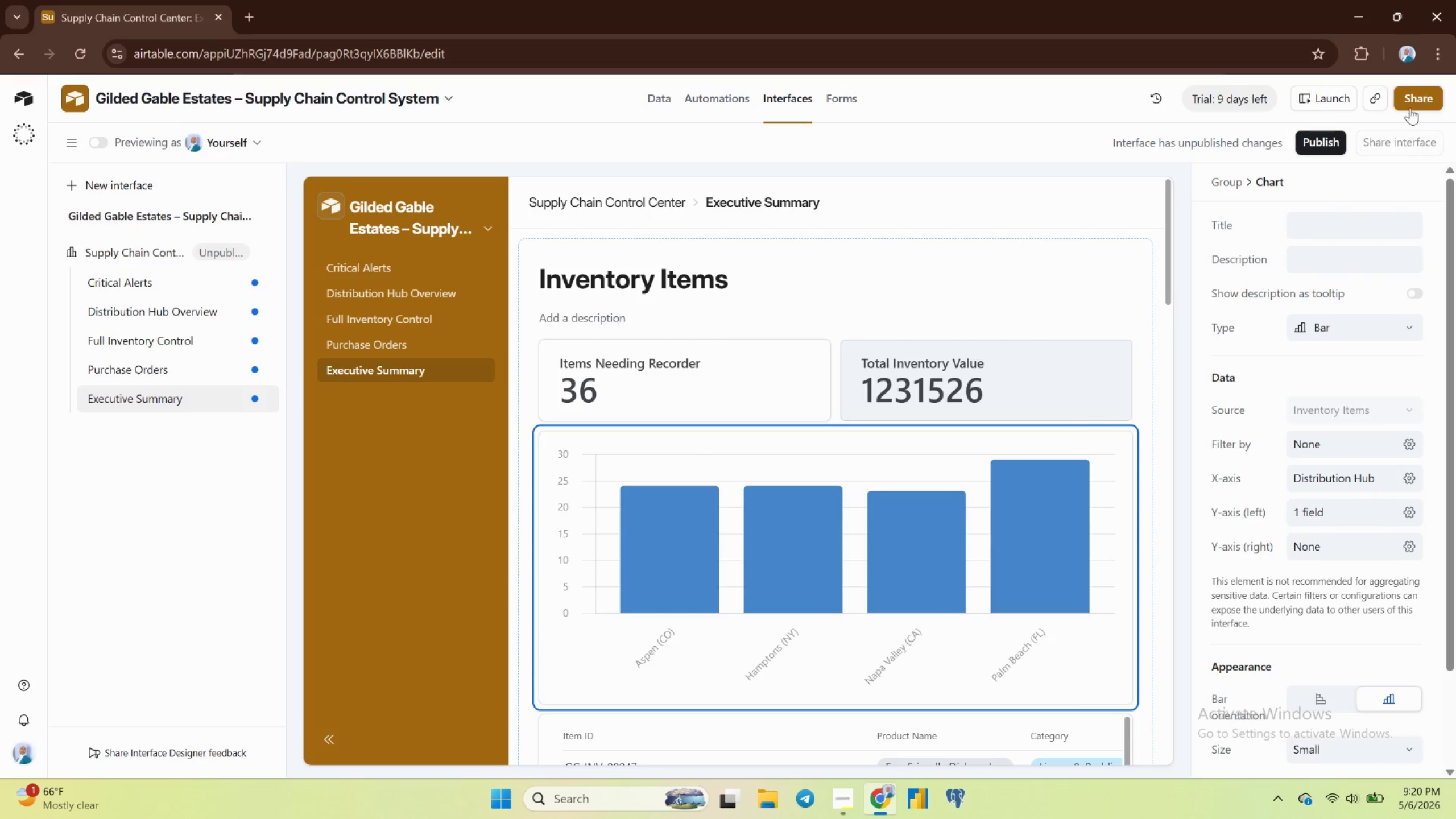 
wait(5.46)
 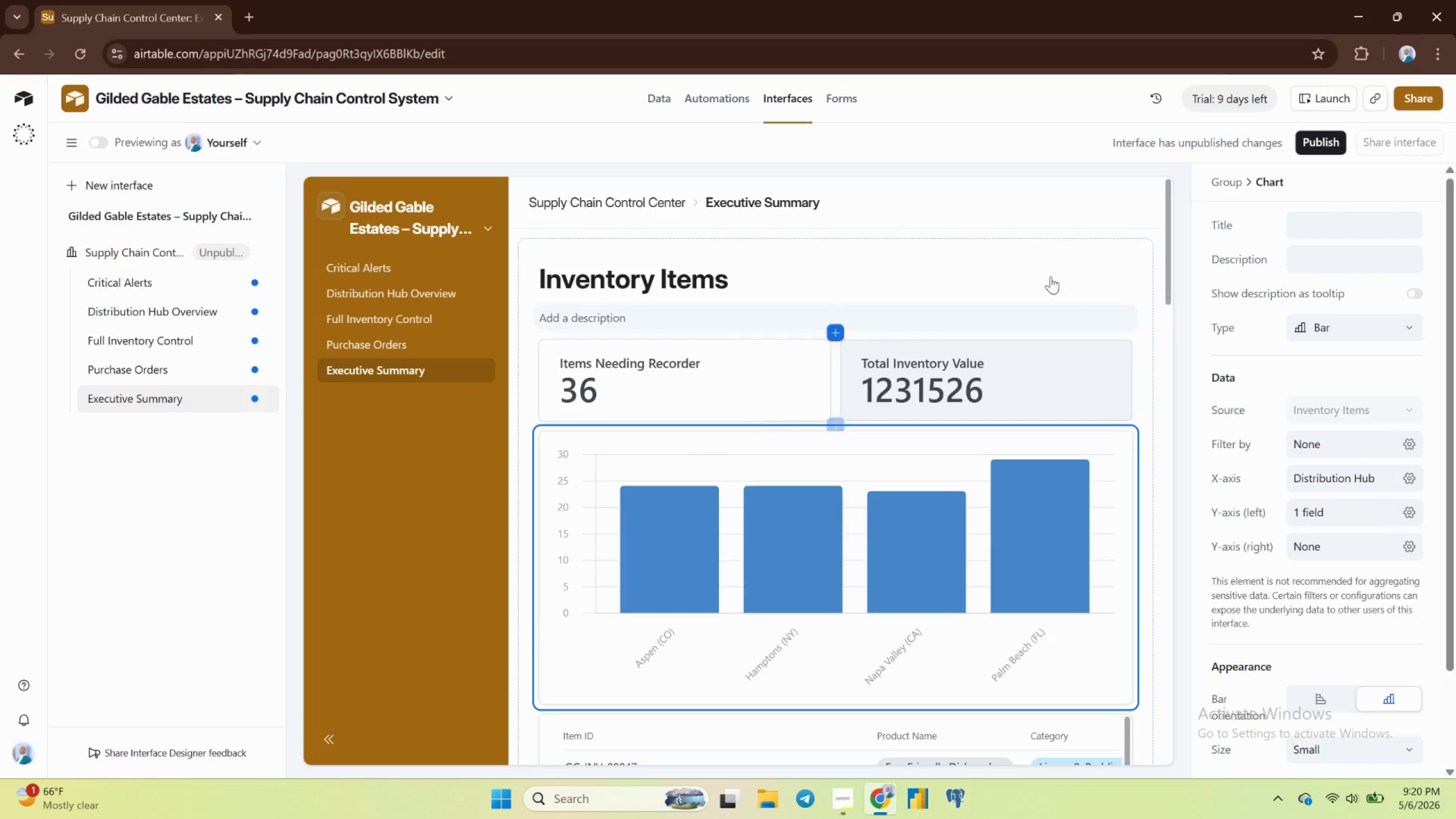 
left_click([1320, 143])
 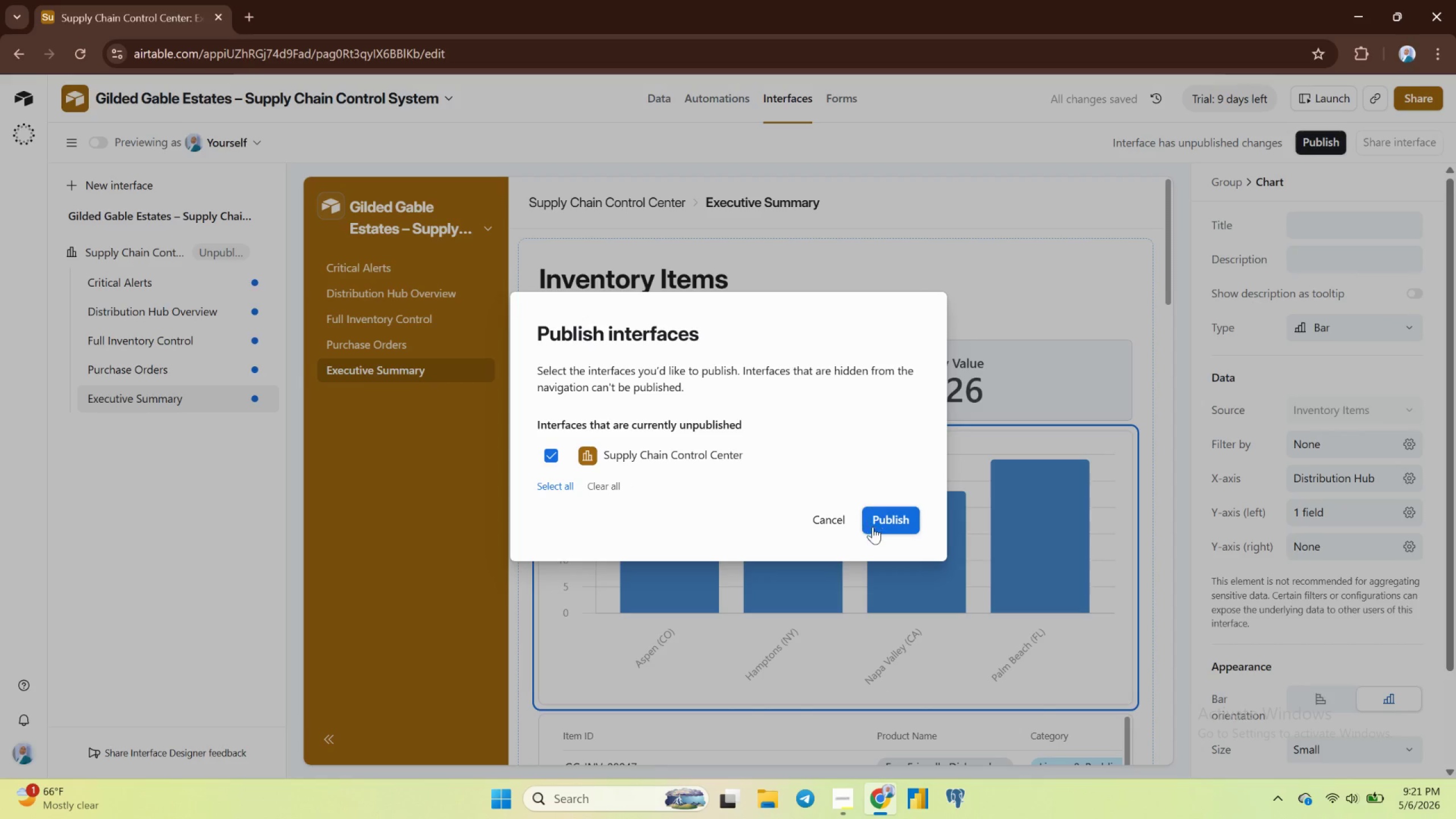 
left_click([889, 512])
 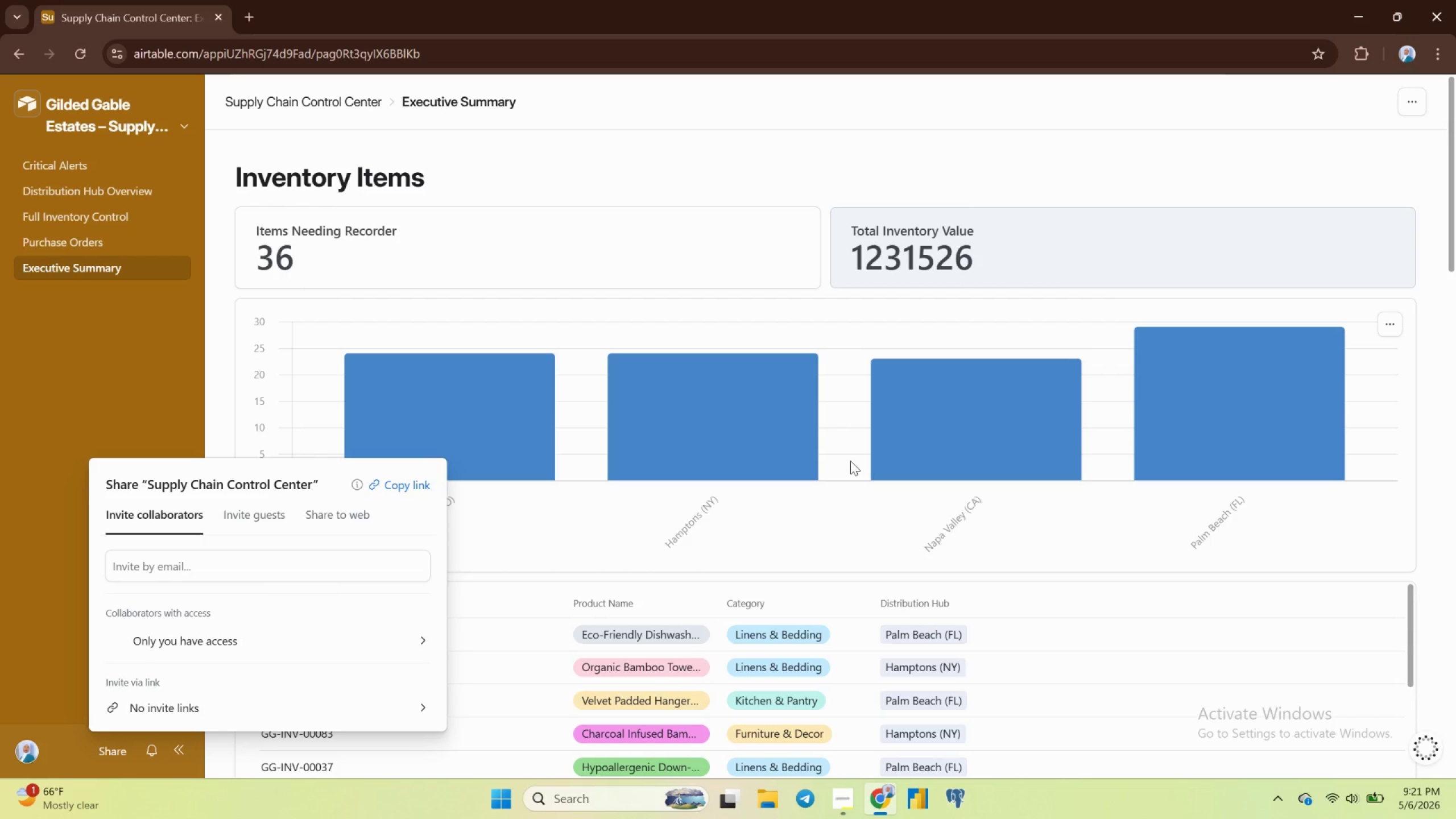 
wait(28.47)
 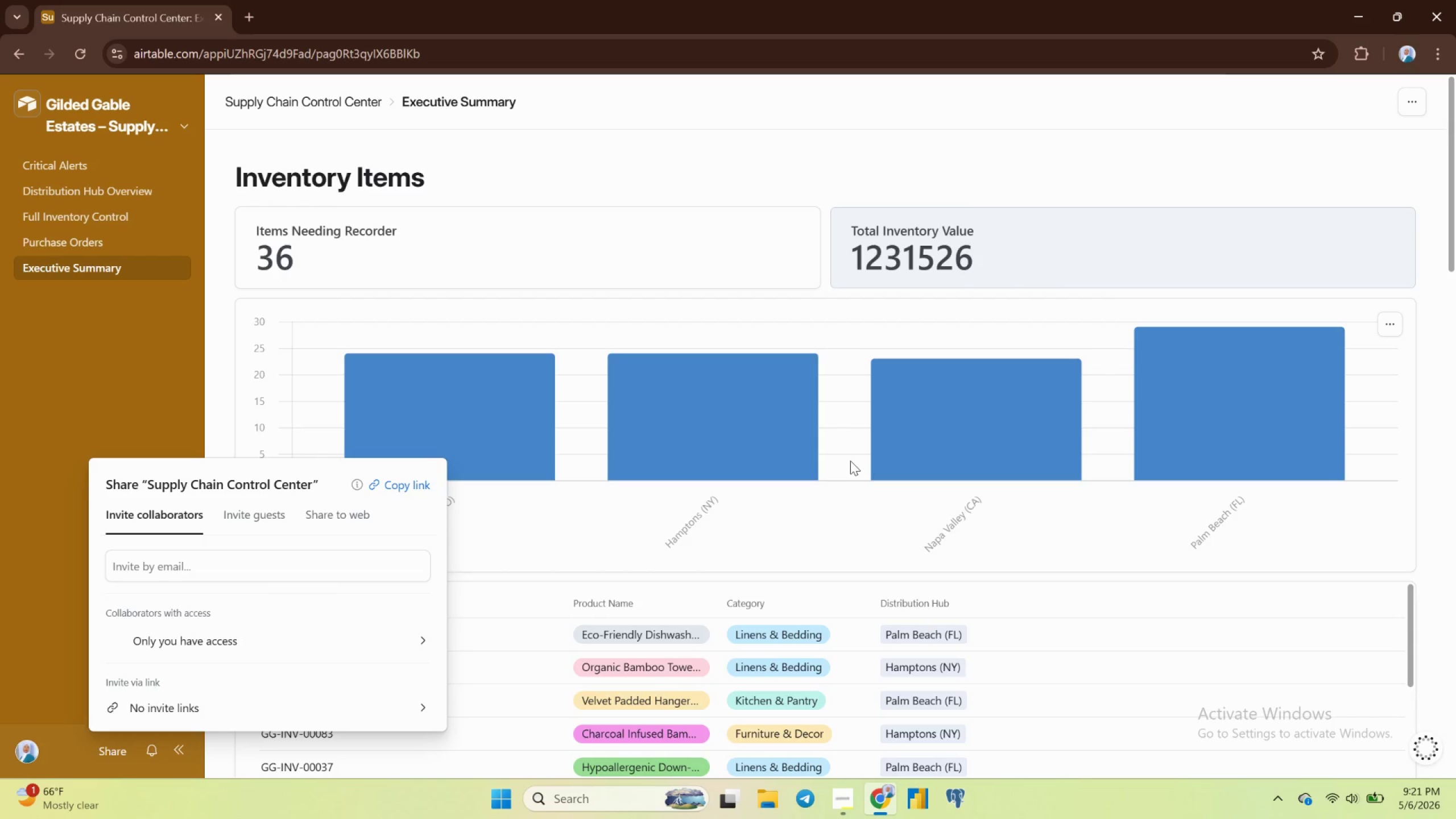 
left_click([503, 572])
 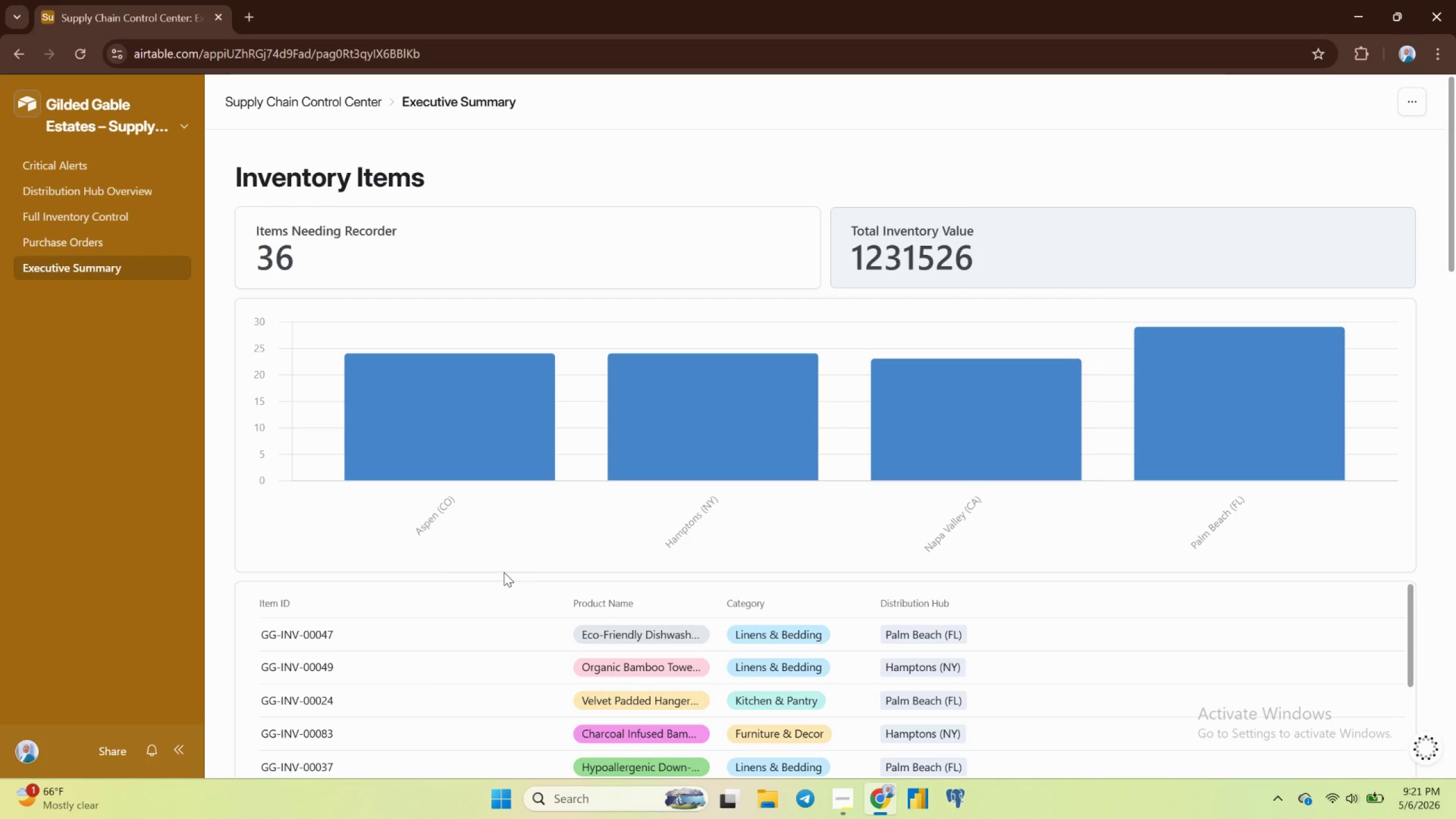 
scroll: coordinate [1062, 754], scroll_direction: down, amount: 21.0
 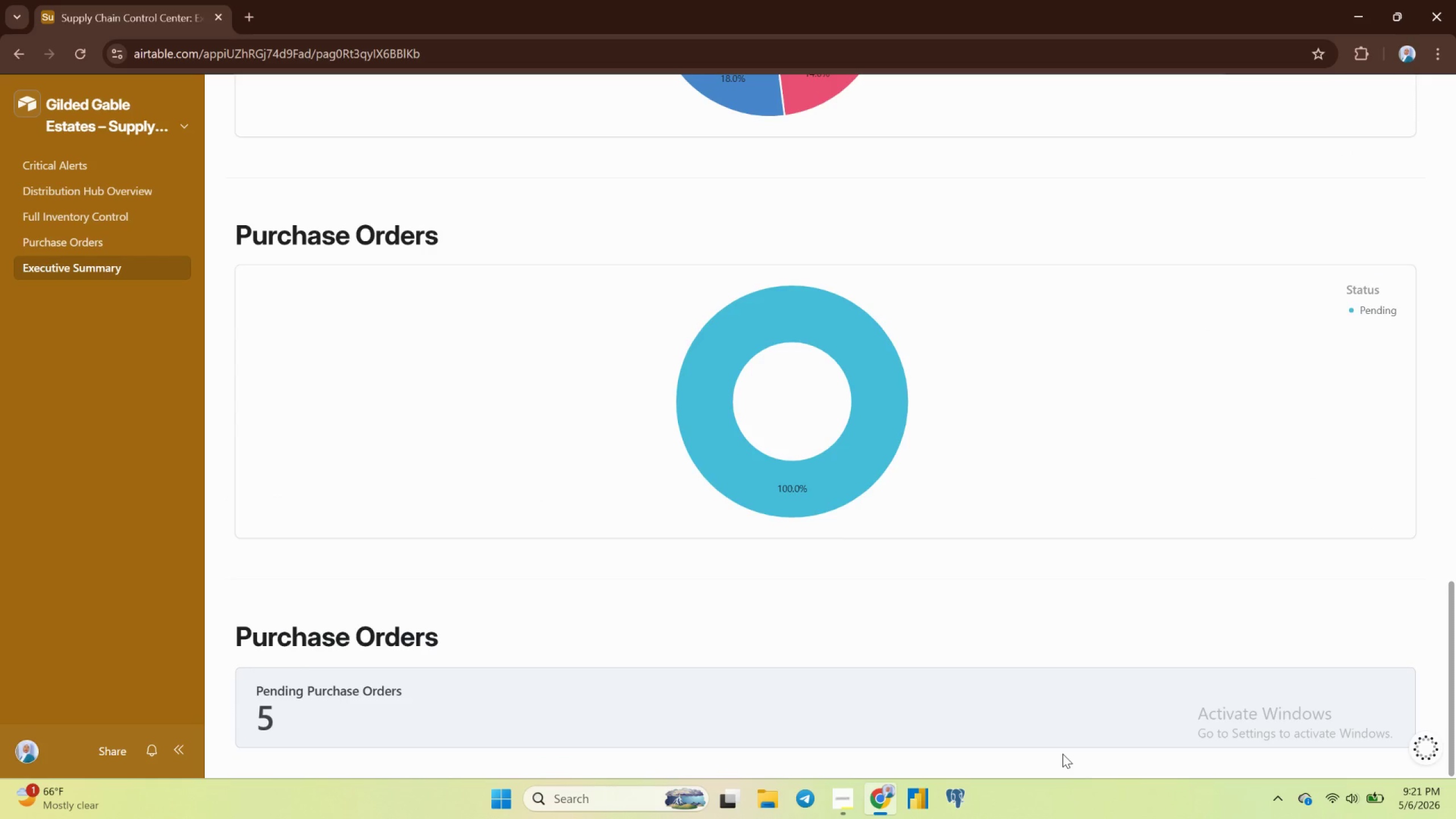 
scroll: coordinate [1062, 753], scroll_direction: up, amount: 33.0
 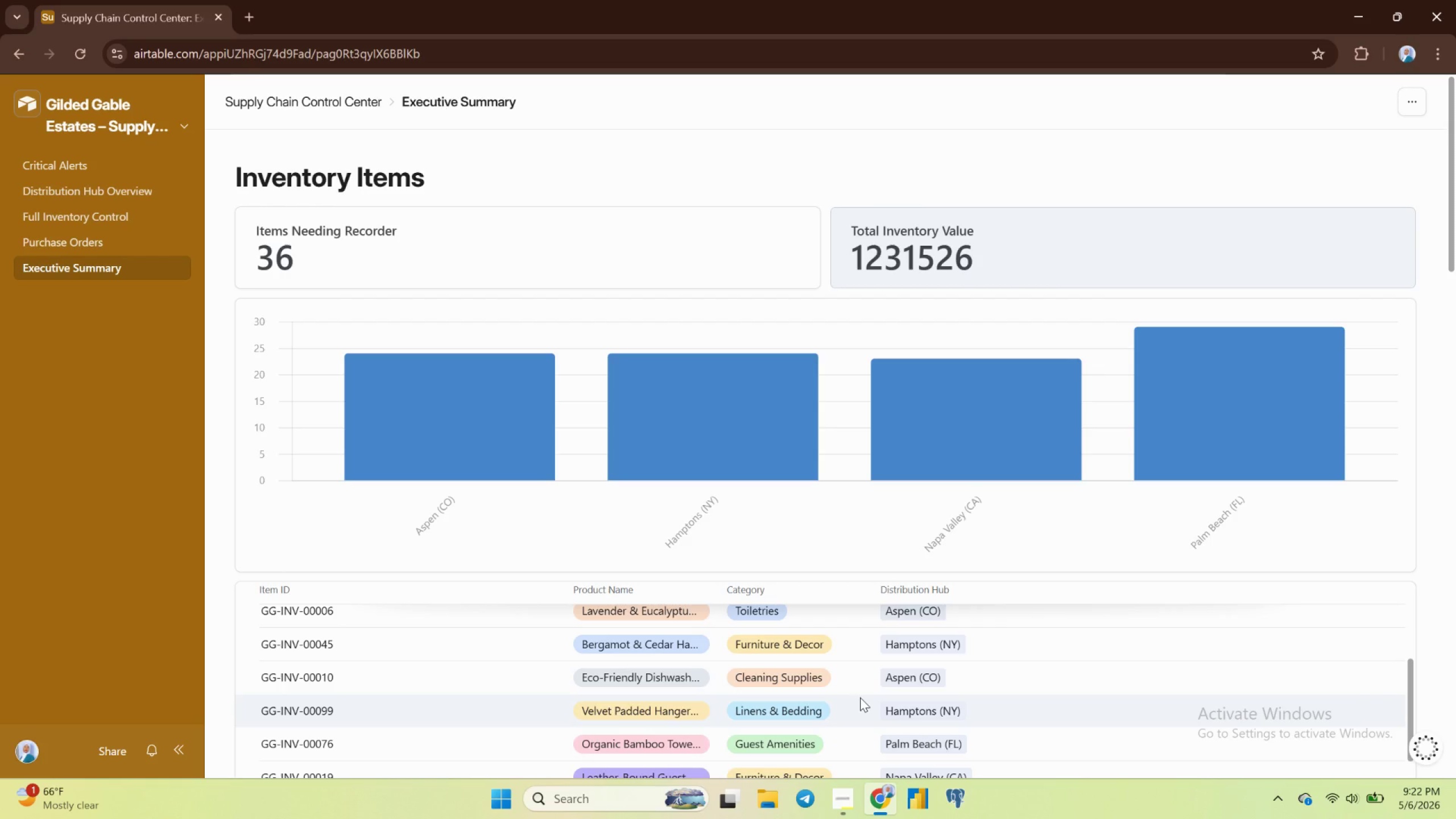 
wait(43.1)
 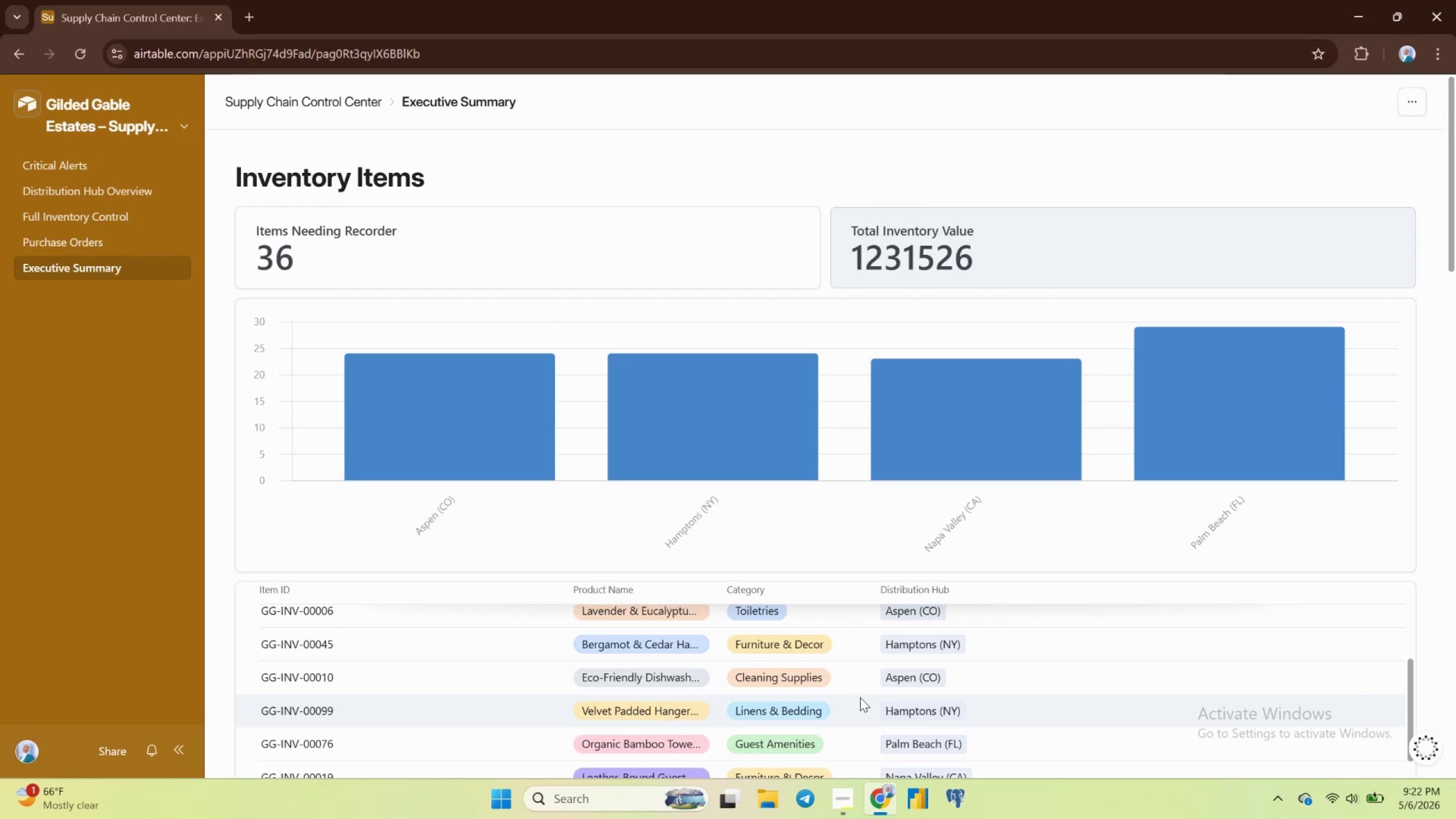 
left_click([241, 311])
 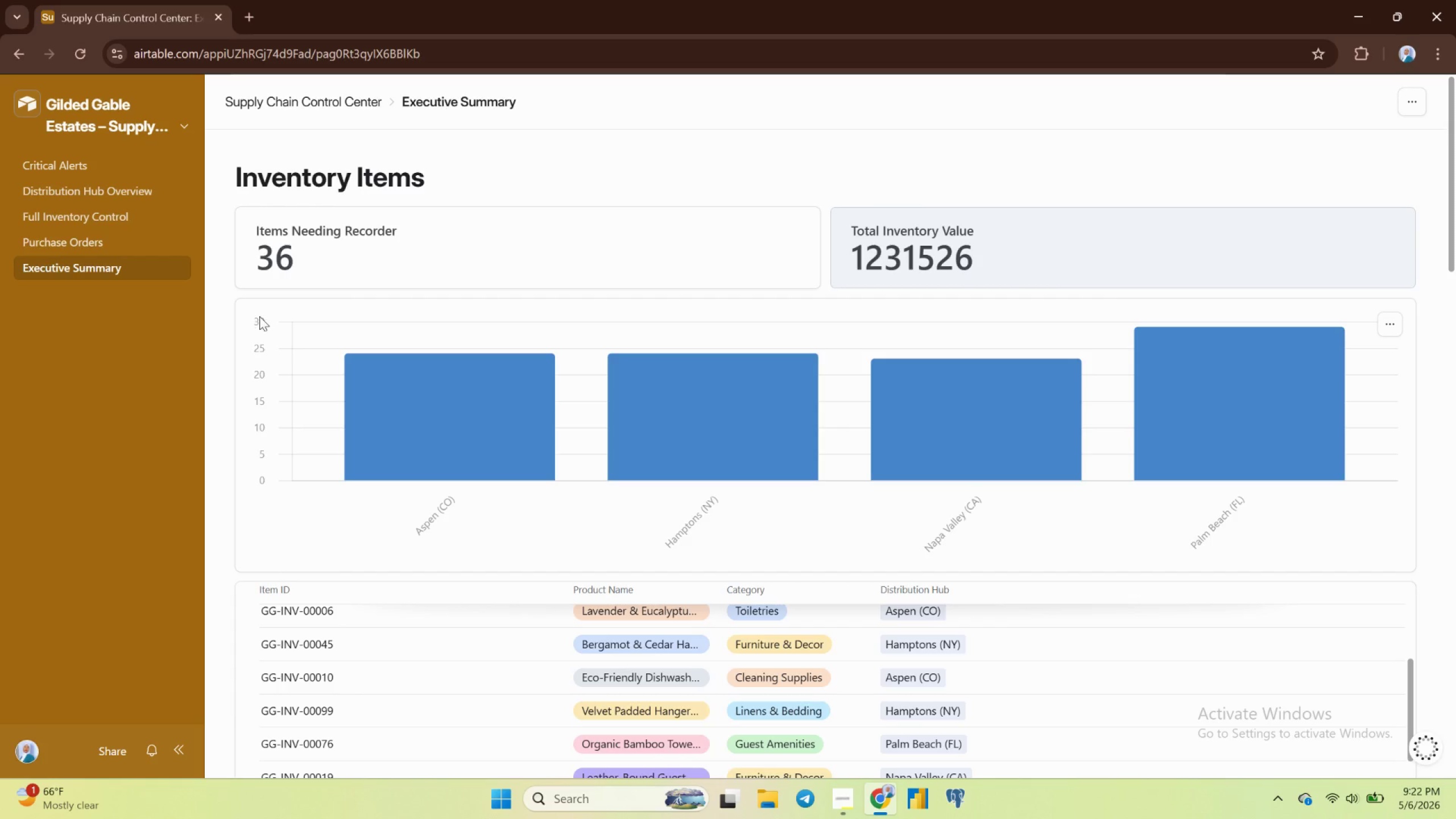 
left_click([261, 317])
 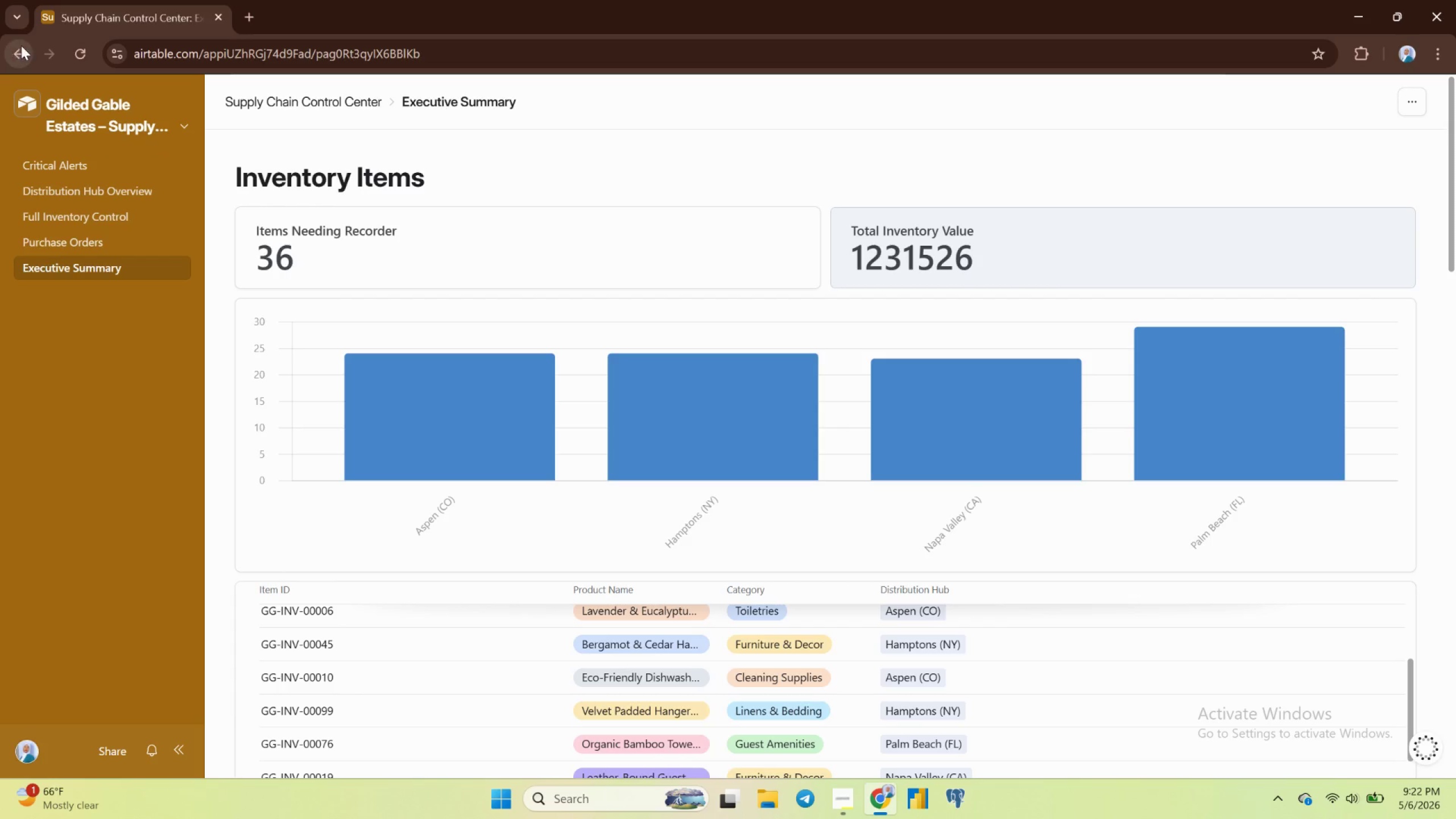 
left_click([19, 46])
 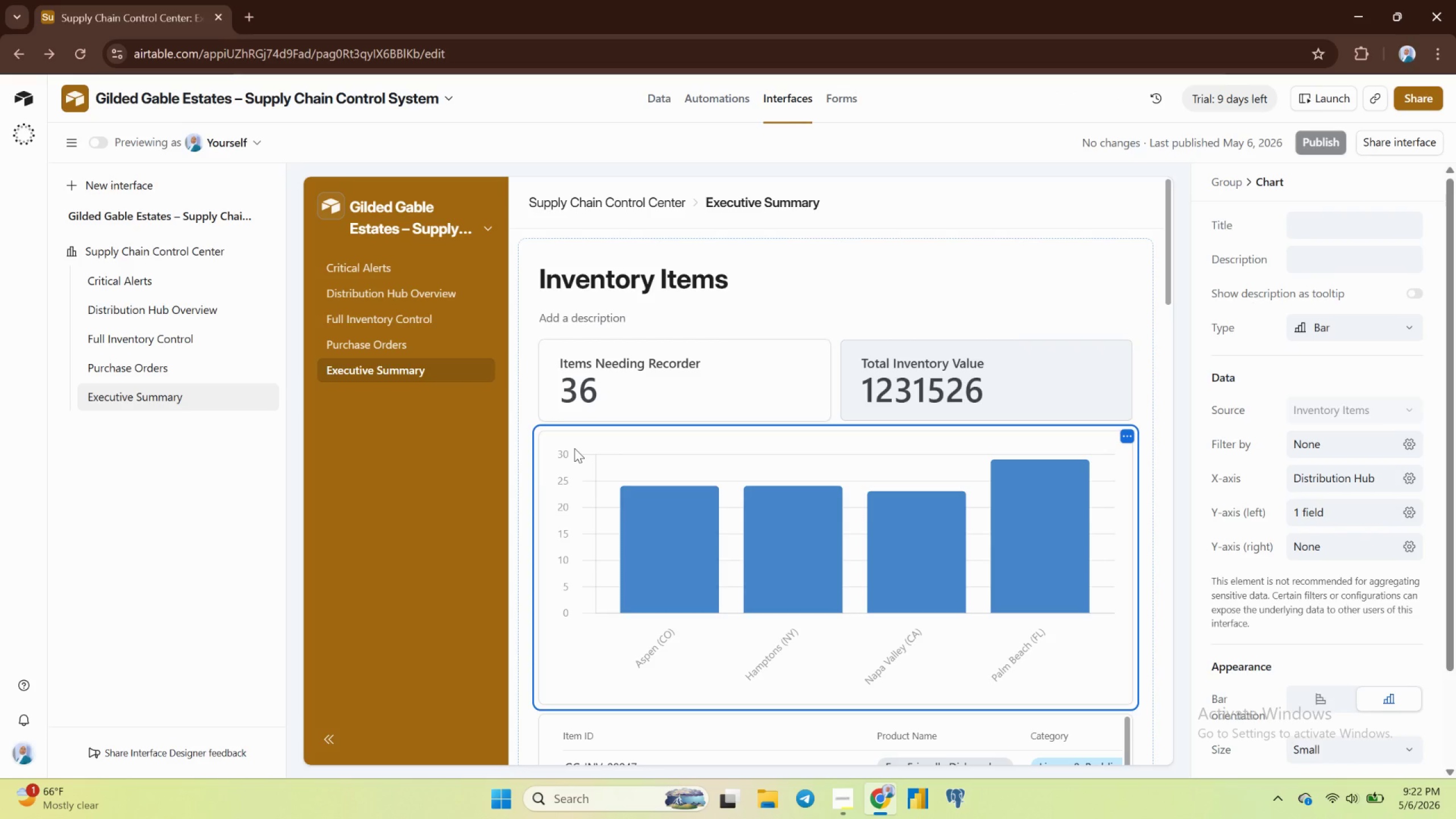 
wait(15.37)
 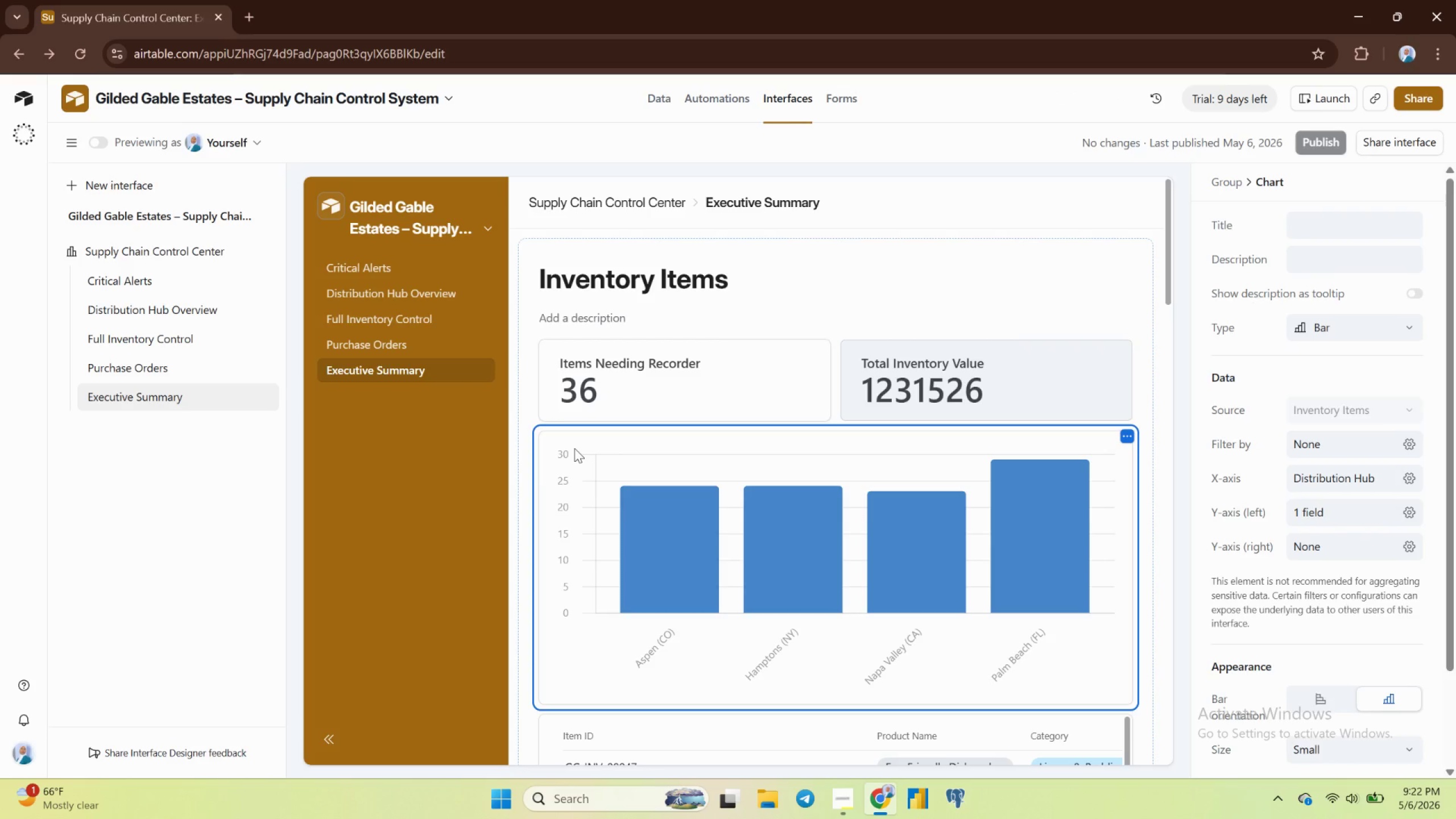 
scroll: coordinate [1276, 478], scroll_direction: down, amount: 4.0
 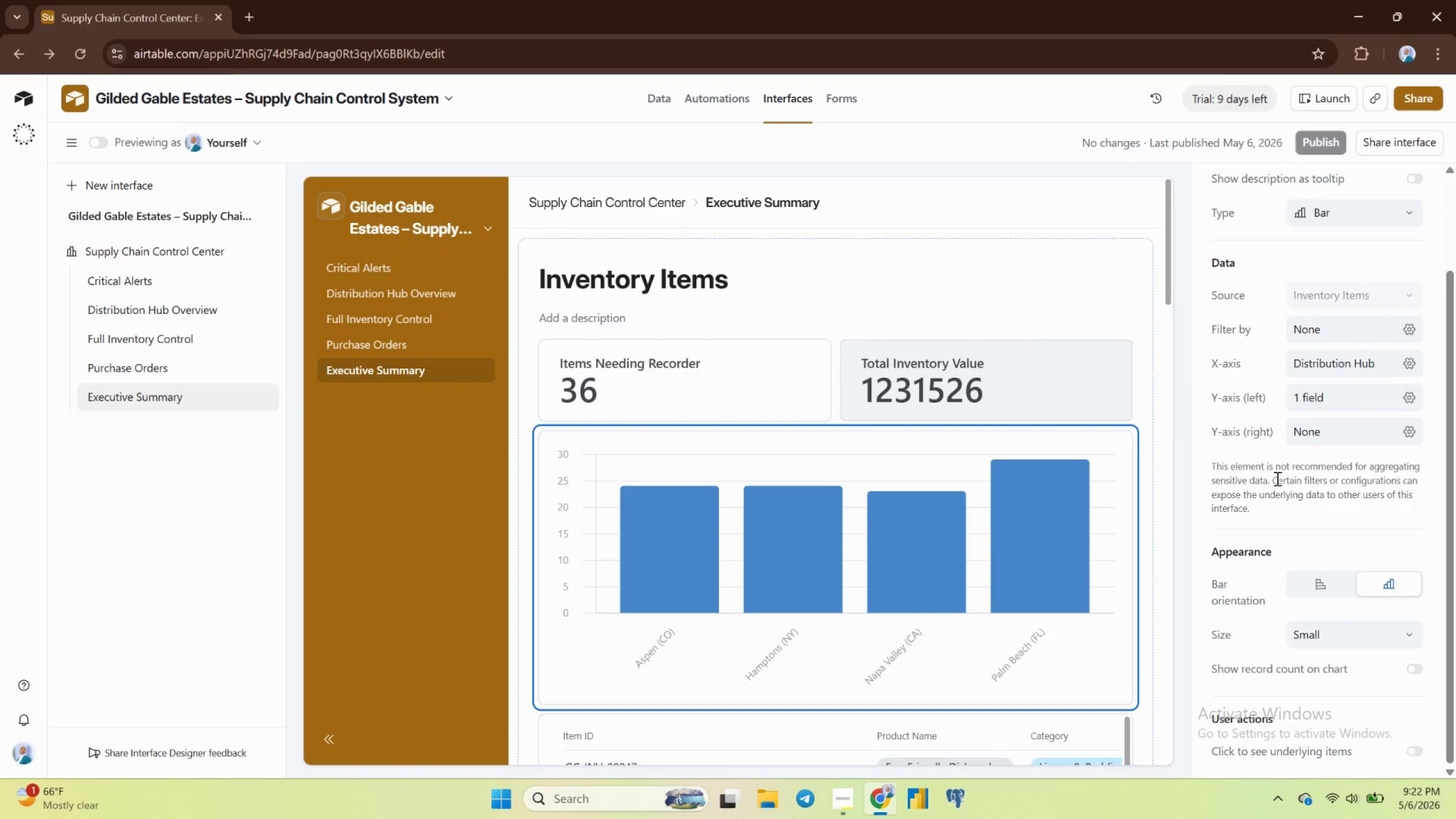 
scroll: coordinate [1276, 478], scroll_direction: up, amount: 3.0
 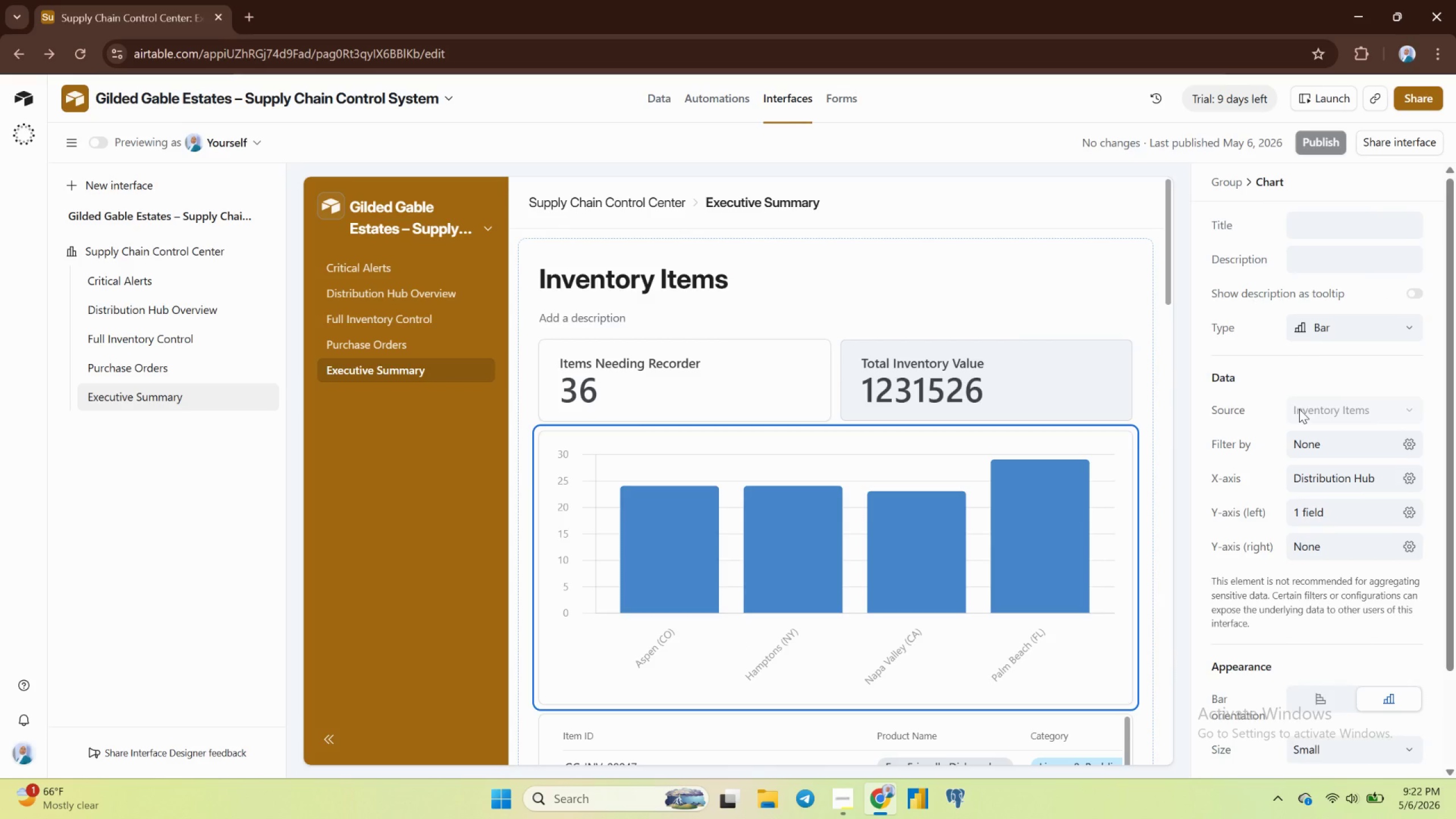 
wait(7.16)
 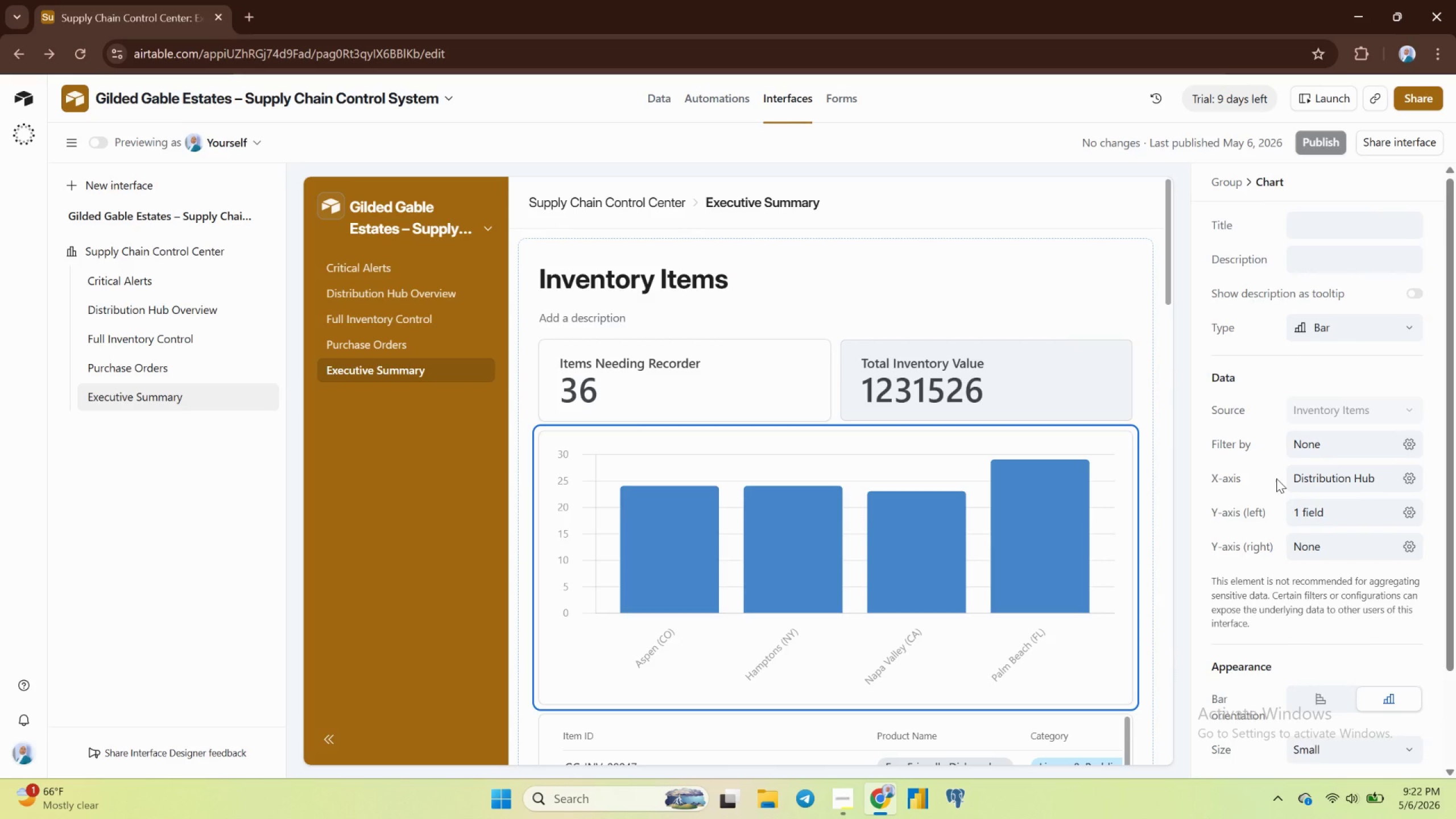 
scroll: coordinate [1281, 656], scroll_direction: down, amount: 4.0
 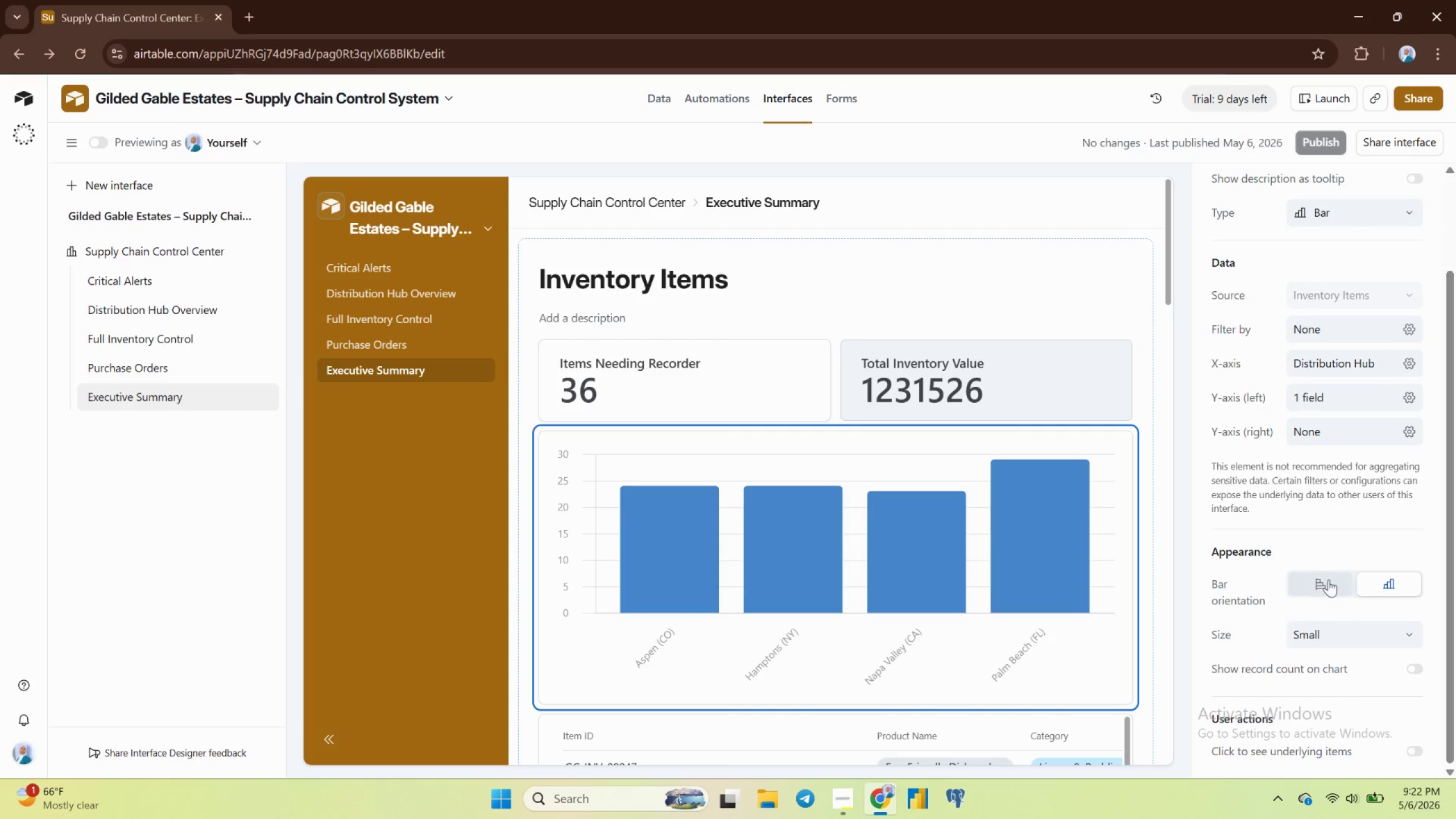 
left_click([1326, 583])
 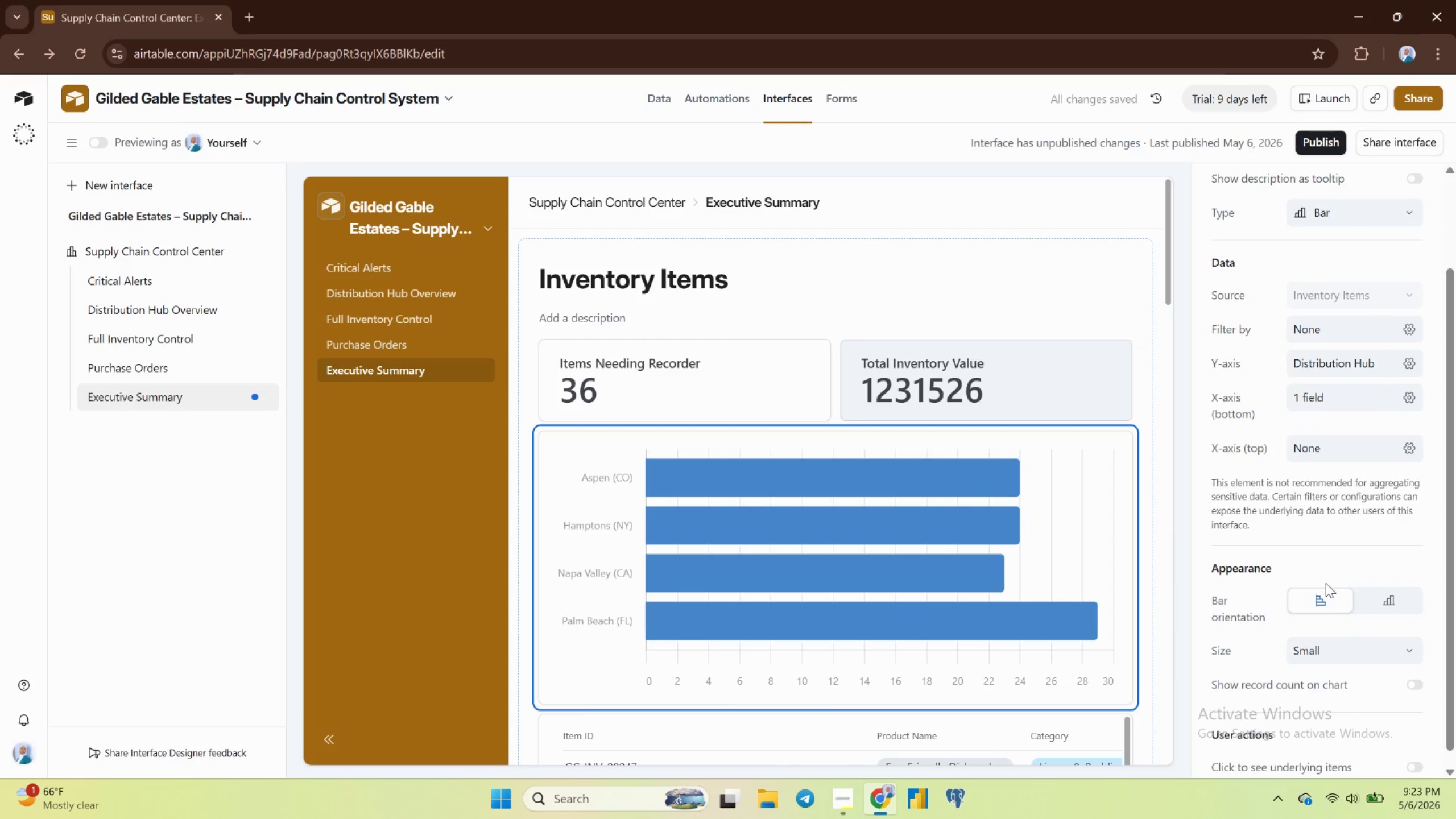 
wait(8.99)
 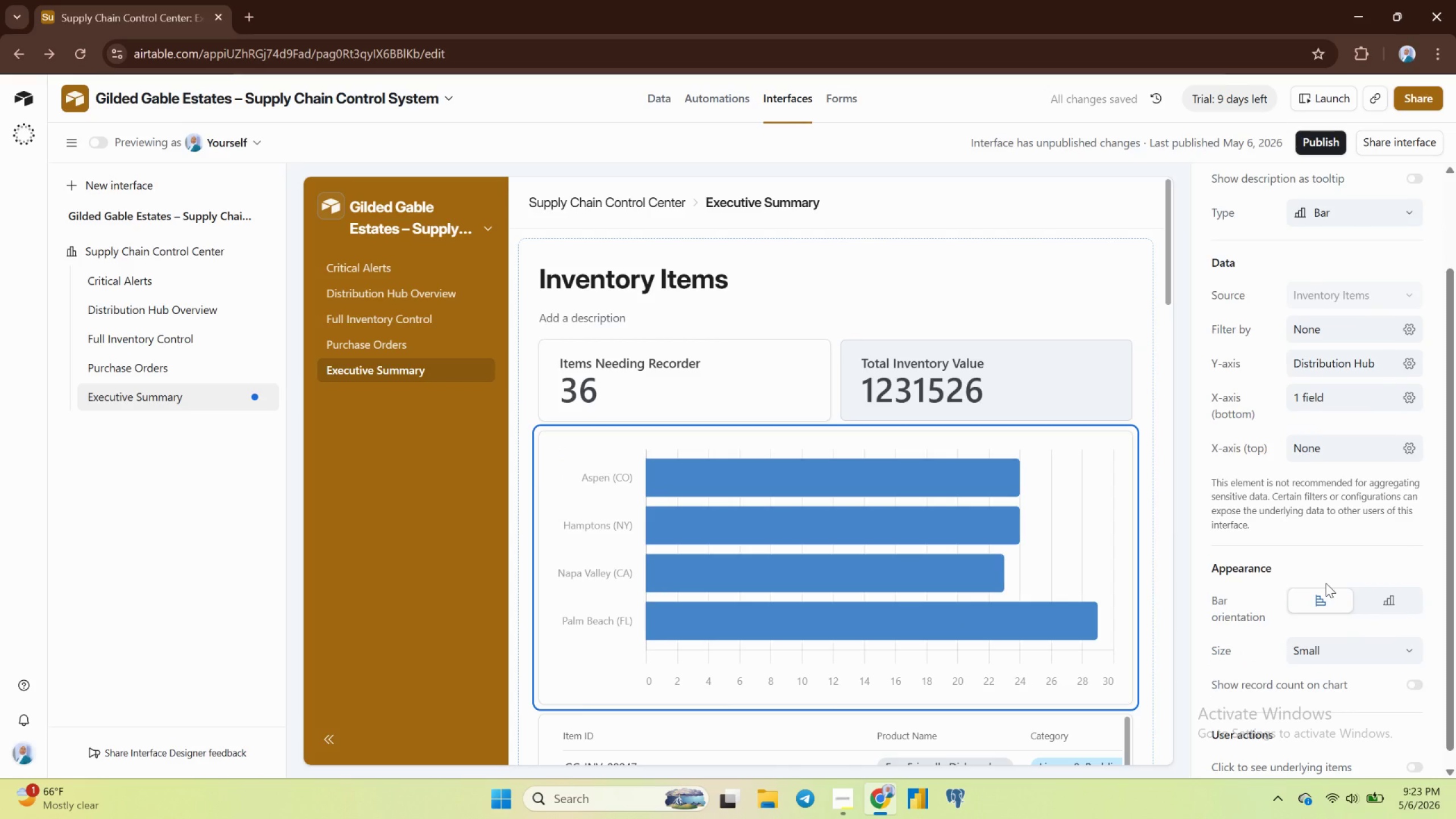 
left_click([1312, 398])
 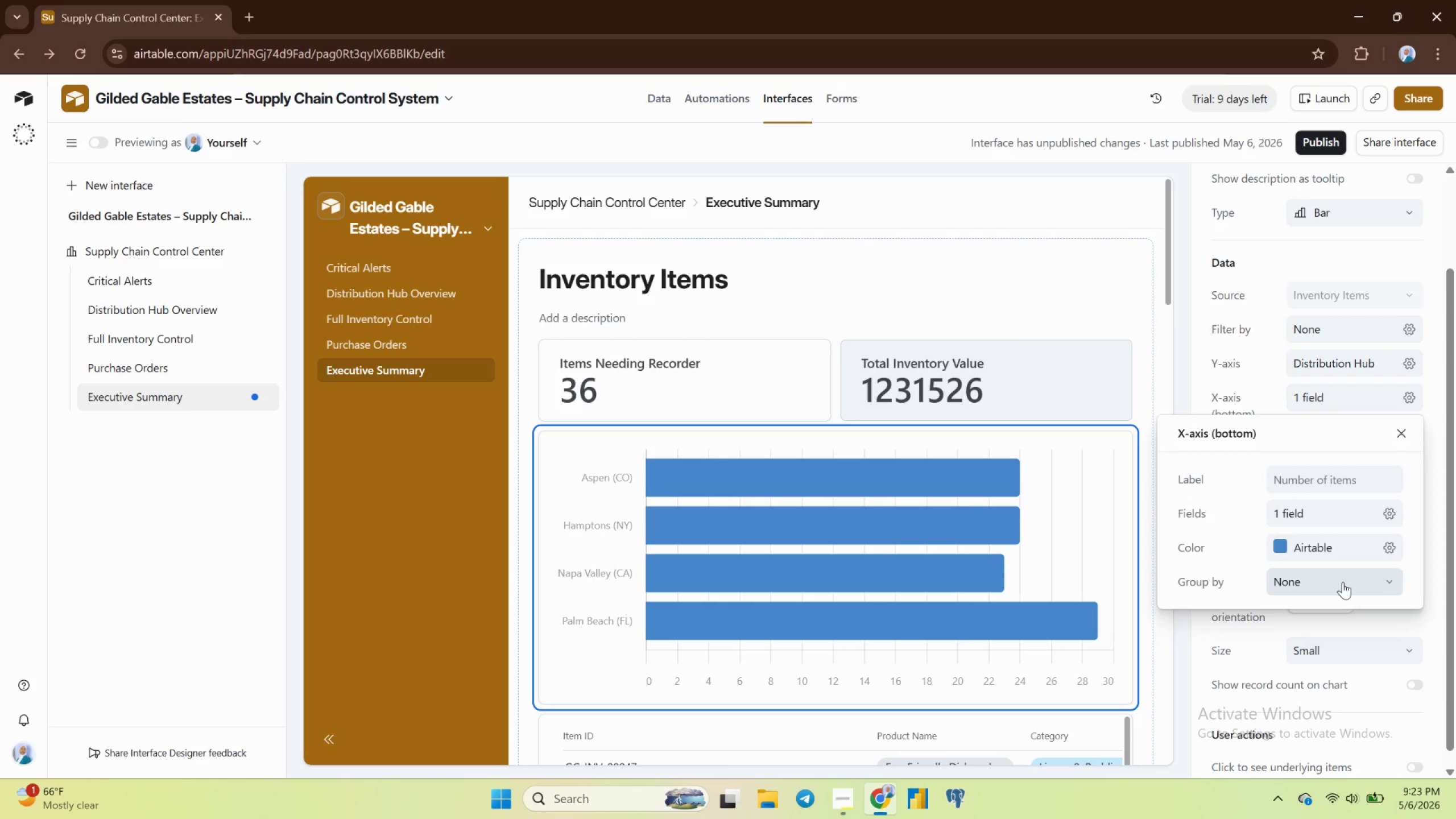 
wait(5.68)
 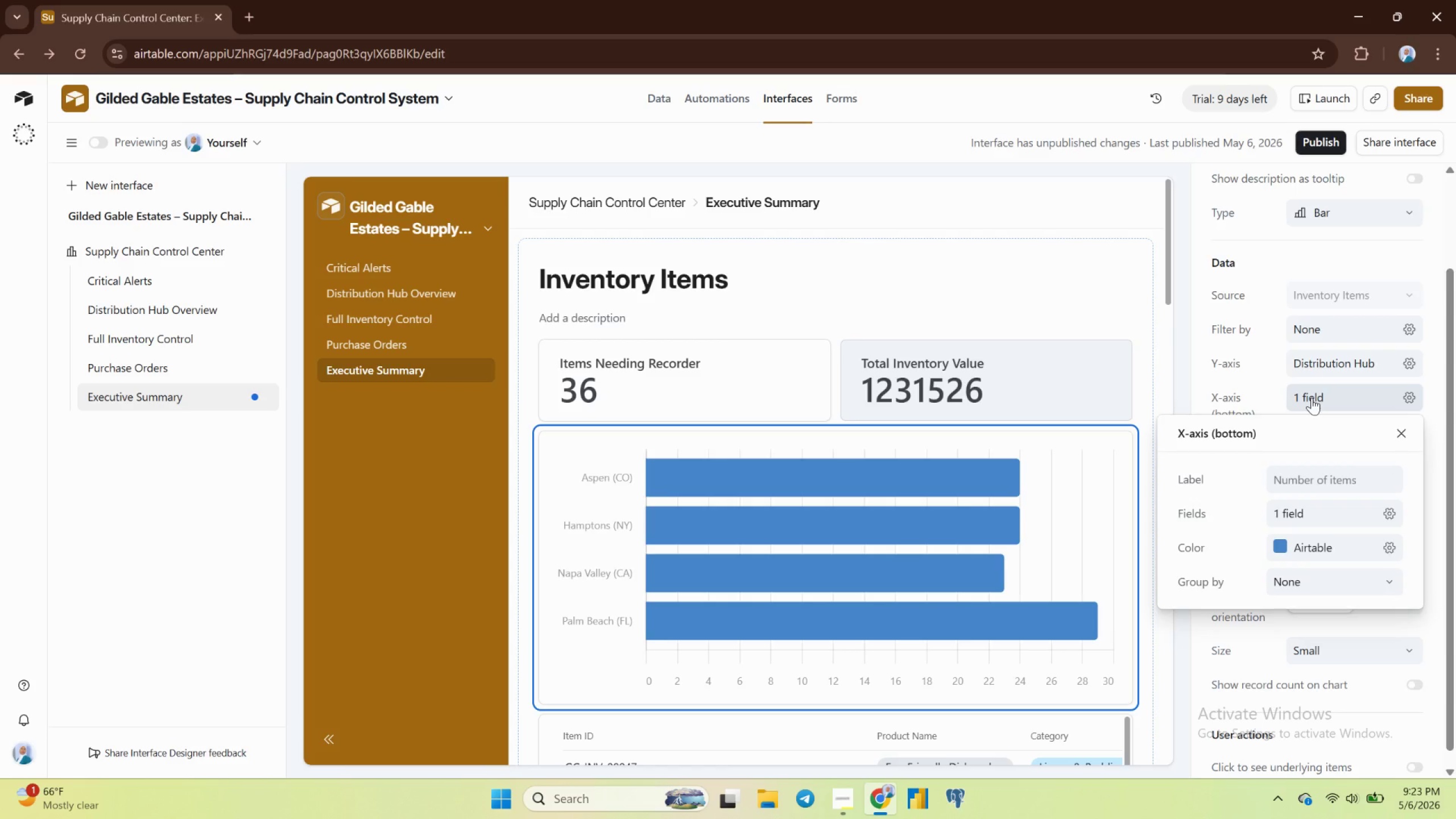 
left_click([1334, 523])
 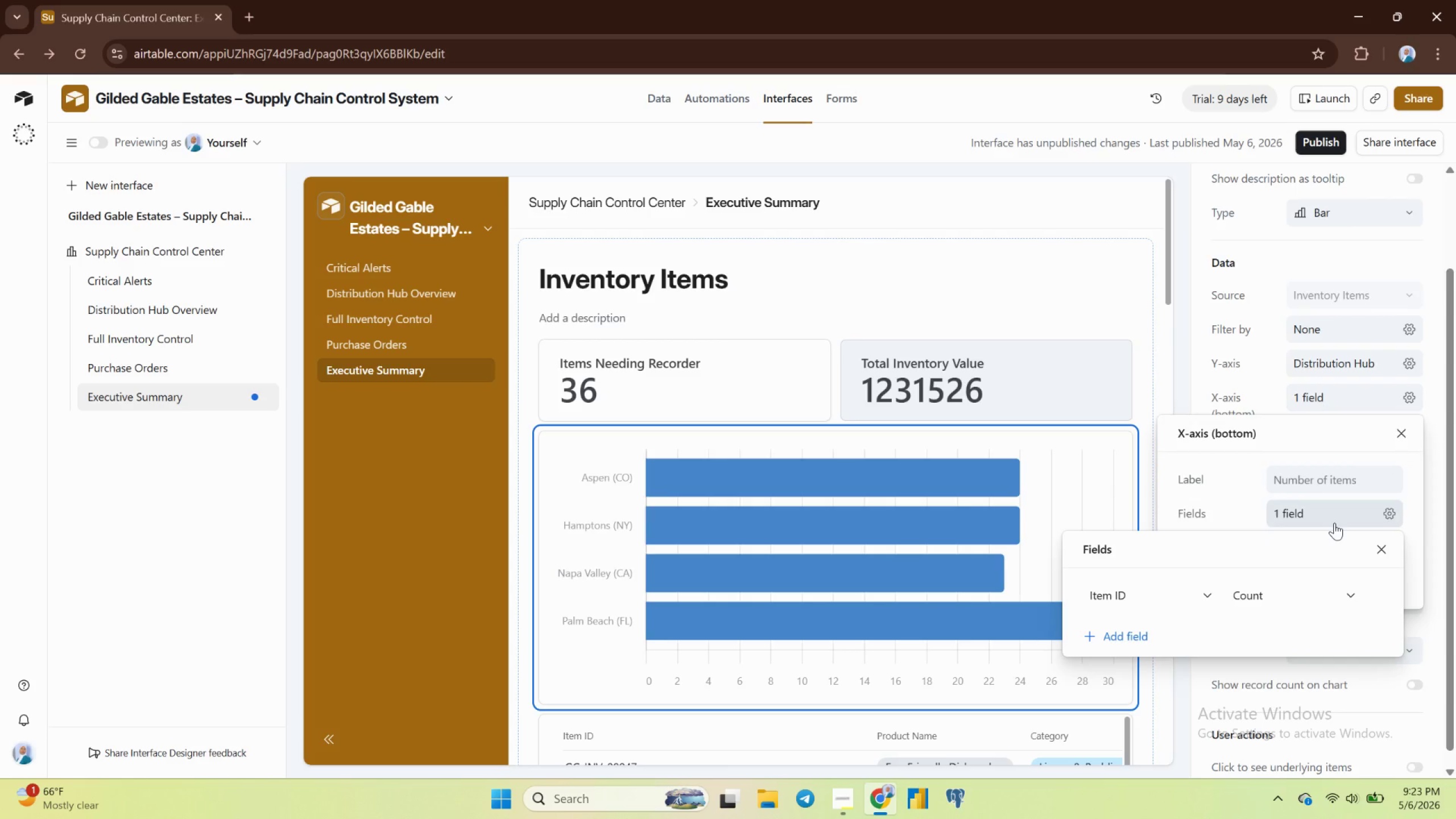 
left_click([1334, 523])
 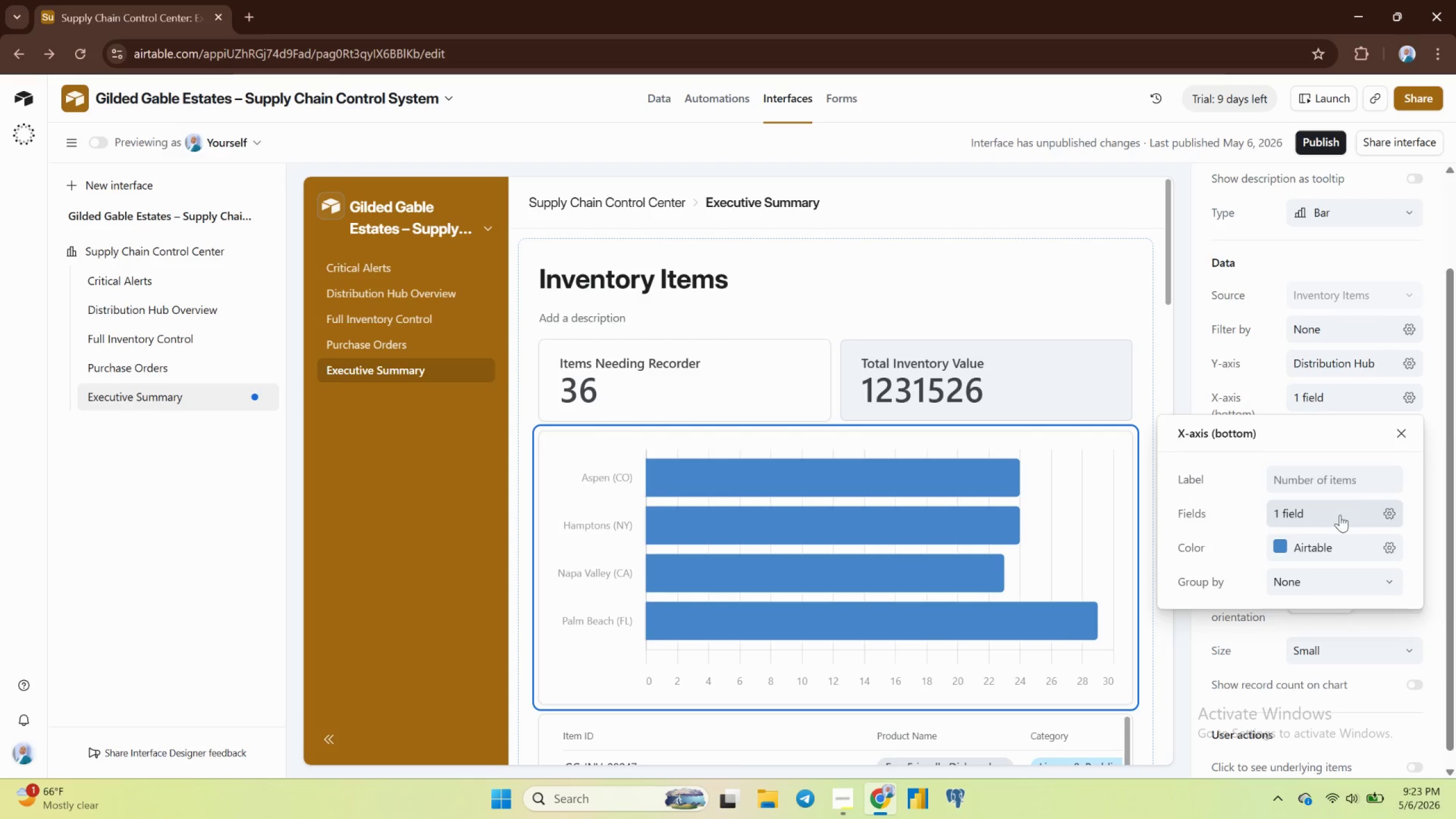 
left_click([1405, 432])
 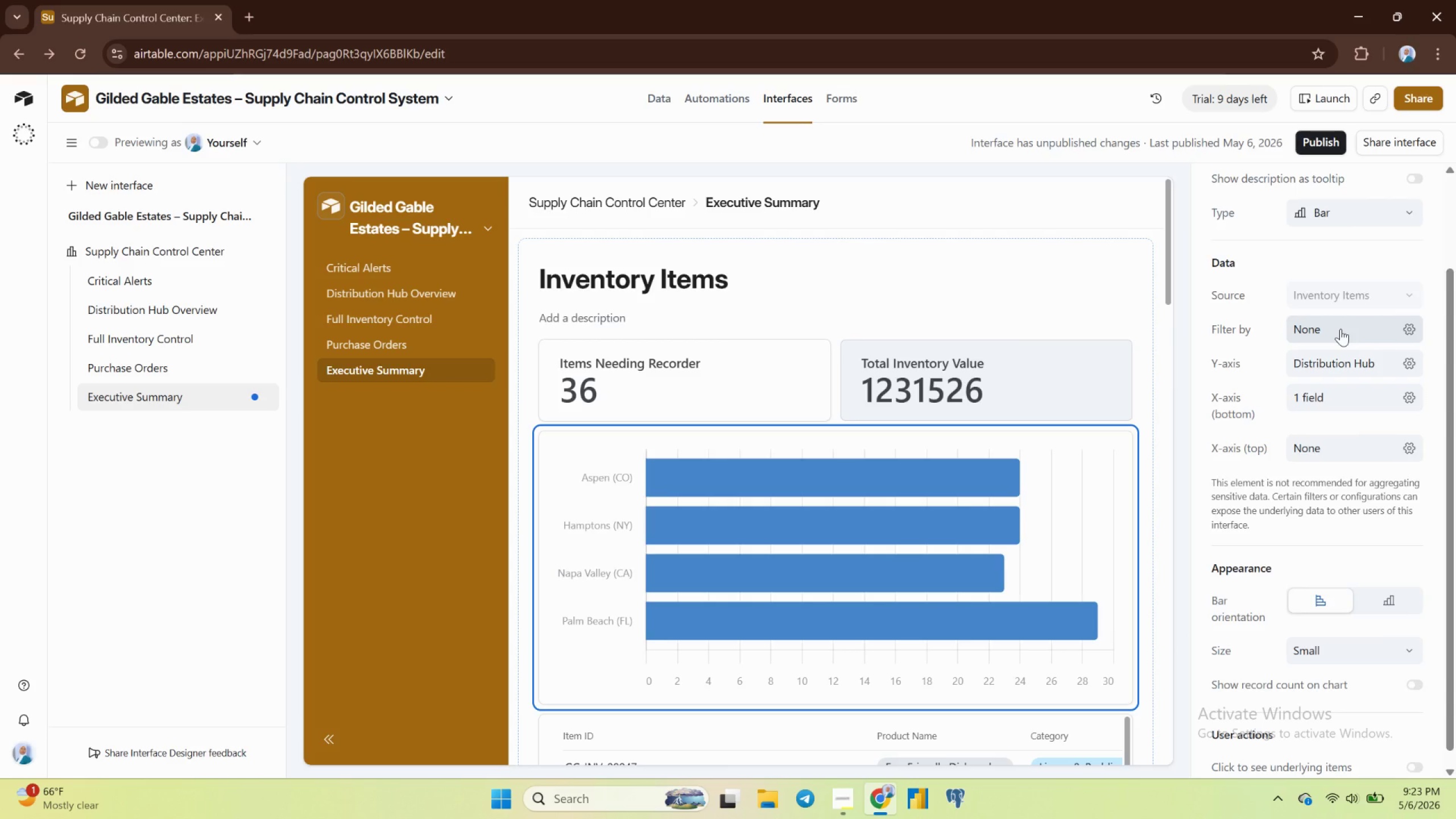 
wait(6.4)
 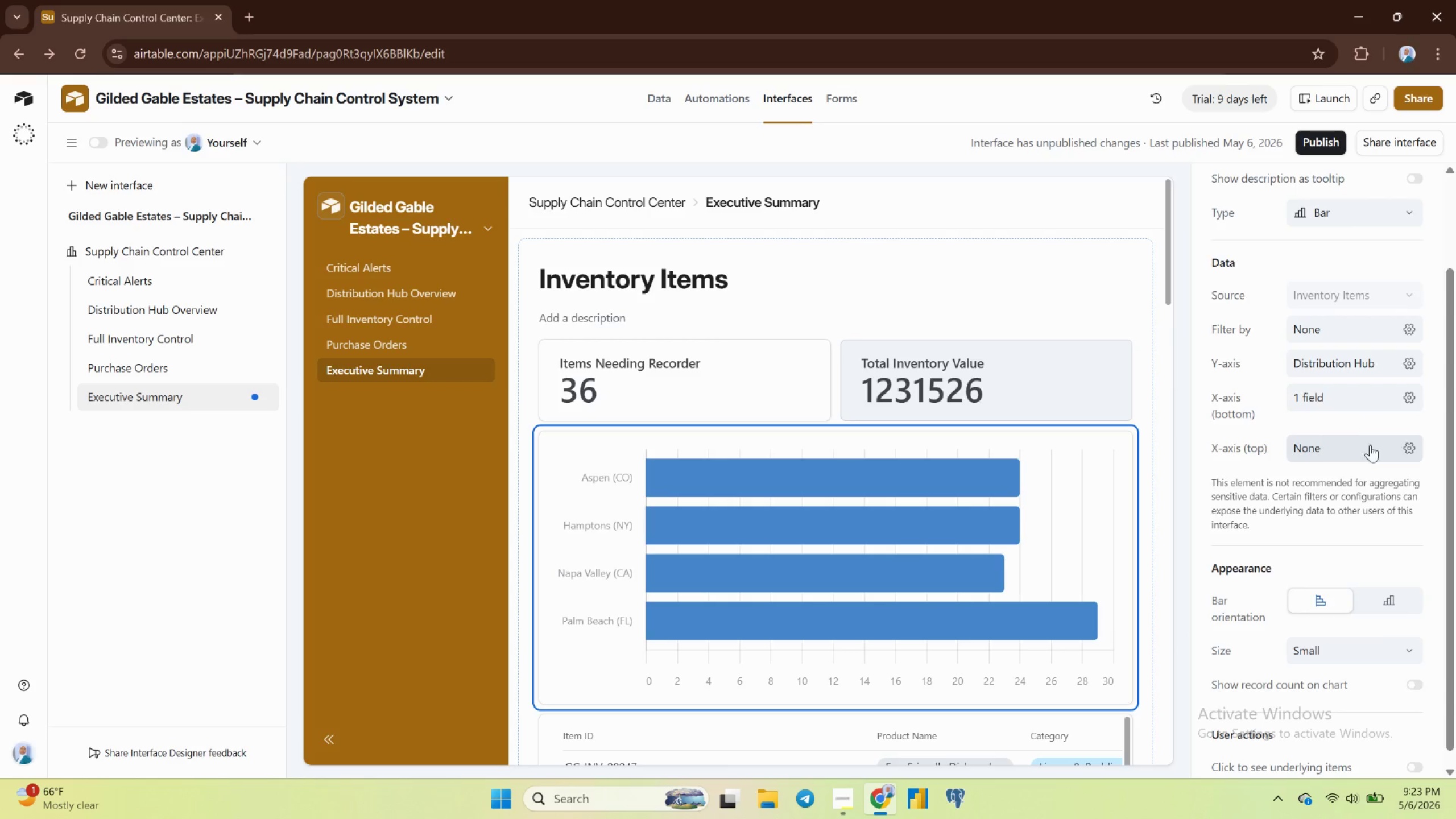 
left_click([1341, 329])
 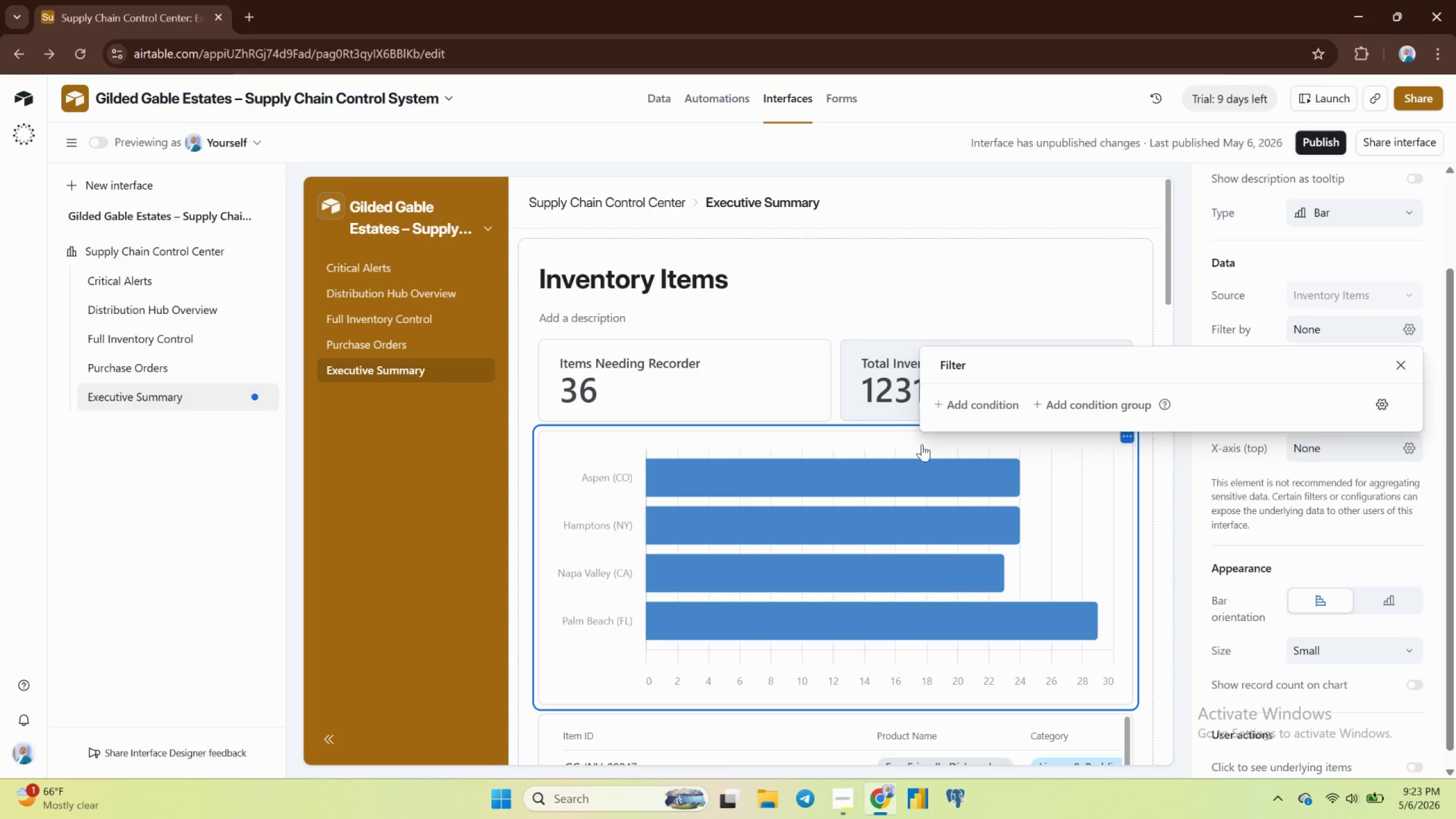 
left_click([946, 408])
 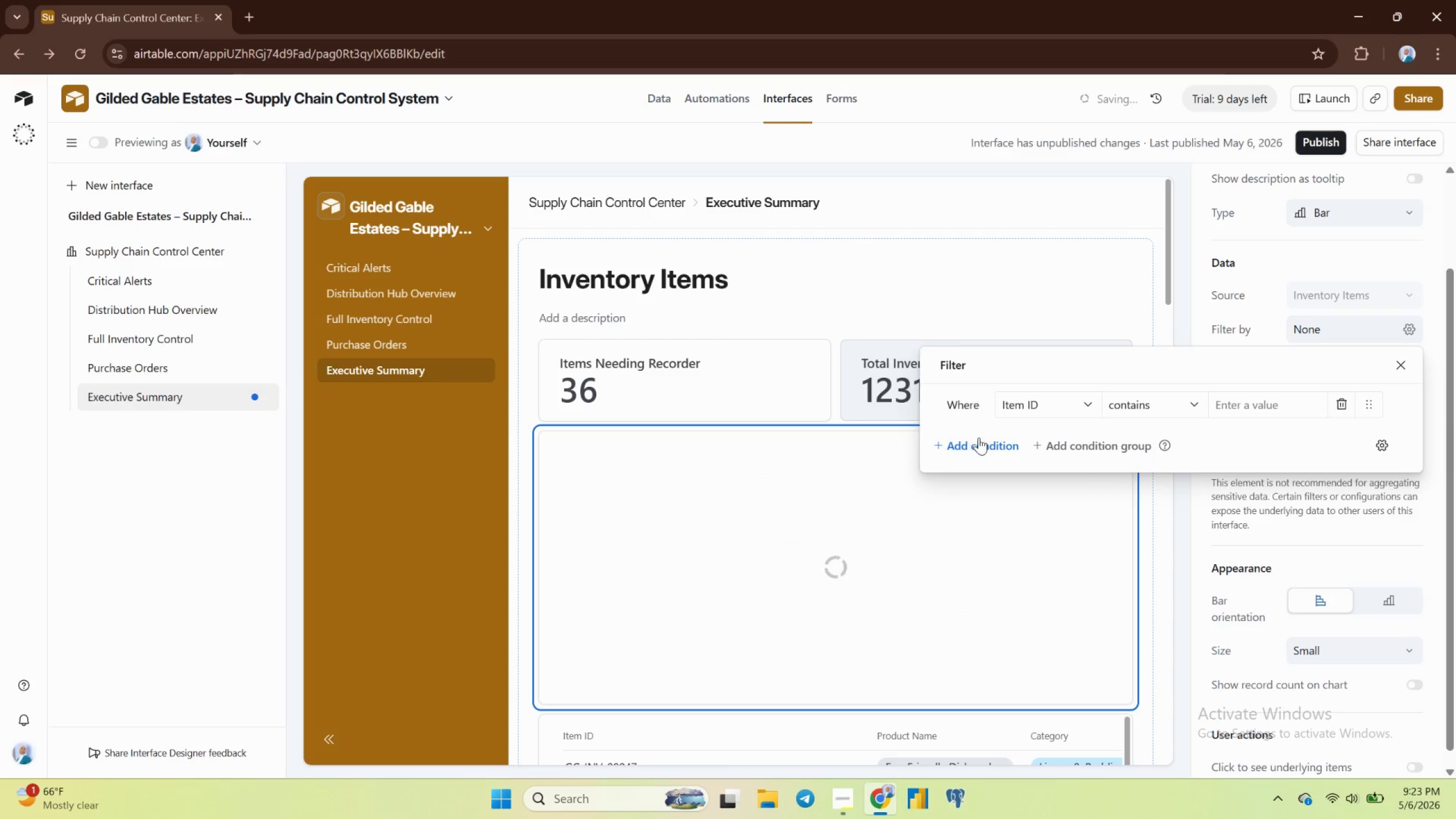 
left_click([1029, 407])
 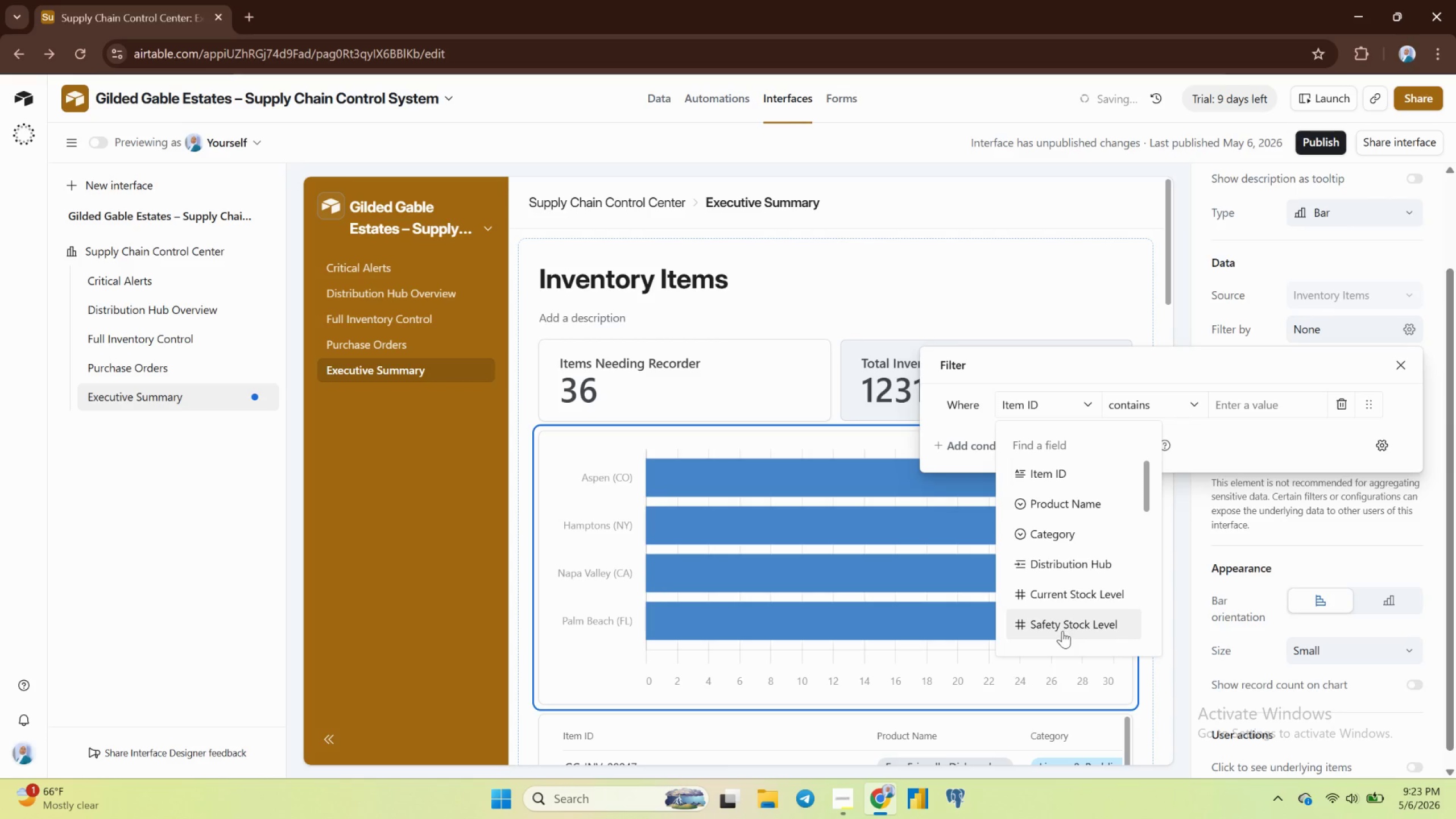 
scroll: coordinate [1060, 624], scroll_direction: down, amount: 5.0
 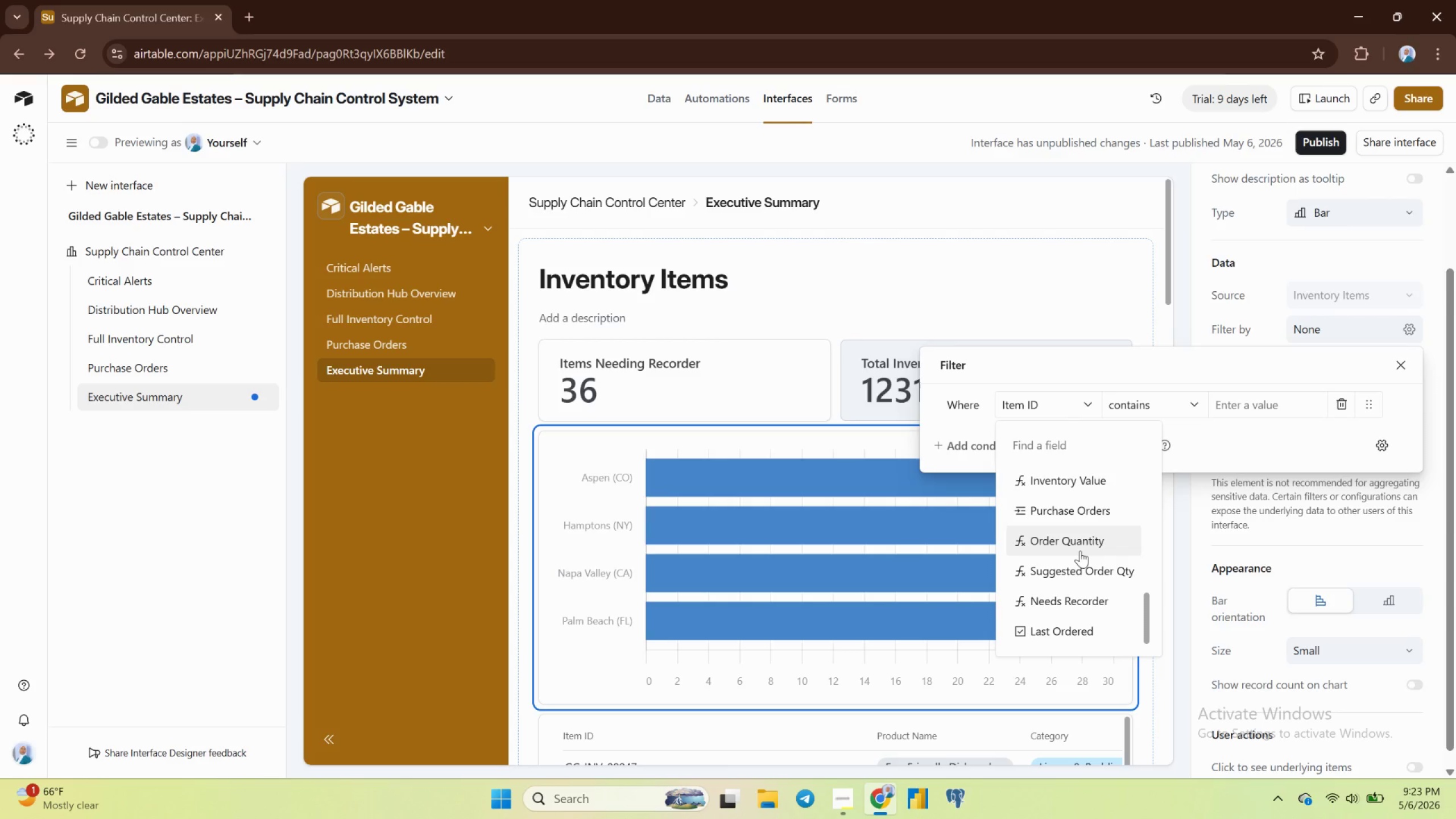 
wait(13.85)
 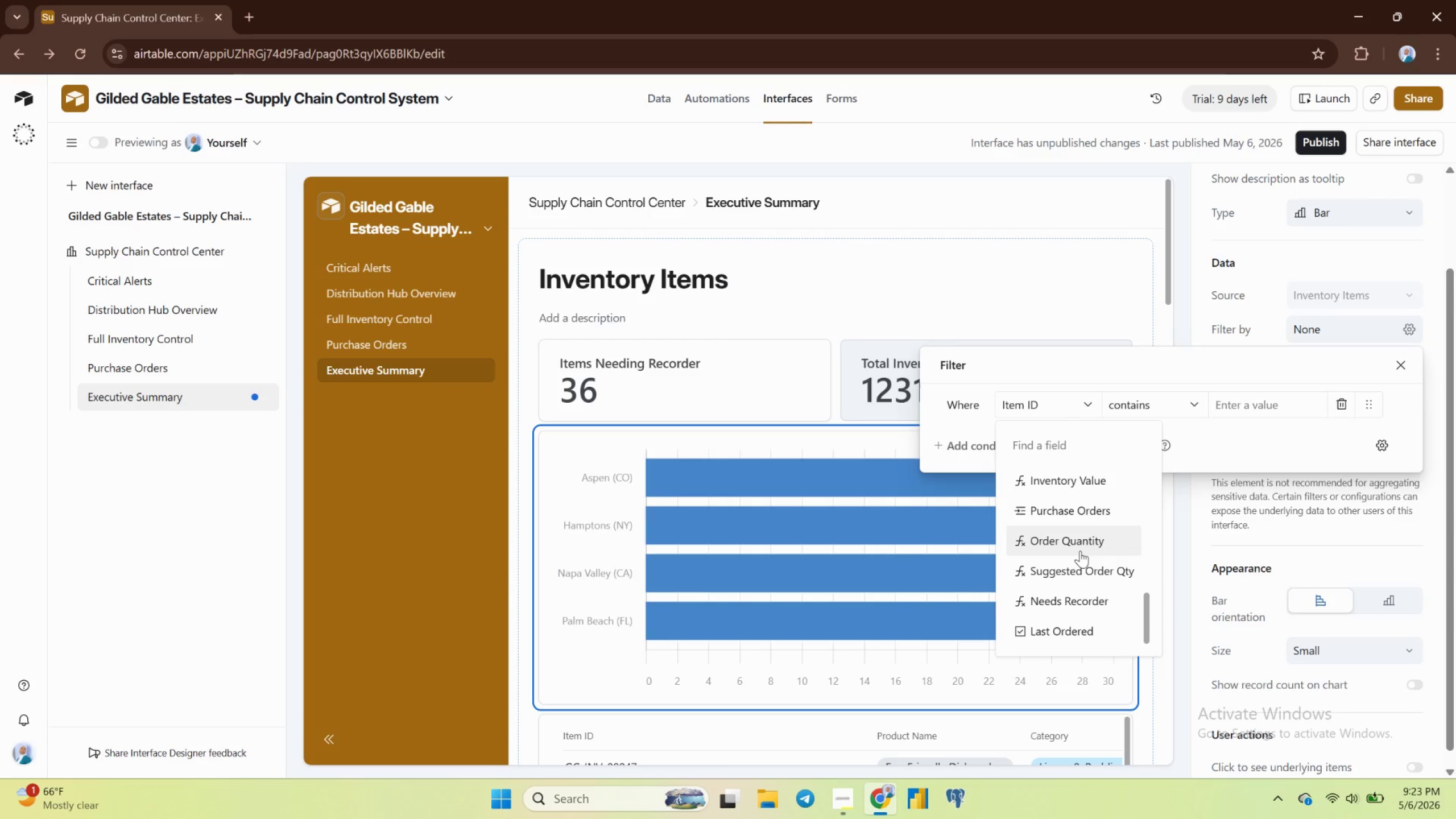 
left_click([1078, 592])
 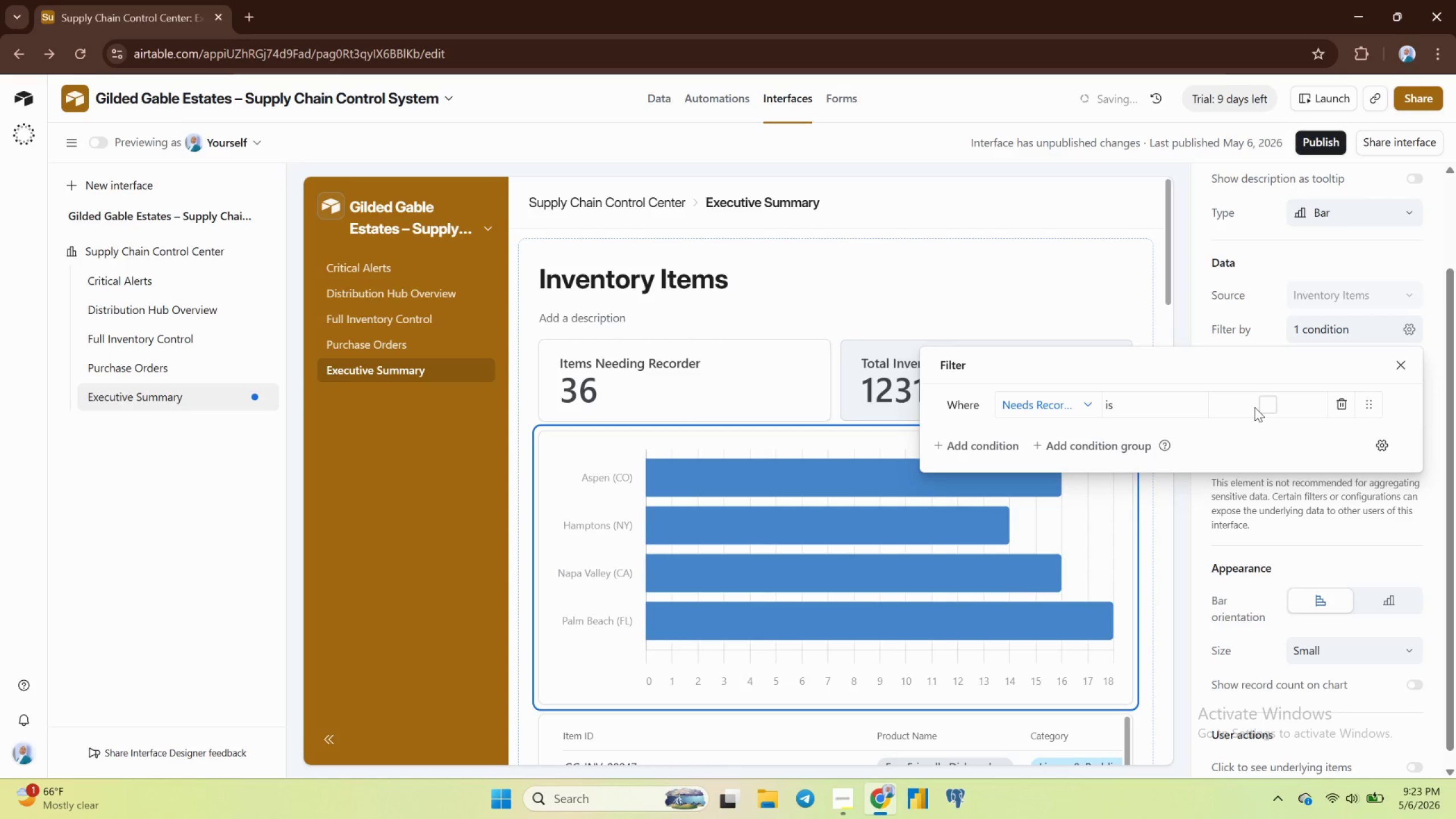 
left_click([1263, 407])
 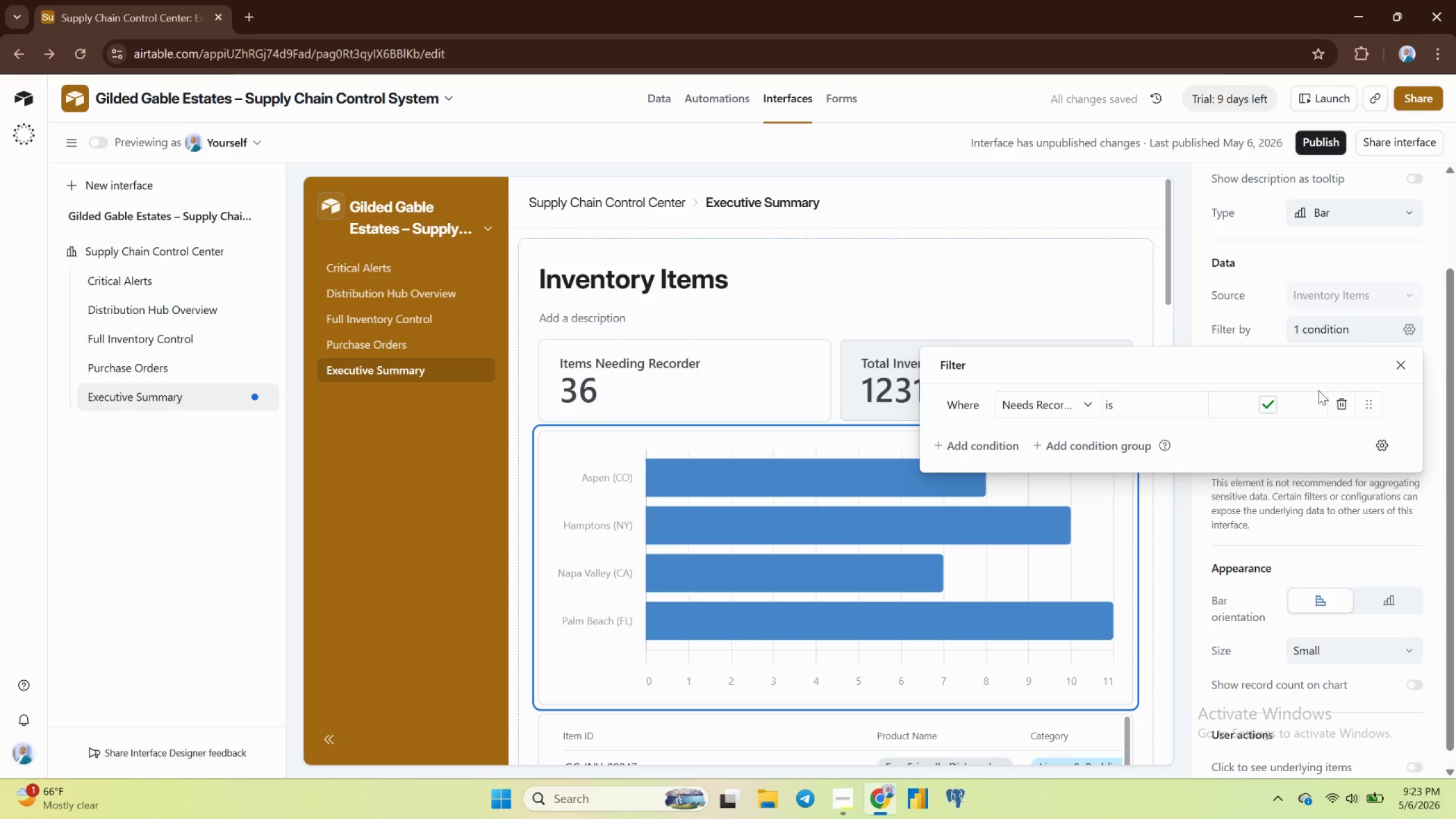 
left_click([1407, 361])
 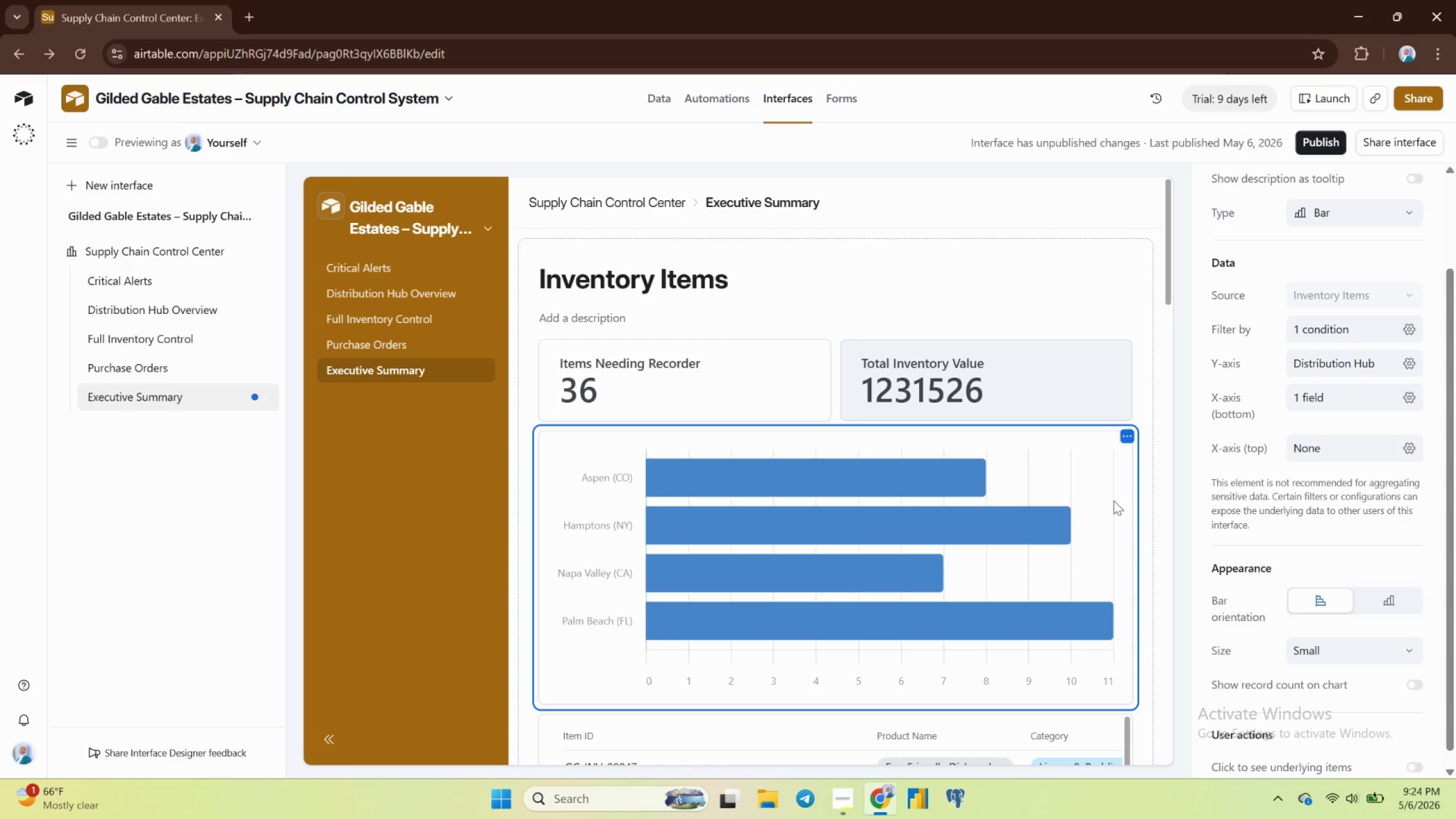 
wait(18.6)
 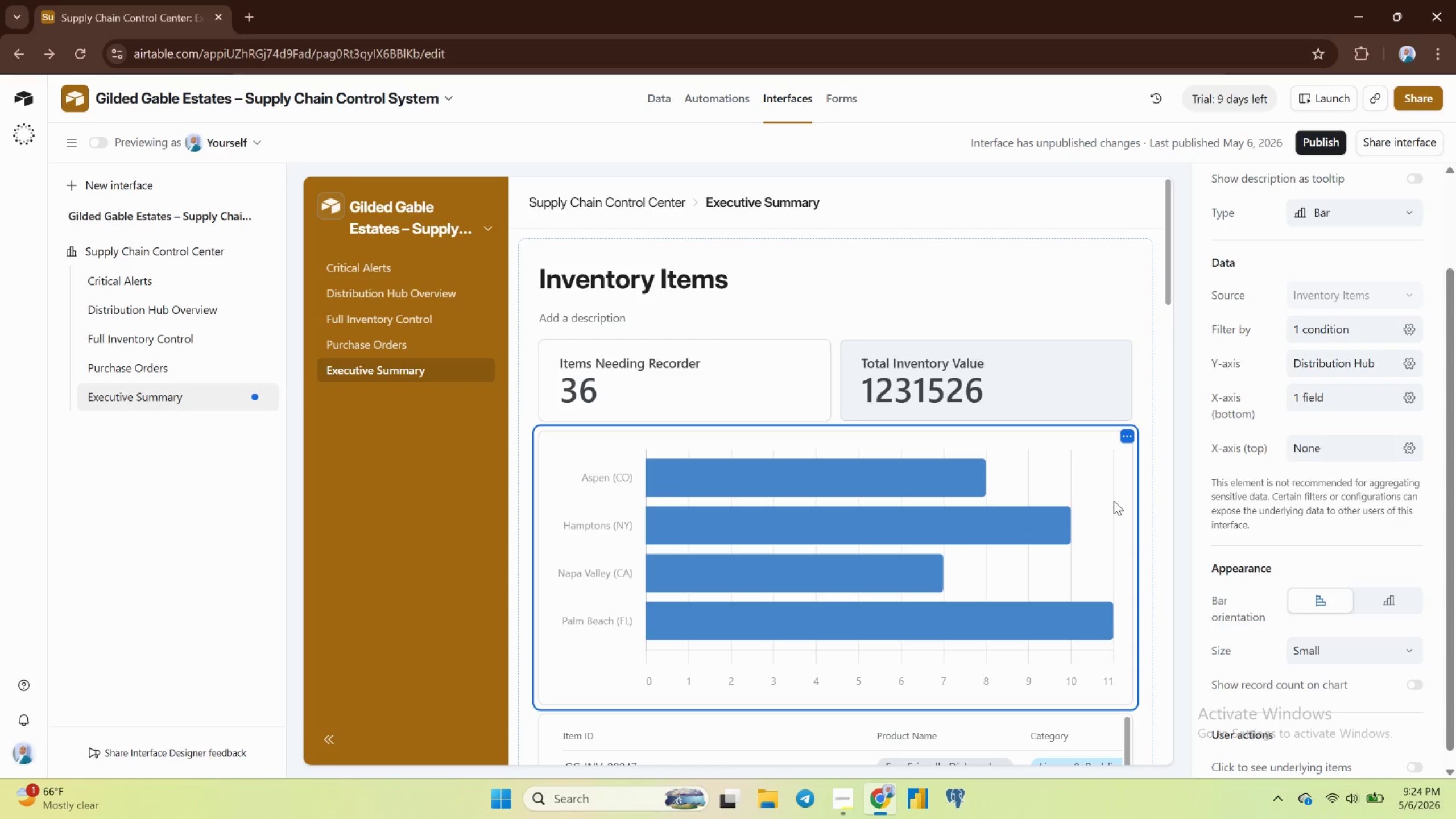 
scroll: coordinate [1380, 425], scroll_direction: up, amount: 4.0
 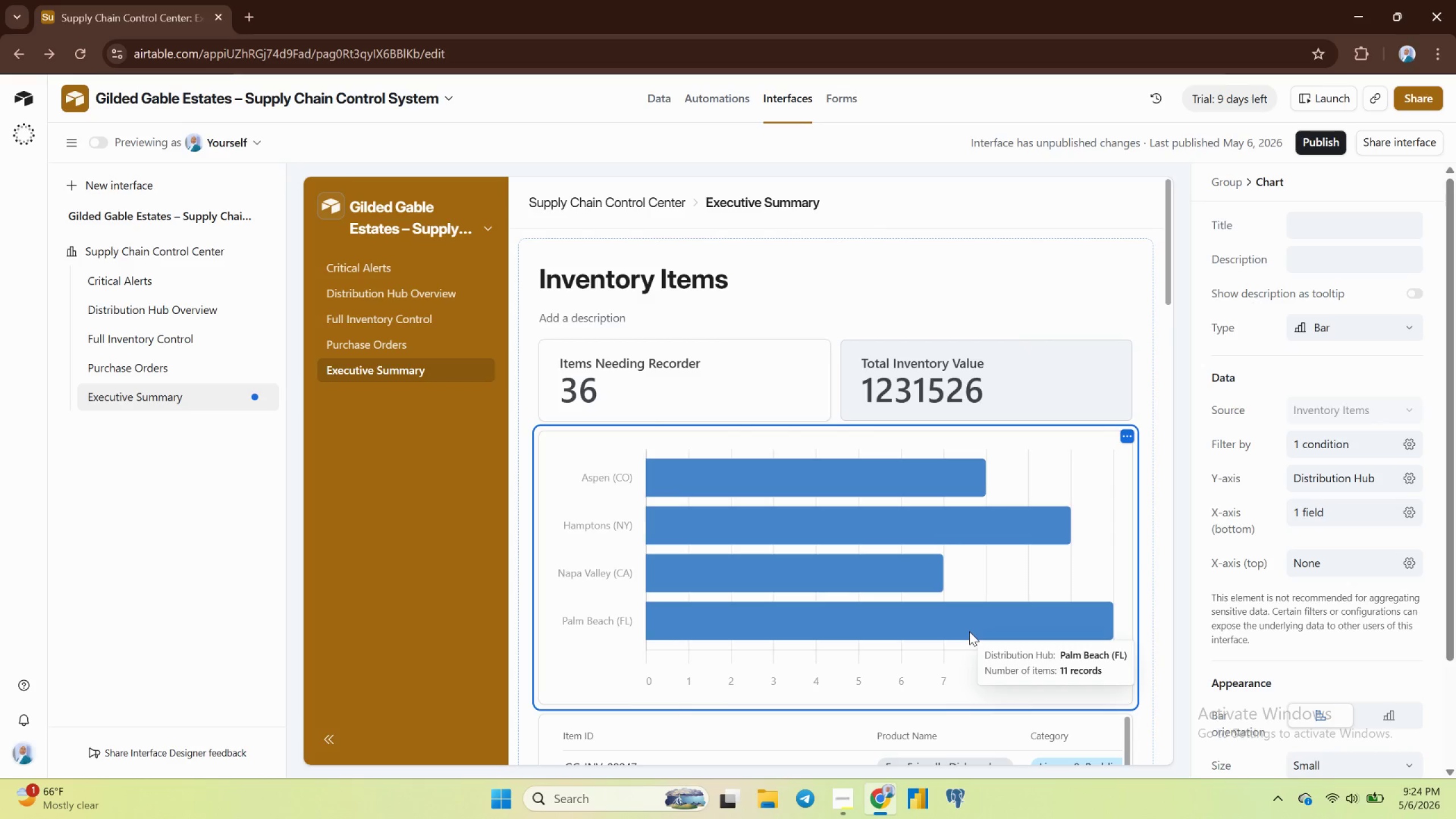 
wait(15.55)
 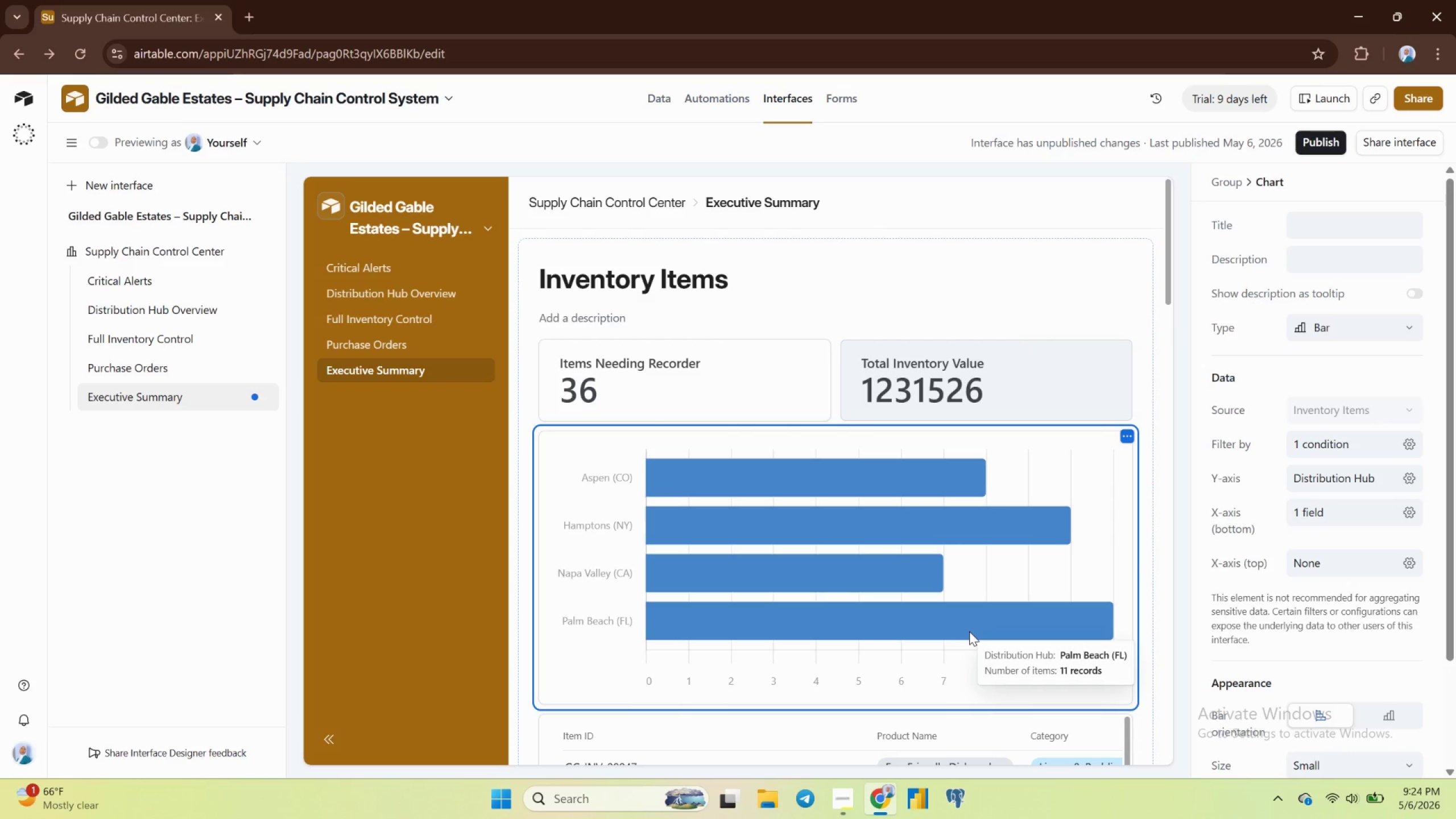 
left_click([1333, 231])
 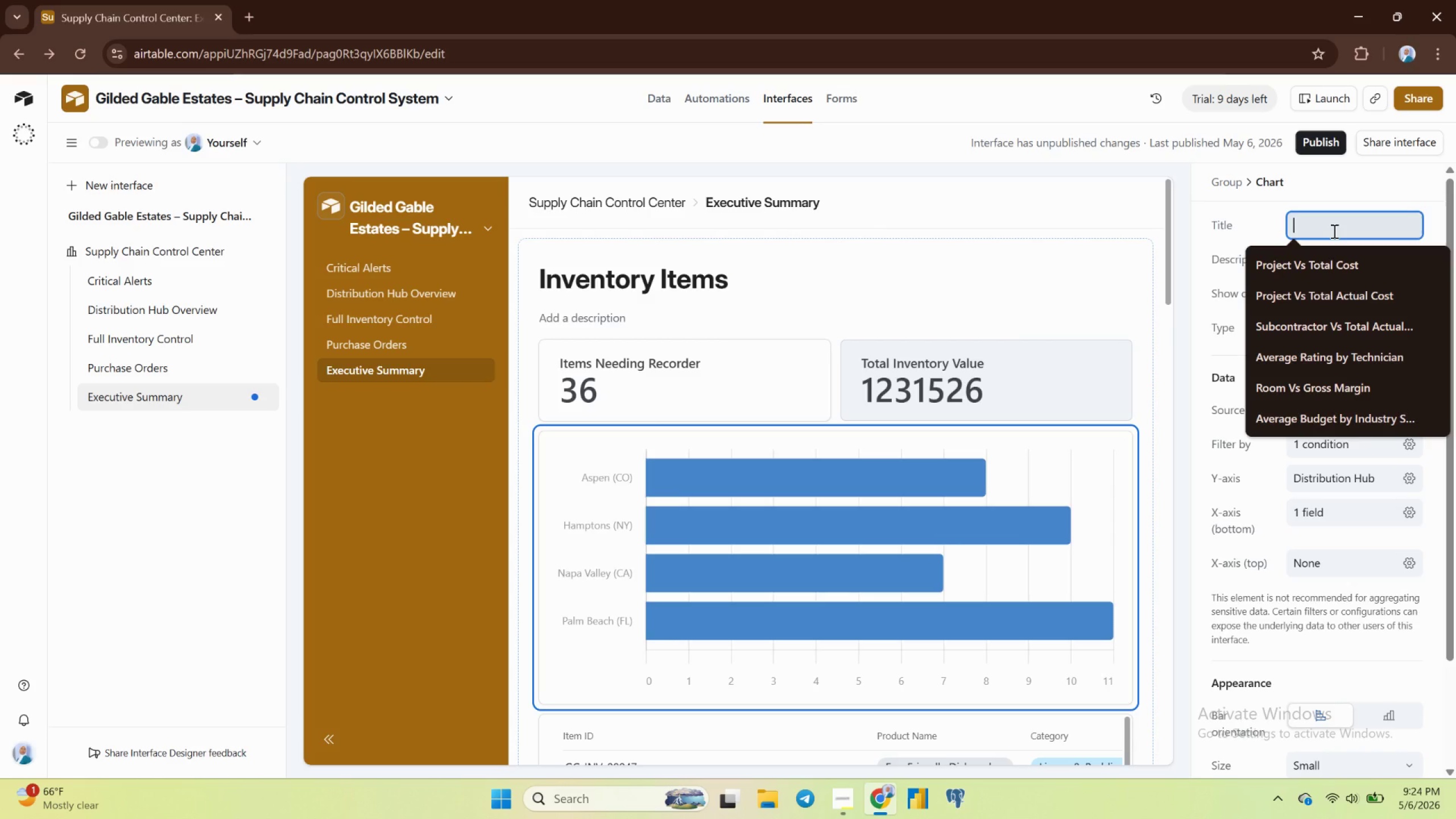 
type(D)
key(Backspace)
type(Iten)
key(Backspace)
type(m S)
key(Backspace)
type(Distribution Per Hub)
 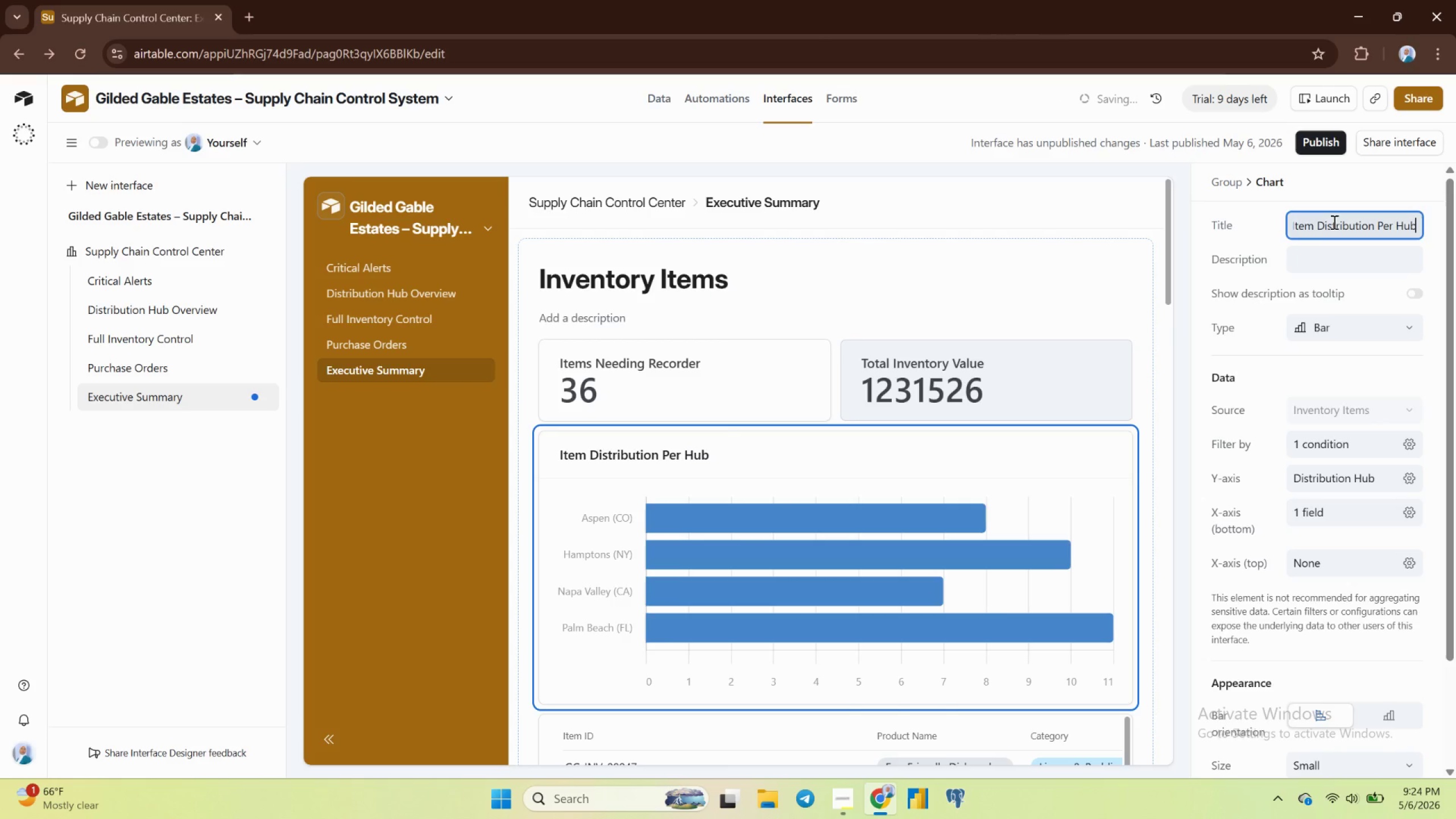 
key(Enter)
 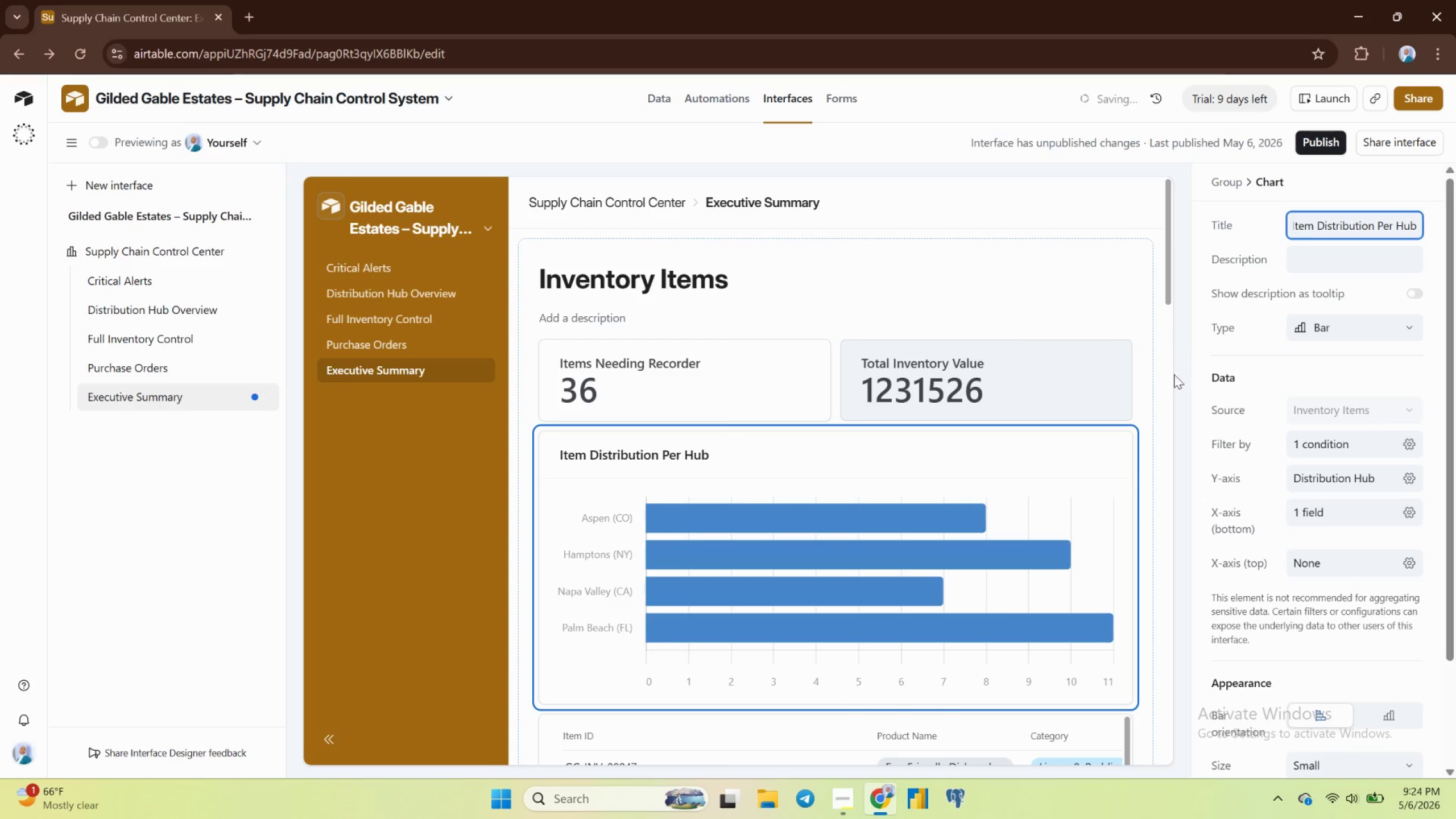 
right_click([1182, 422])
 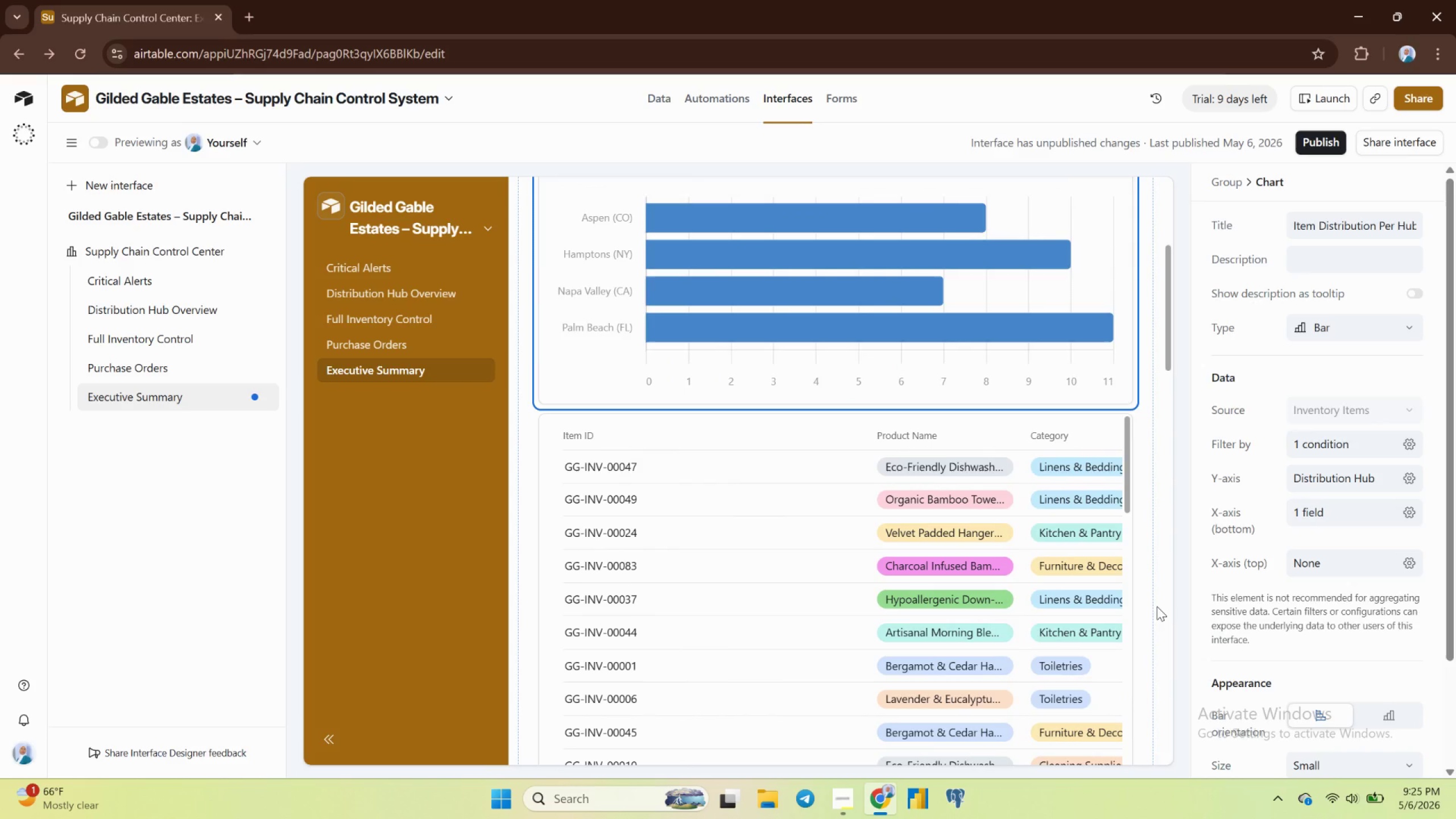 
wait(32.9)
 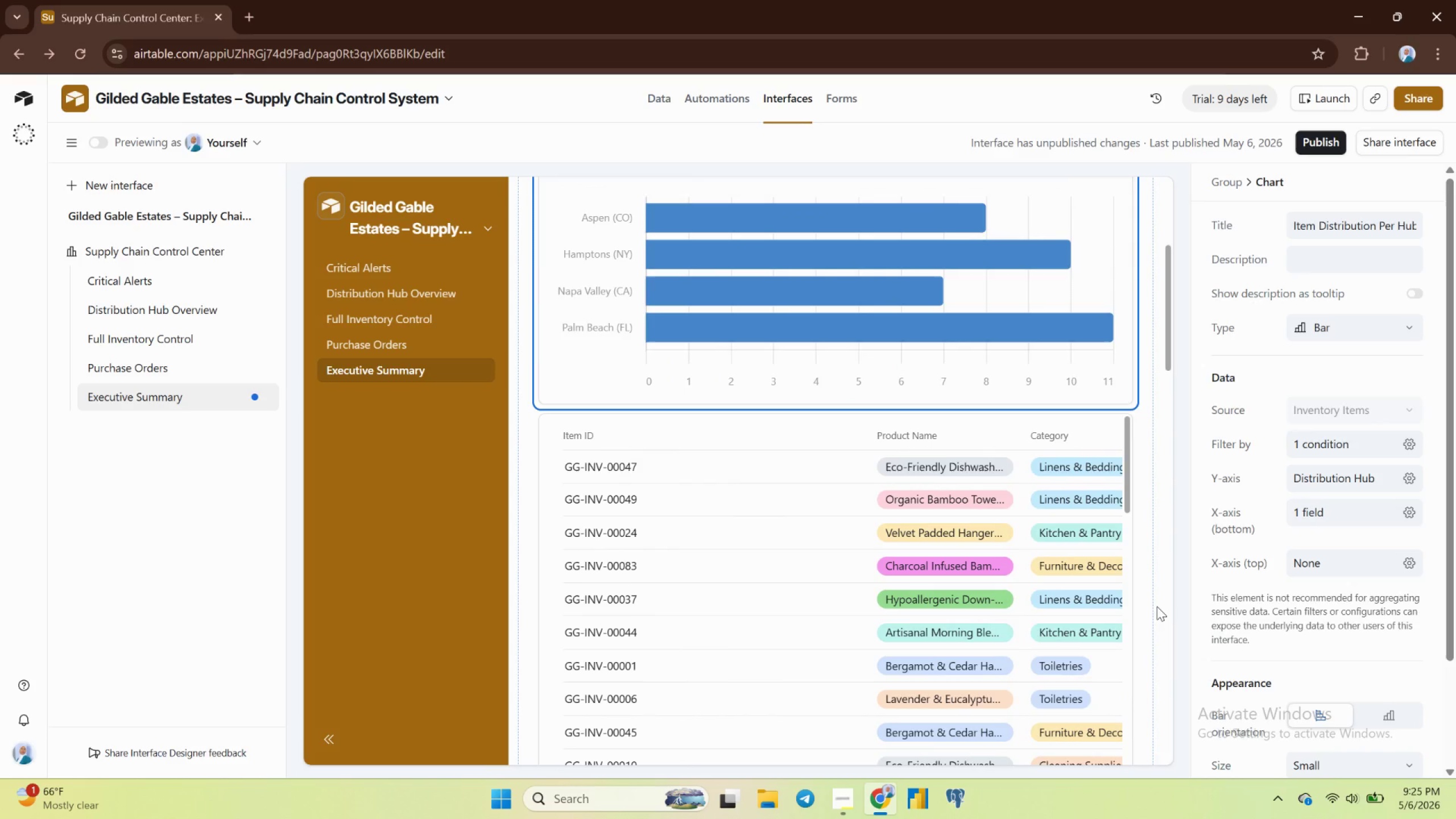 
double_click([1321, 223])
 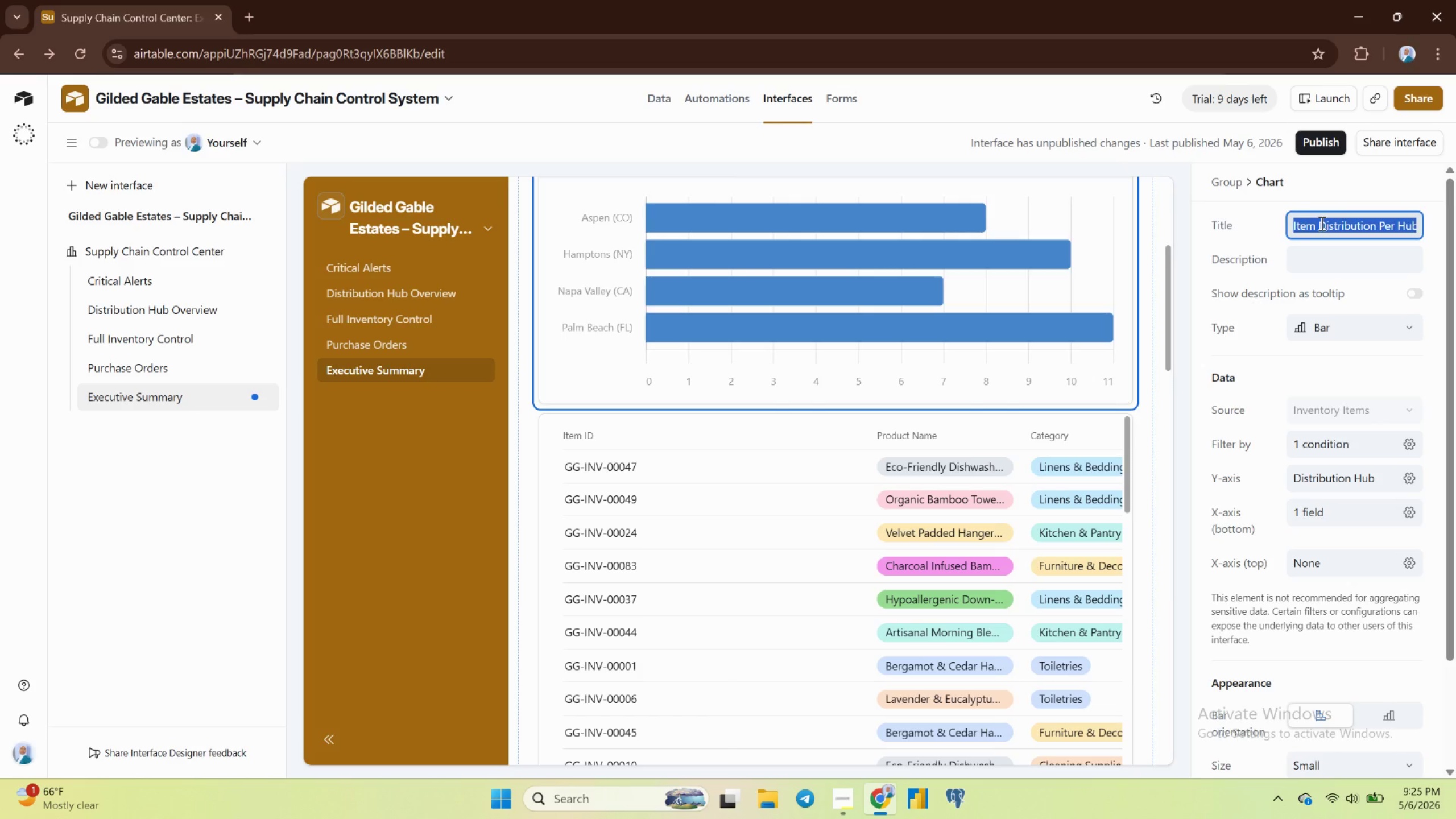 
triple_click([1321, 223])
 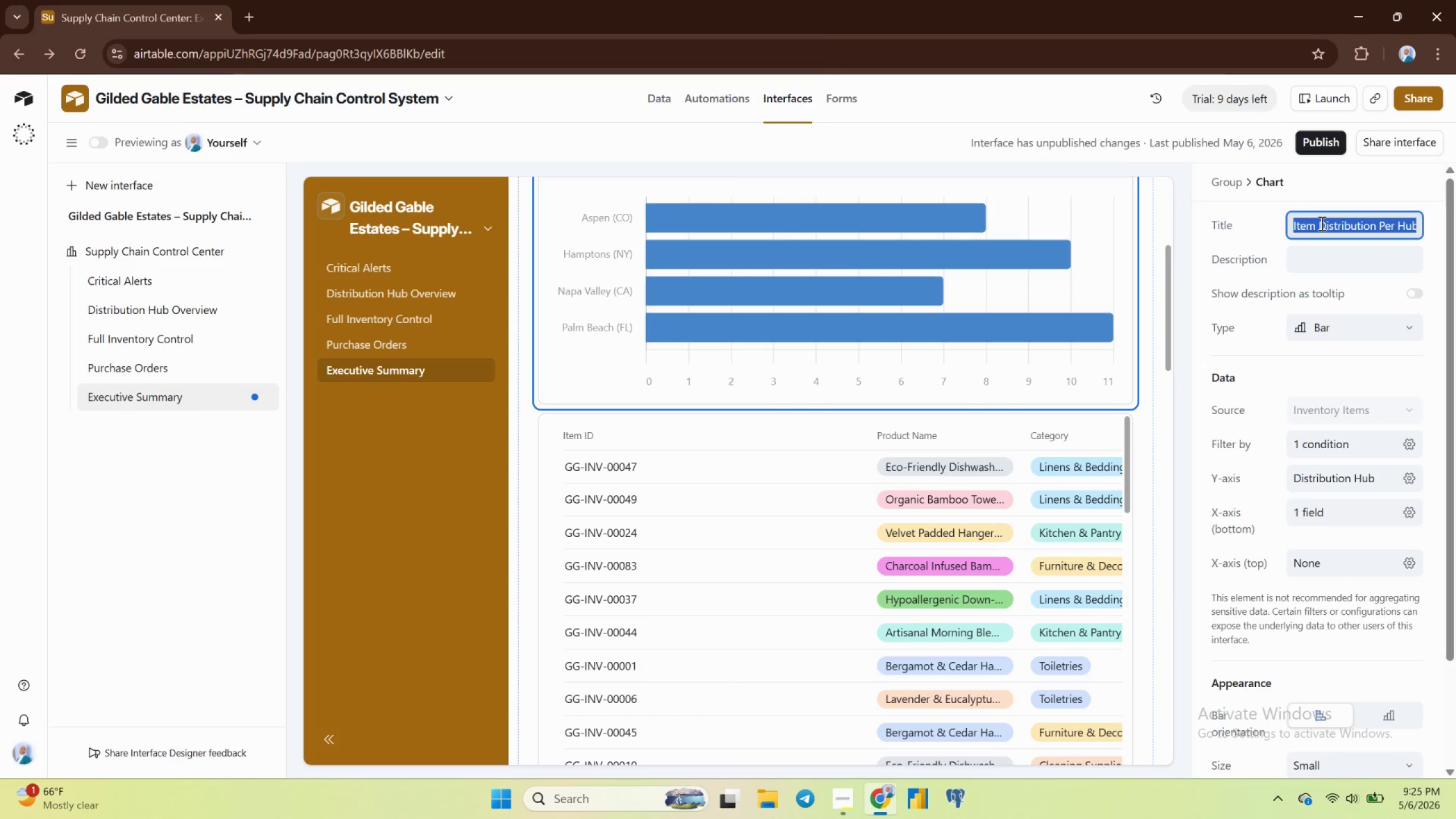 
type(Stock Issueby Hub)
 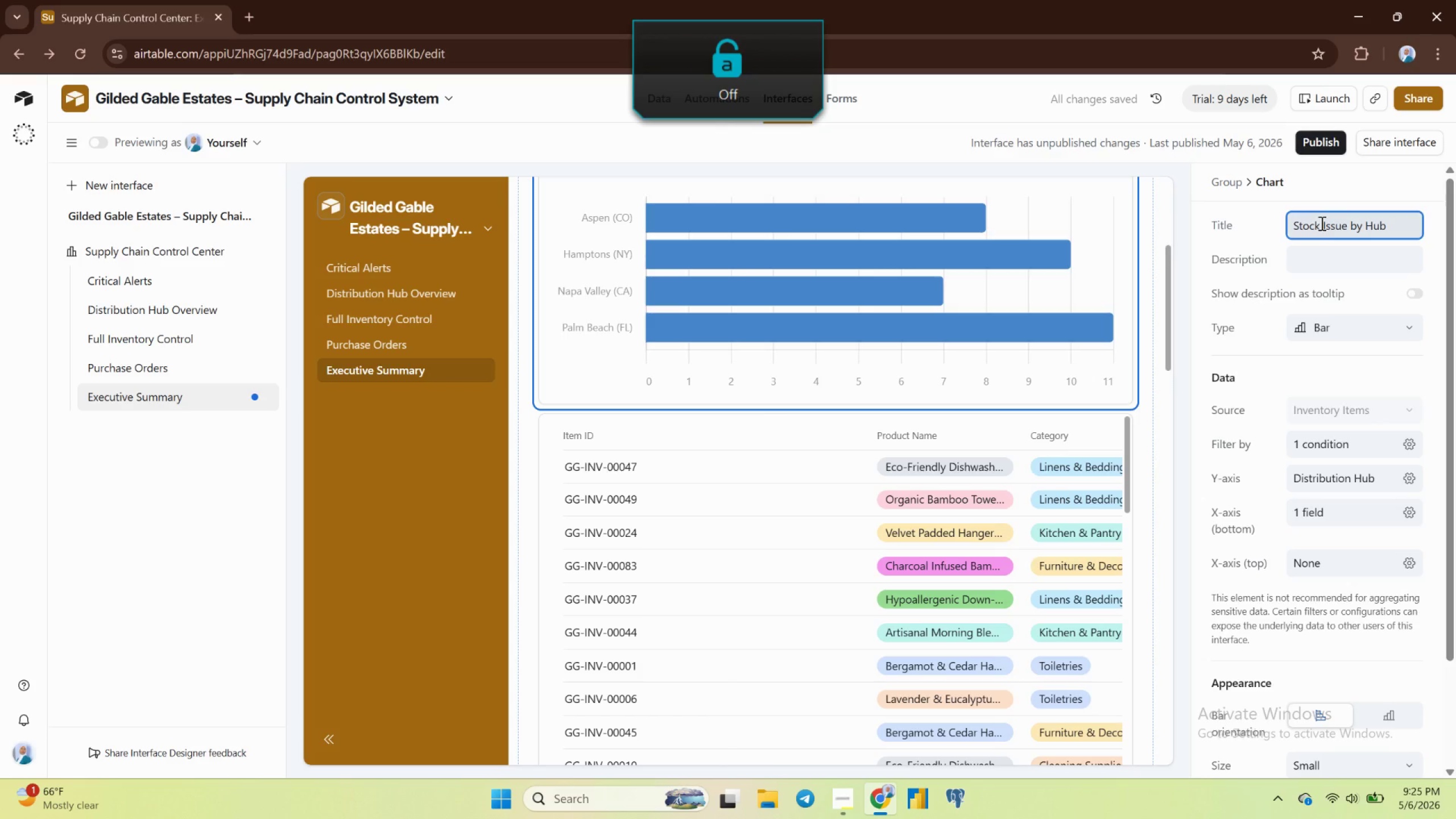 
wait(25.7)
 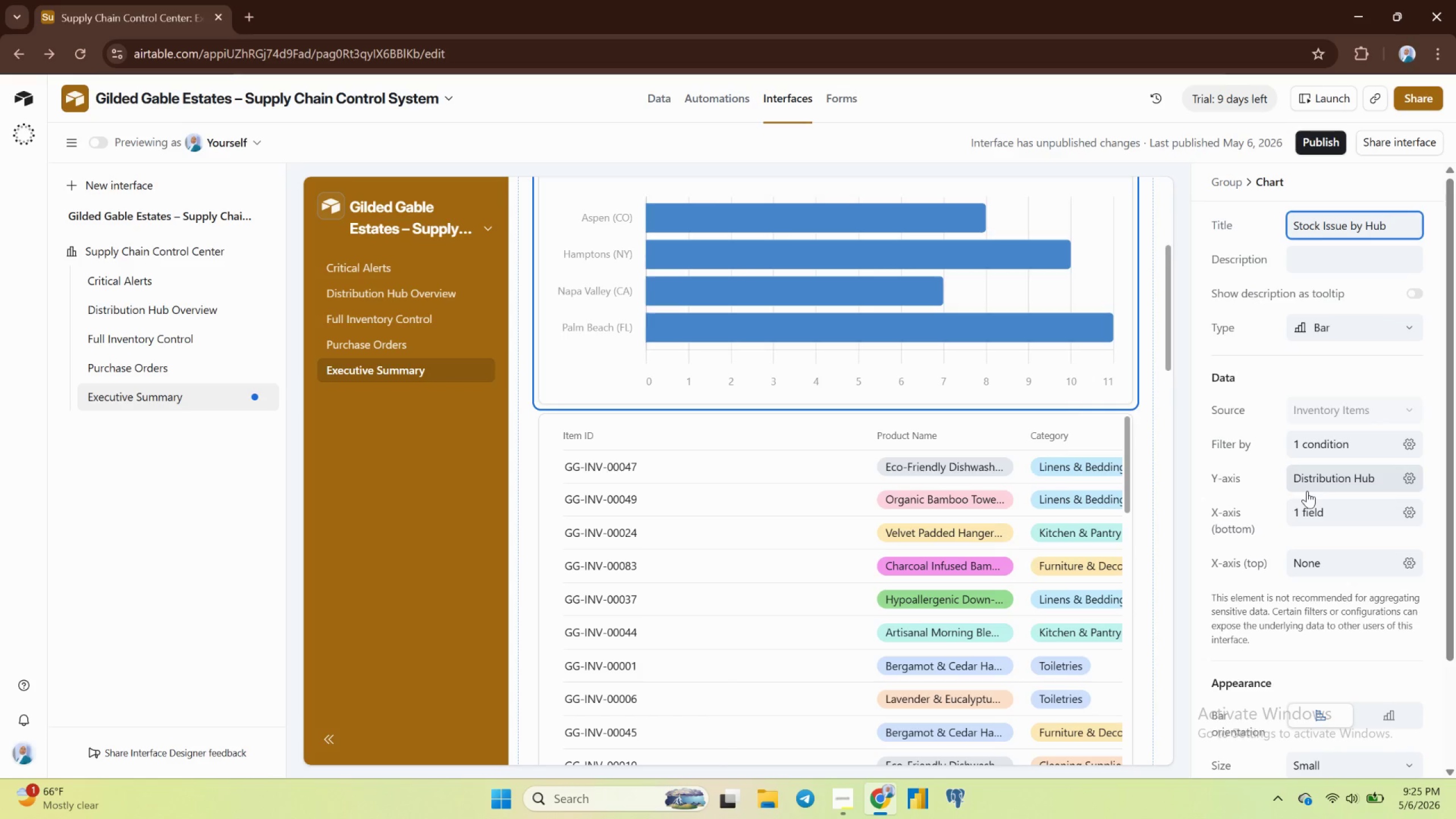 
scroll: coordinate [1261, 618], scroll_direction: down, amount: 3.0
 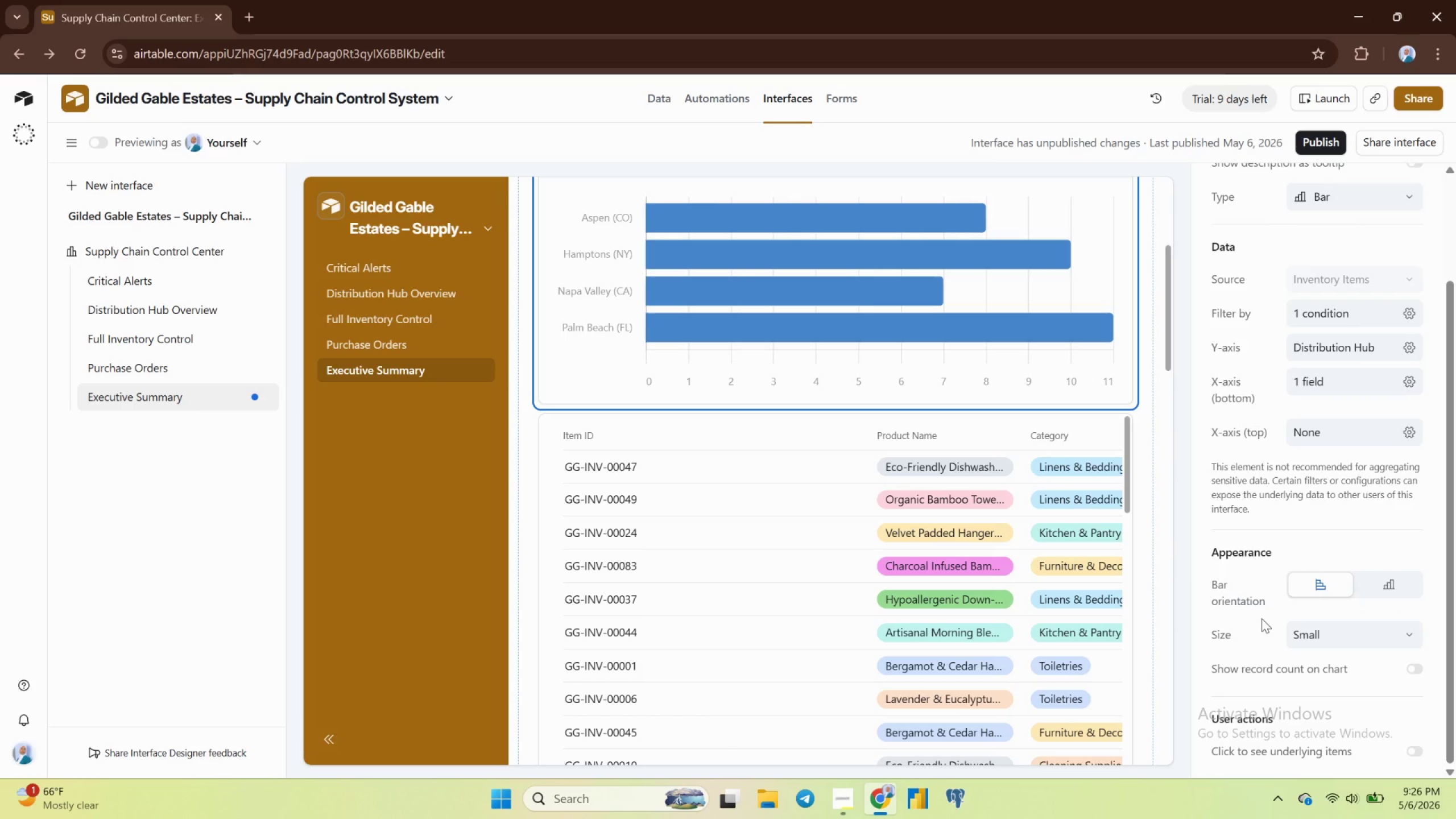 
scroll: coordinate [1261, 618], scroll_direction: up, amount: 6.0
 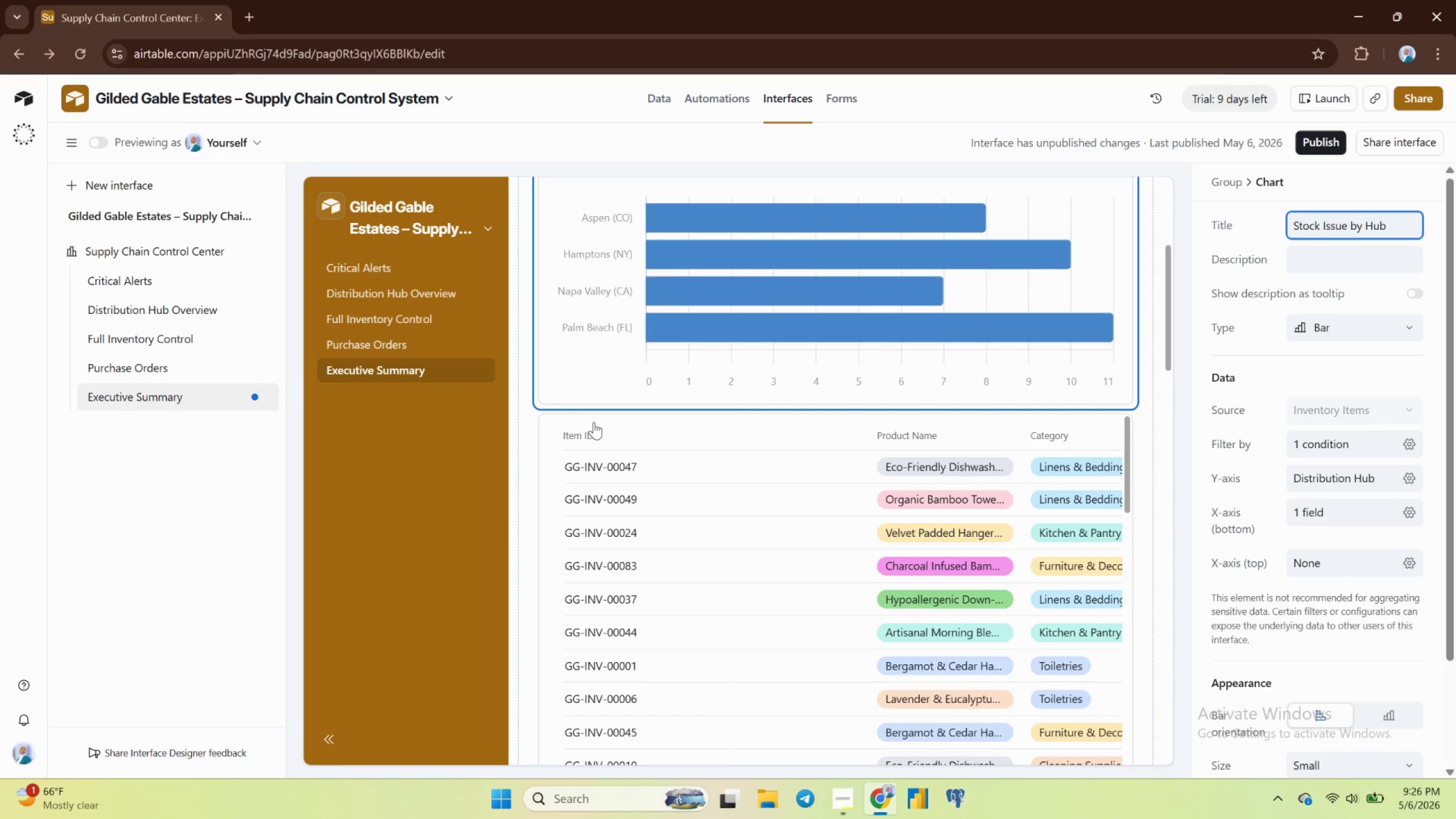 
wait(10.54)
 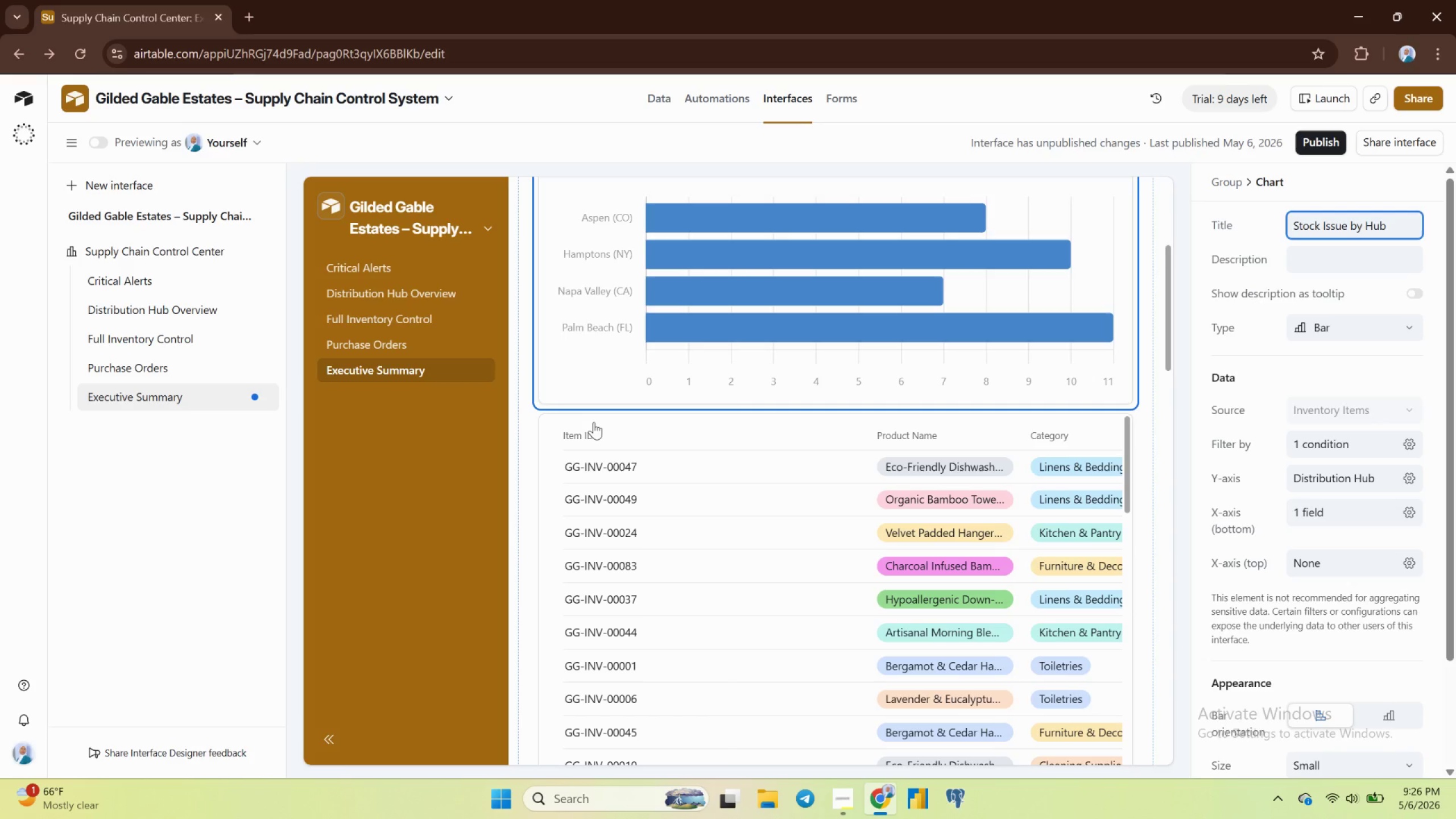 
scroll: coordinate [1002, 346], scroll_direction: up, amount: 3.0
 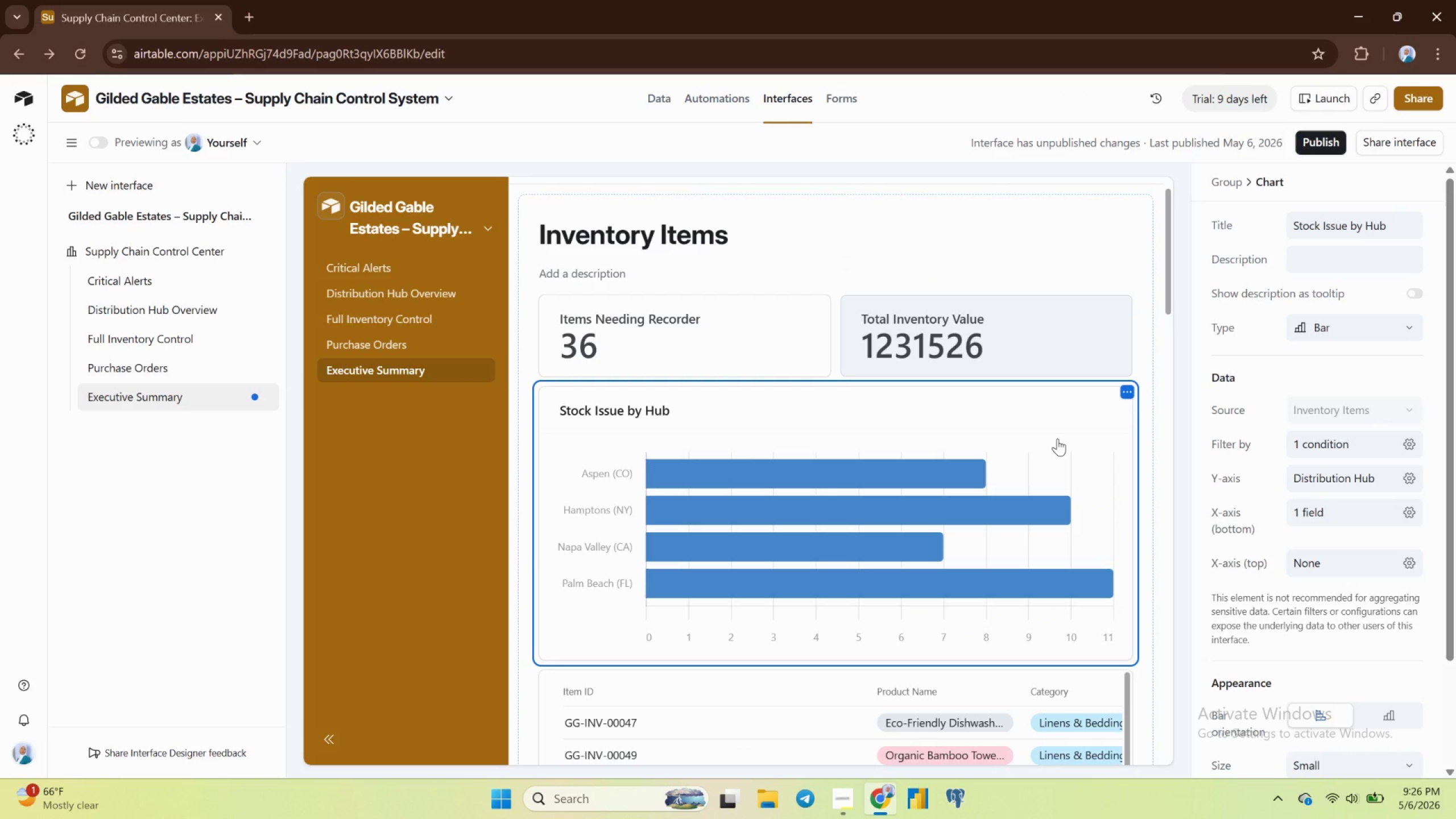 
wait(6.33)
 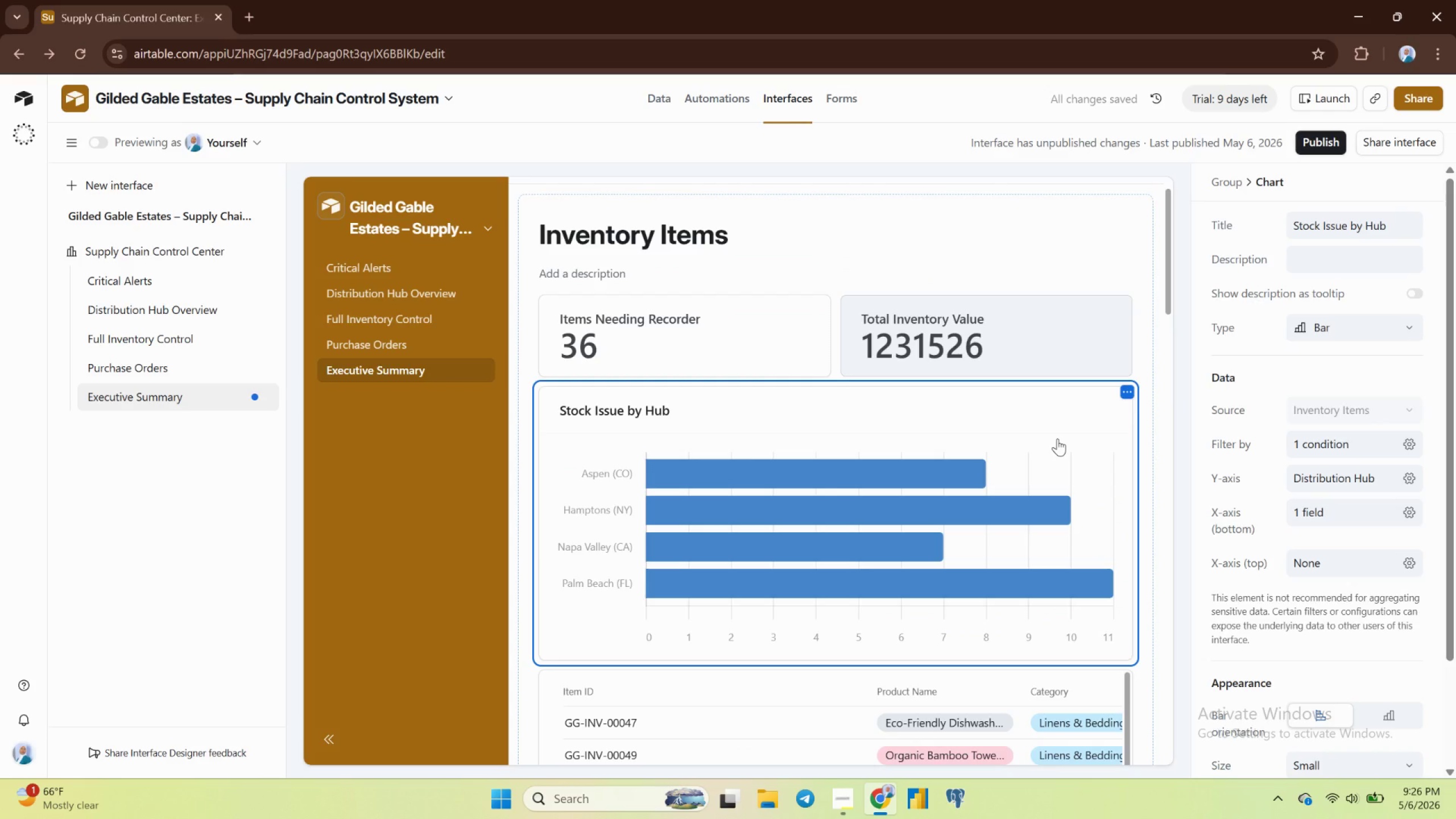 
left_click([834, 665])
 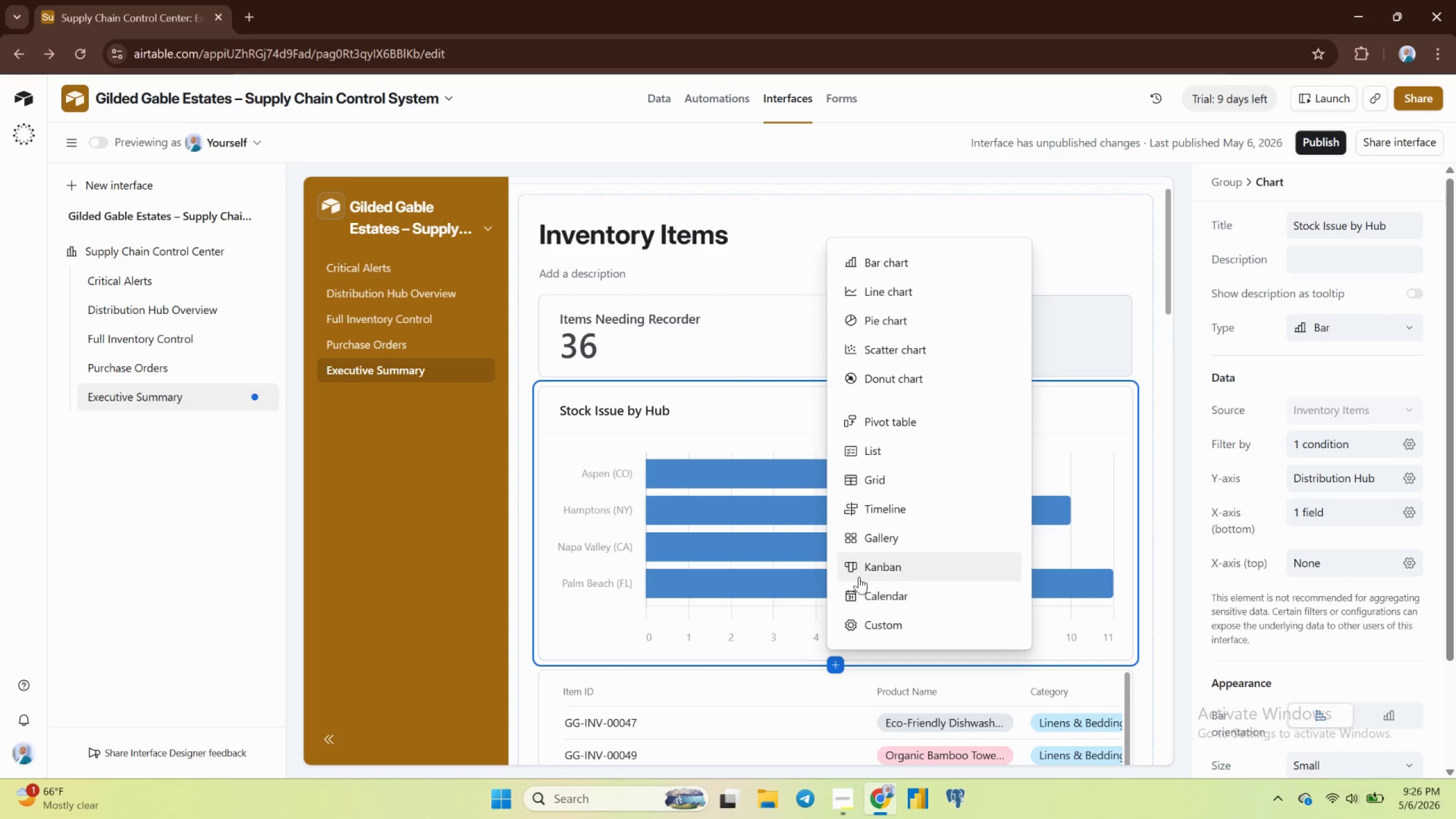 
wait(7.42)
 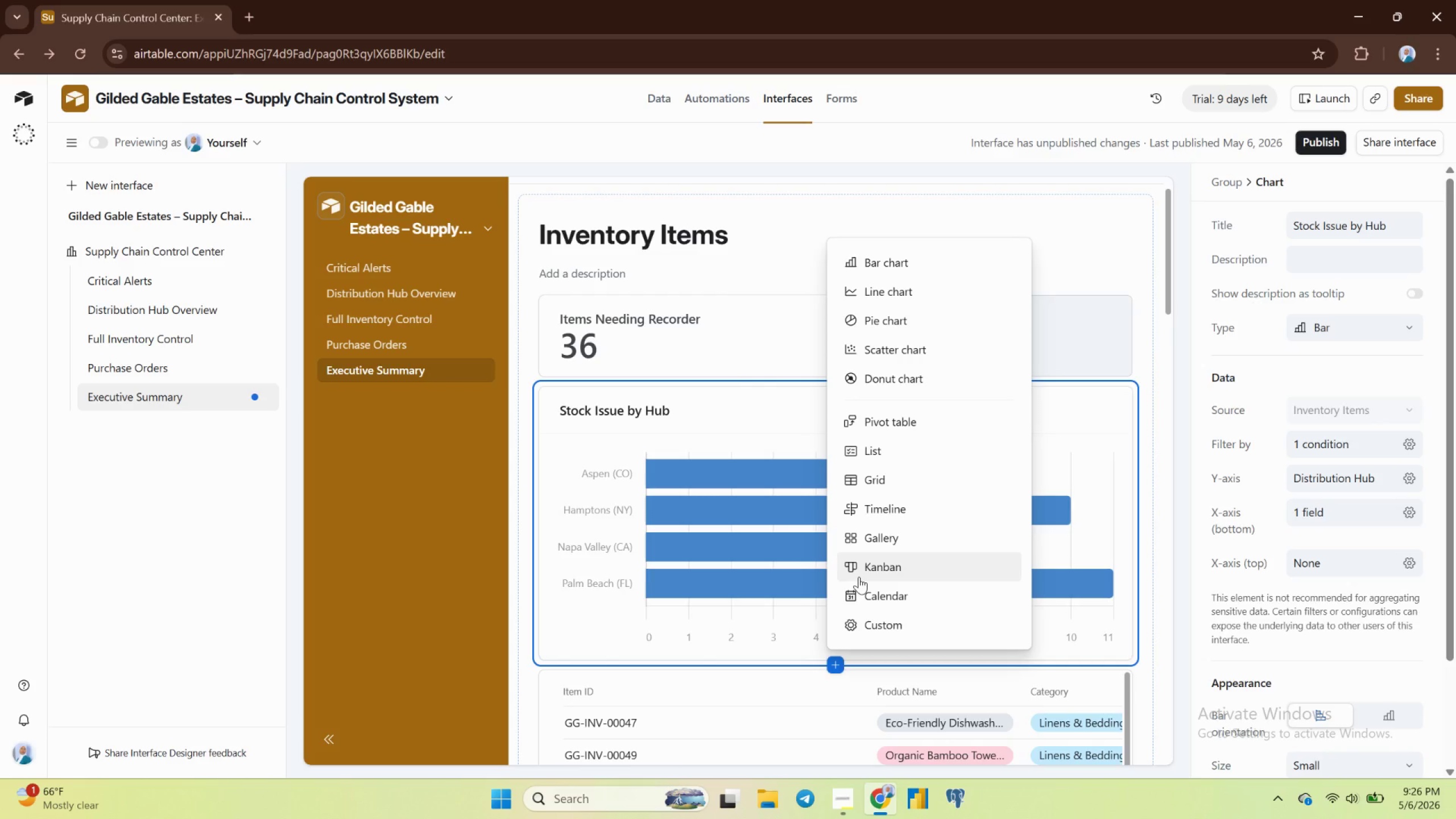 
left_click([887, 383])
 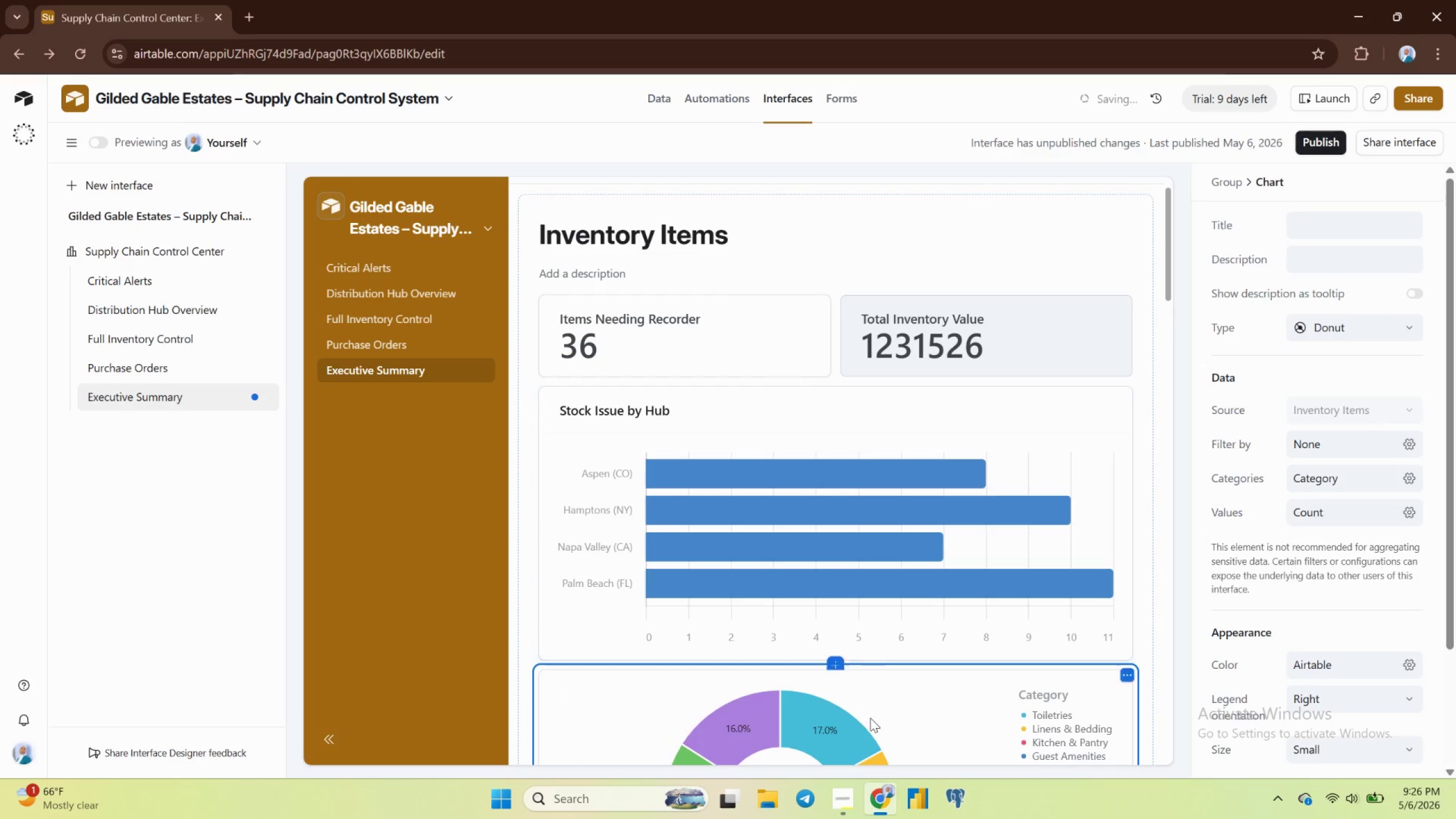 
scroll: coordinate [872, 719], scroll_direction: down, amount: 2.0
 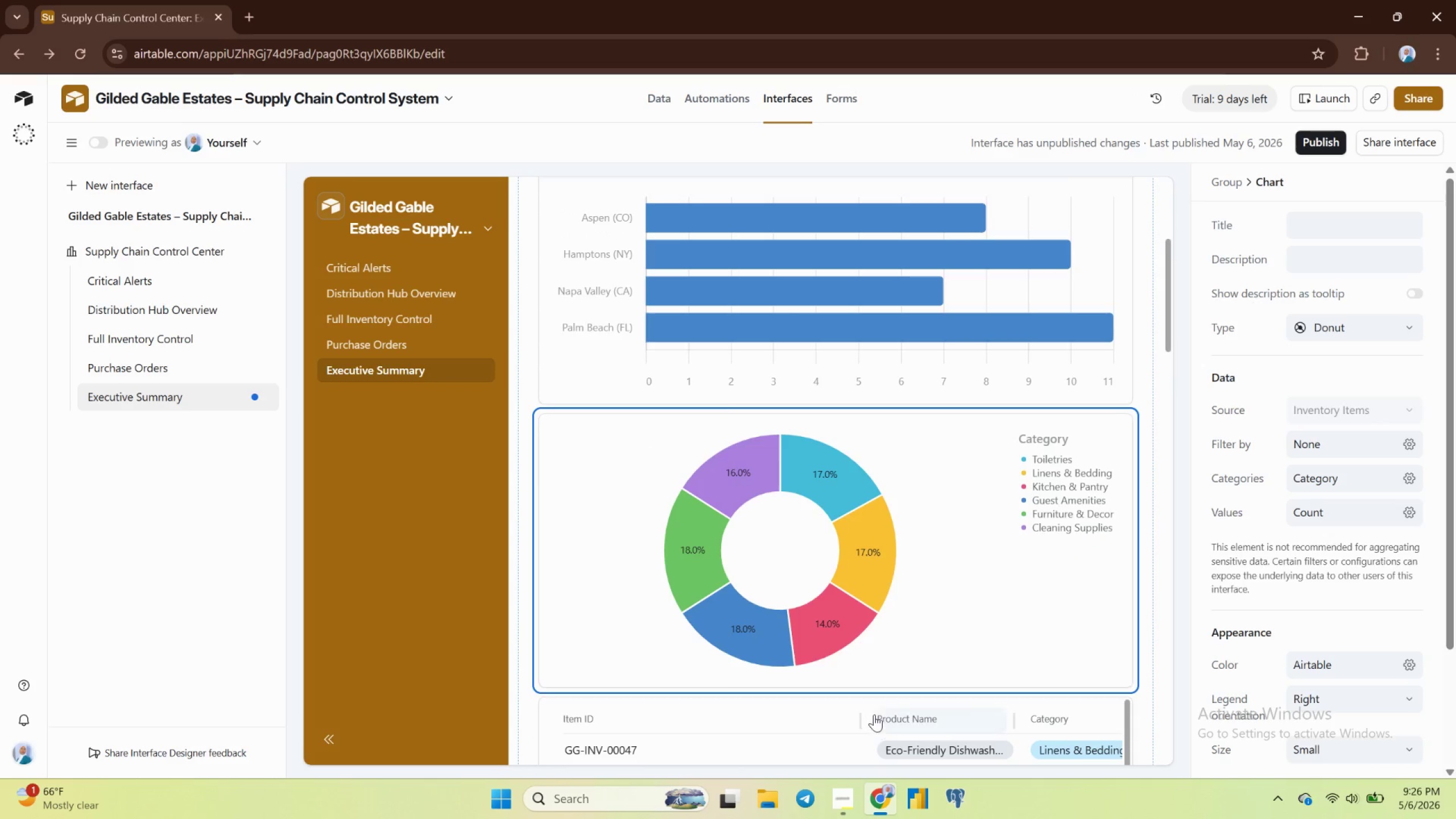 
wait(7.13)
 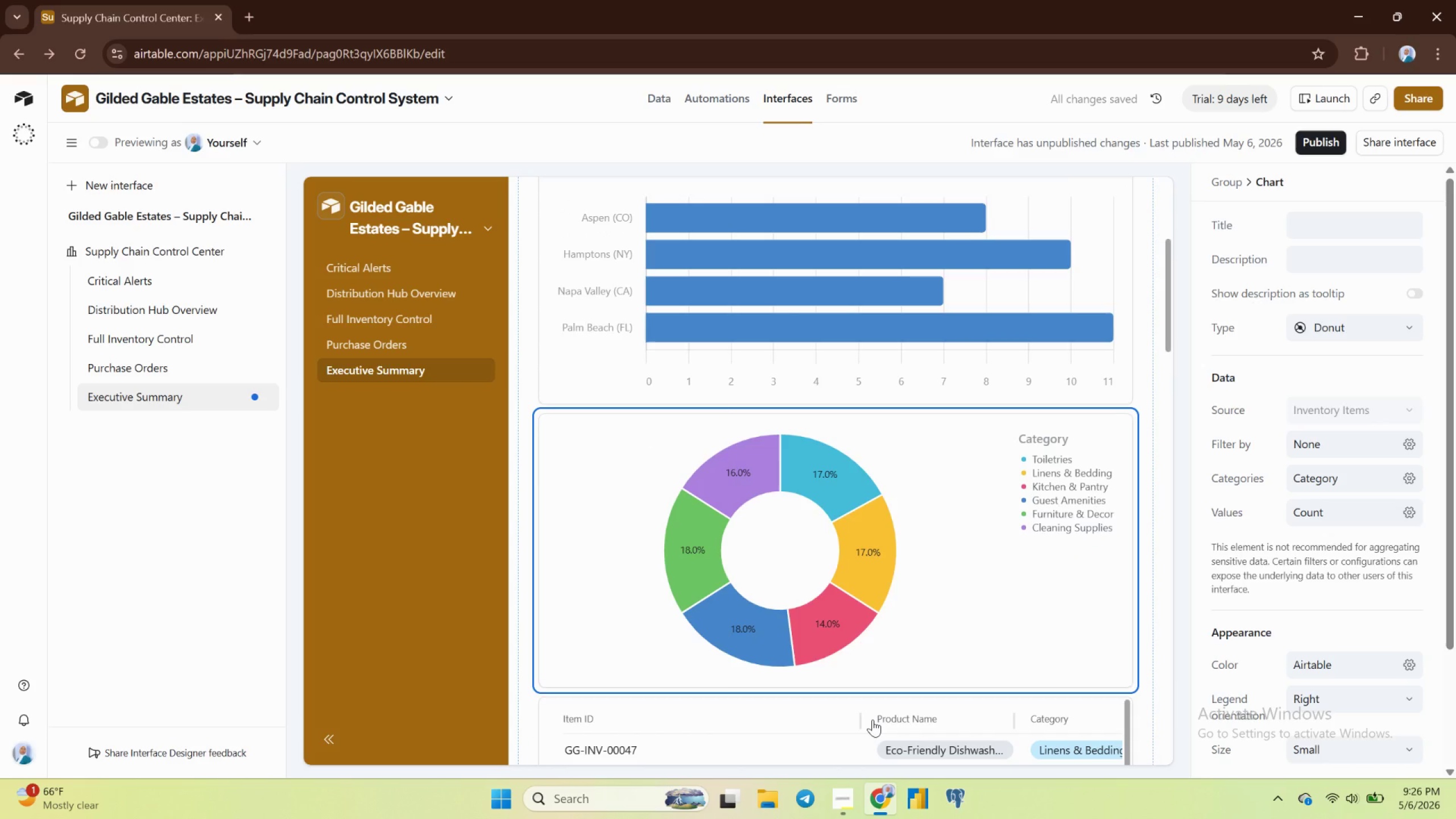 
left_click([987, 562])
 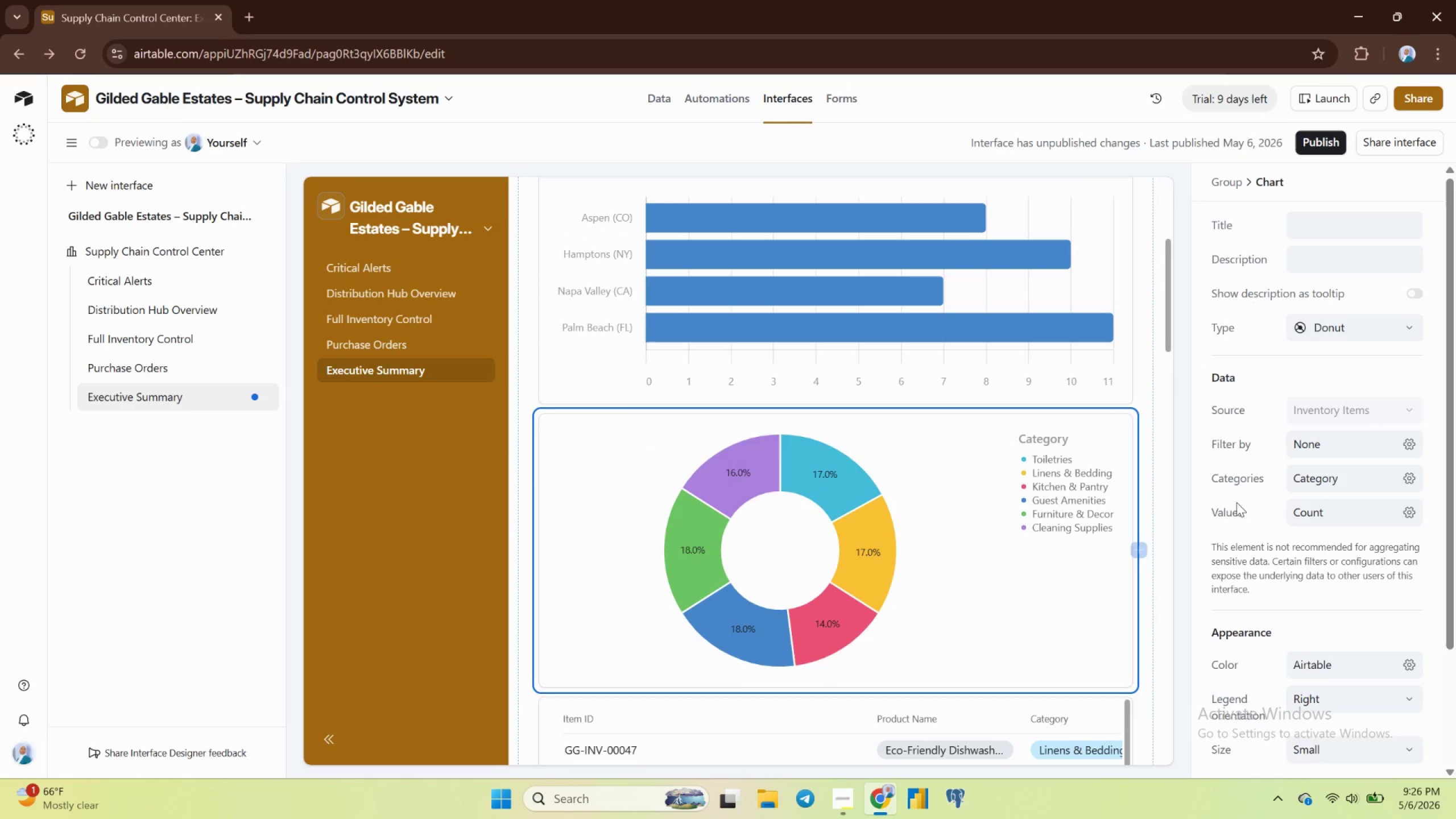 
mouse_move([1310, 451])
 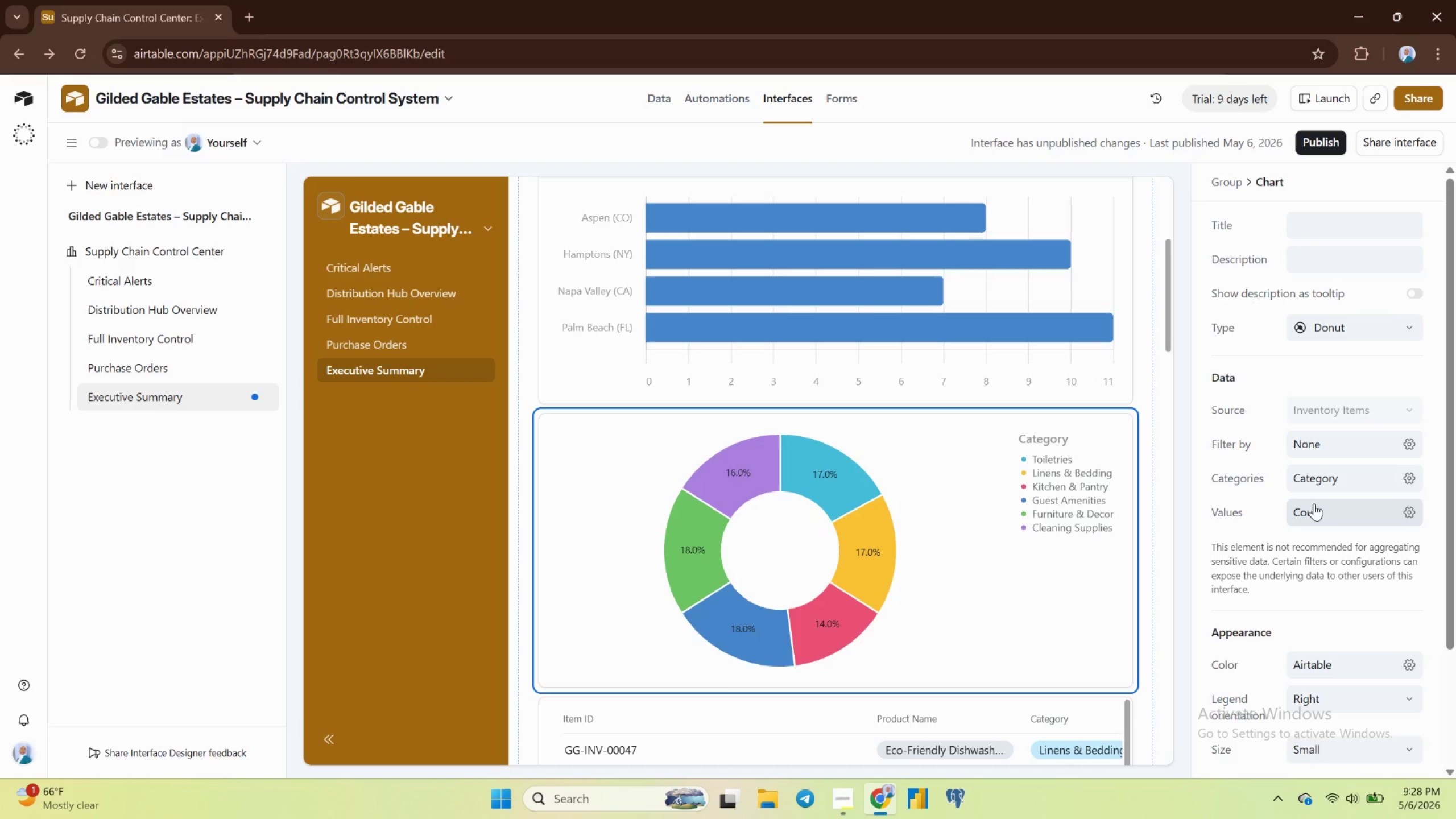 
wait(116.7)
 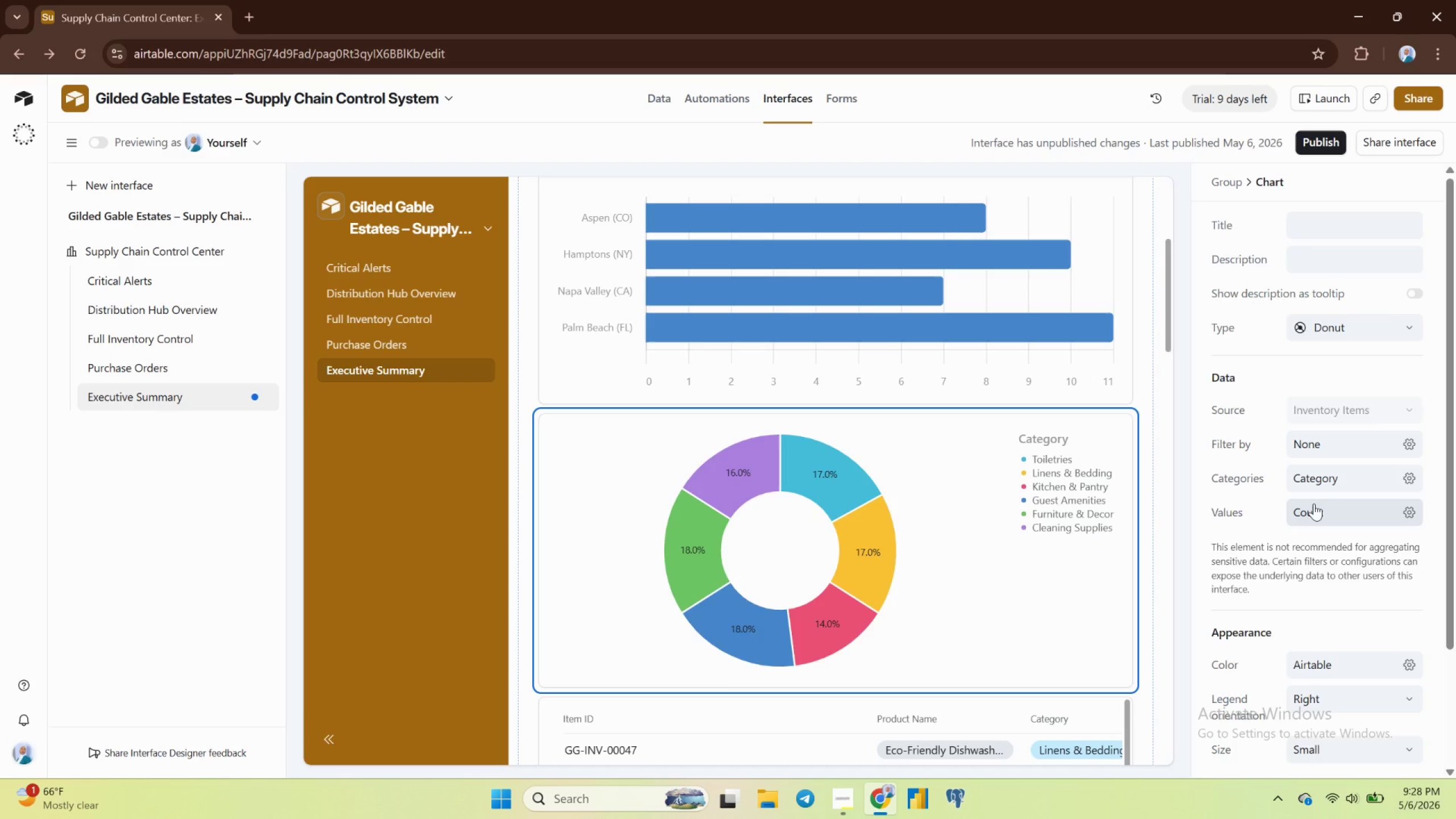 
left_click([1186, 586])
 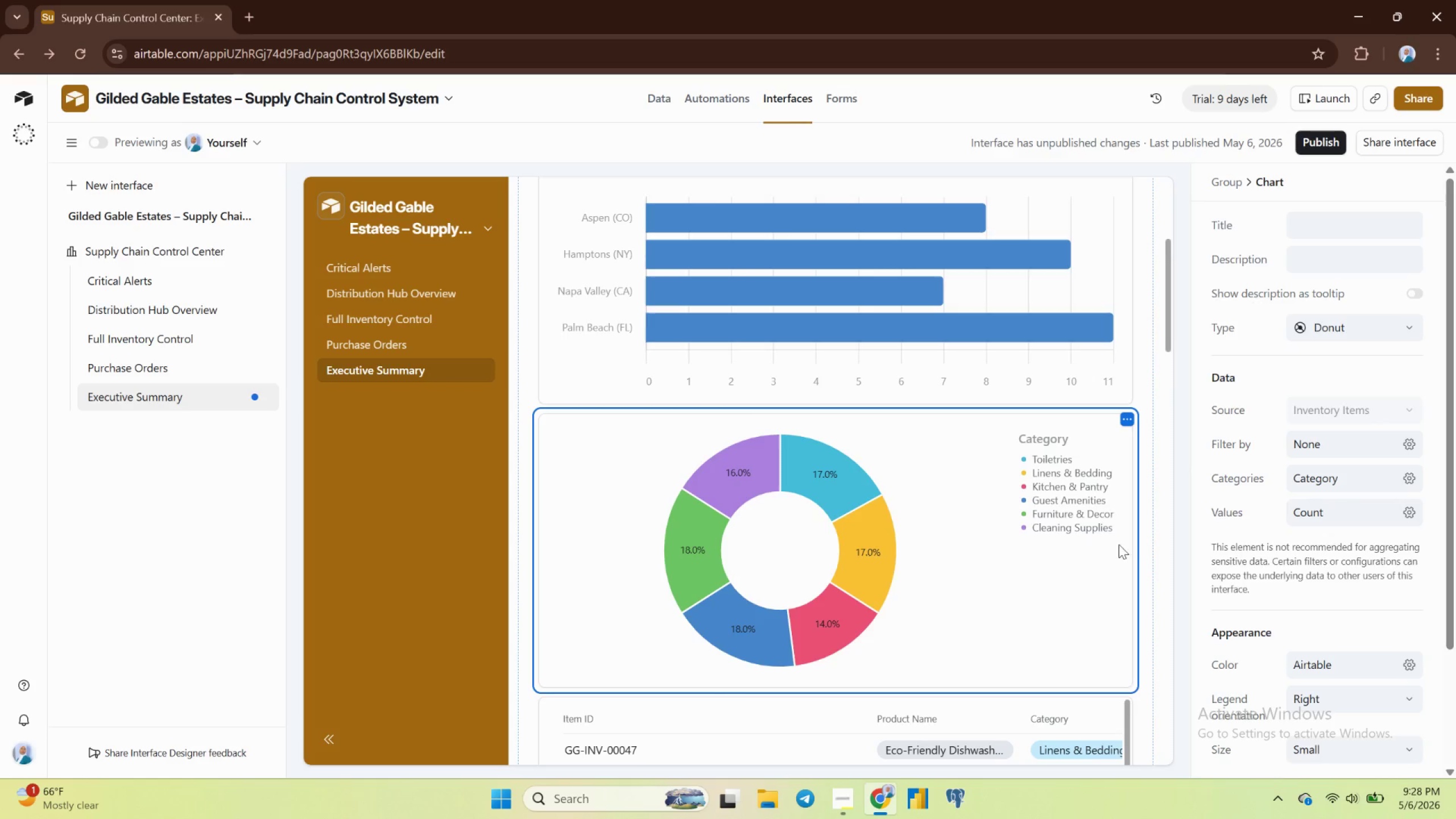 
left_click([1180, 556])
 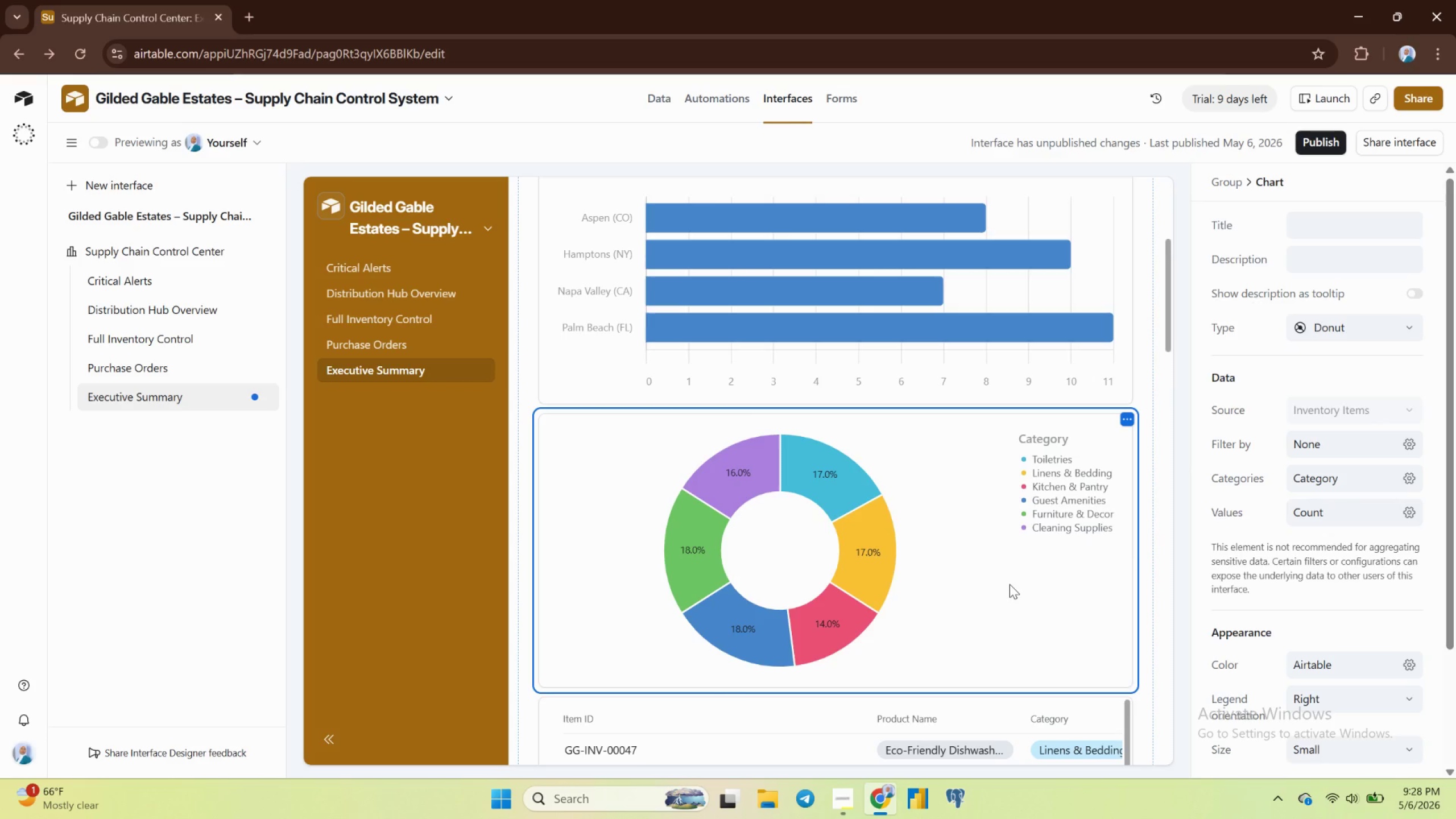 
scroll: coordinate [1011, 585], scroll_direction: down, amount: 2.0
 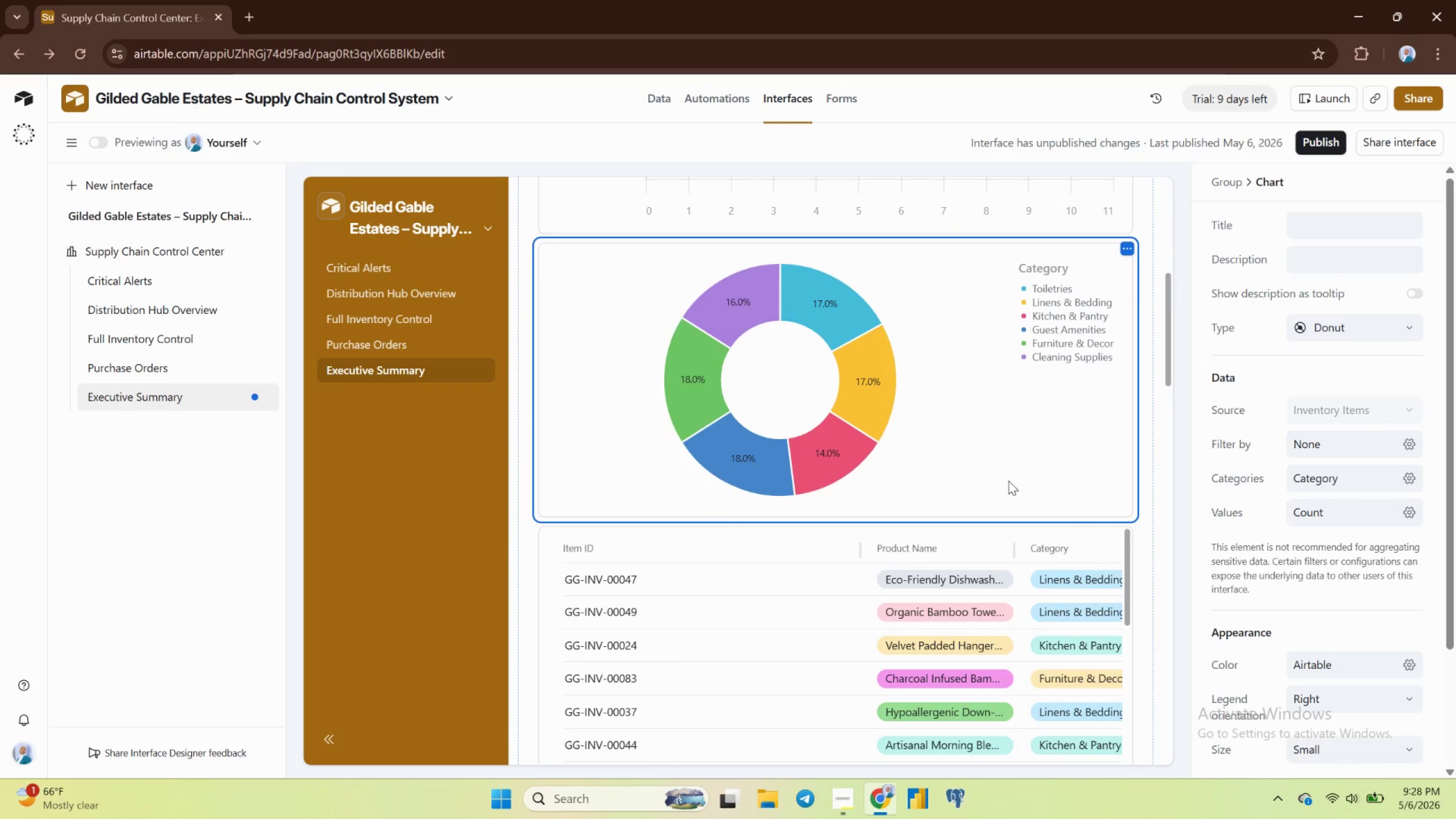 
scroll: coordinate [1020, 479], scroll_direction: up, amount: 5.0
 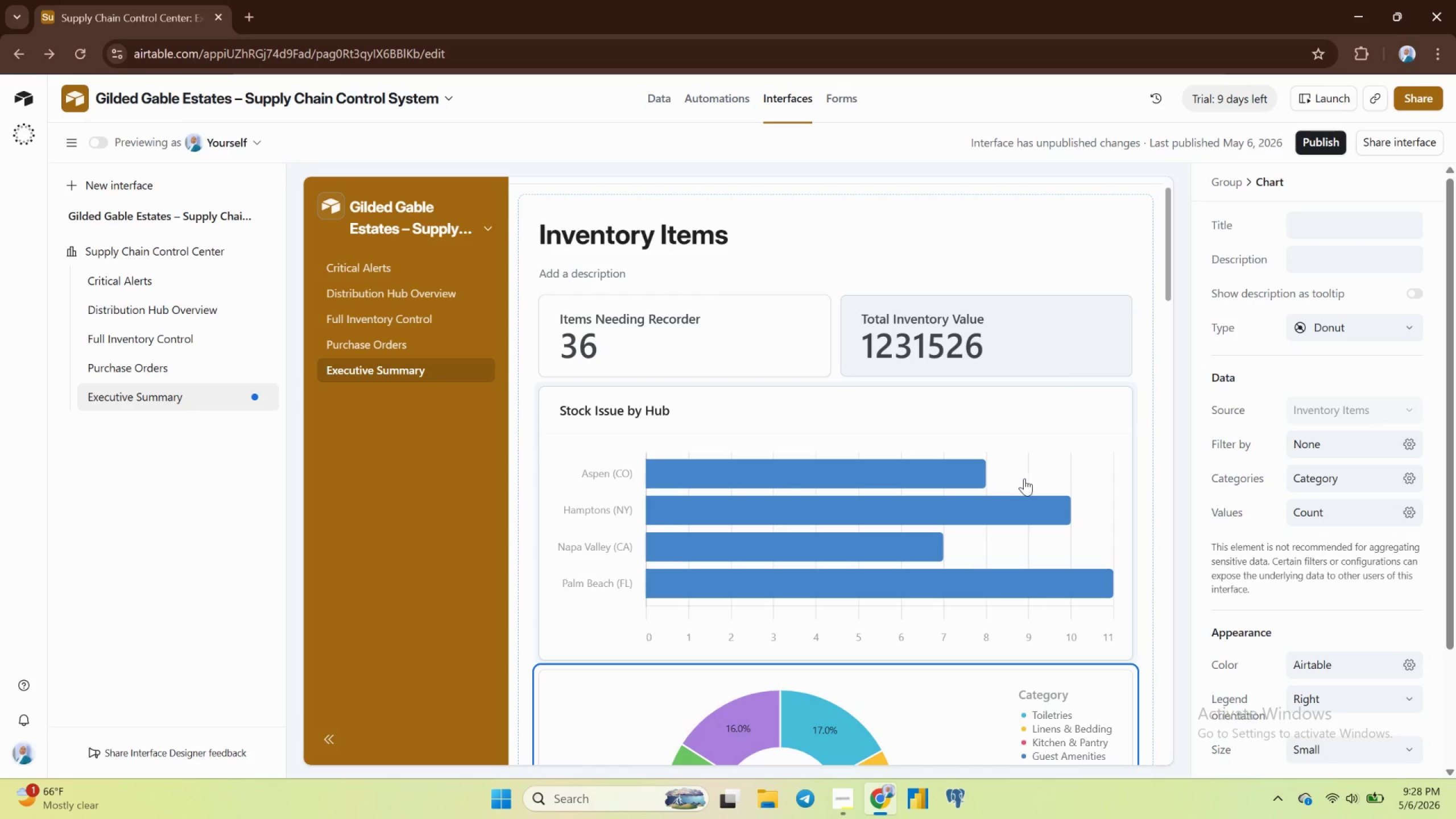 
scroll: coordinate [1031, 480], scroll_direction: down, amount: 4.0
 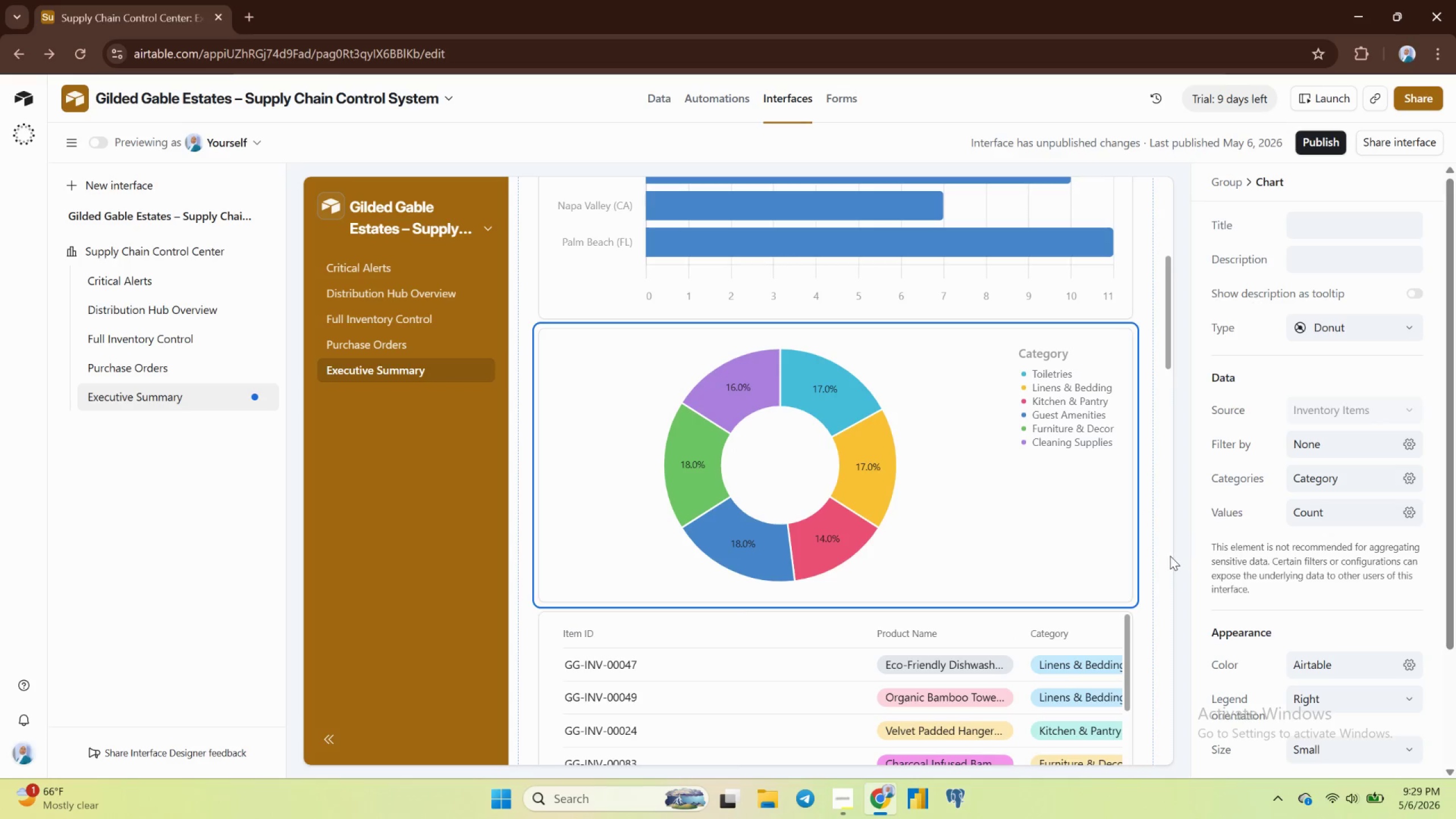 
wait(45.78)
 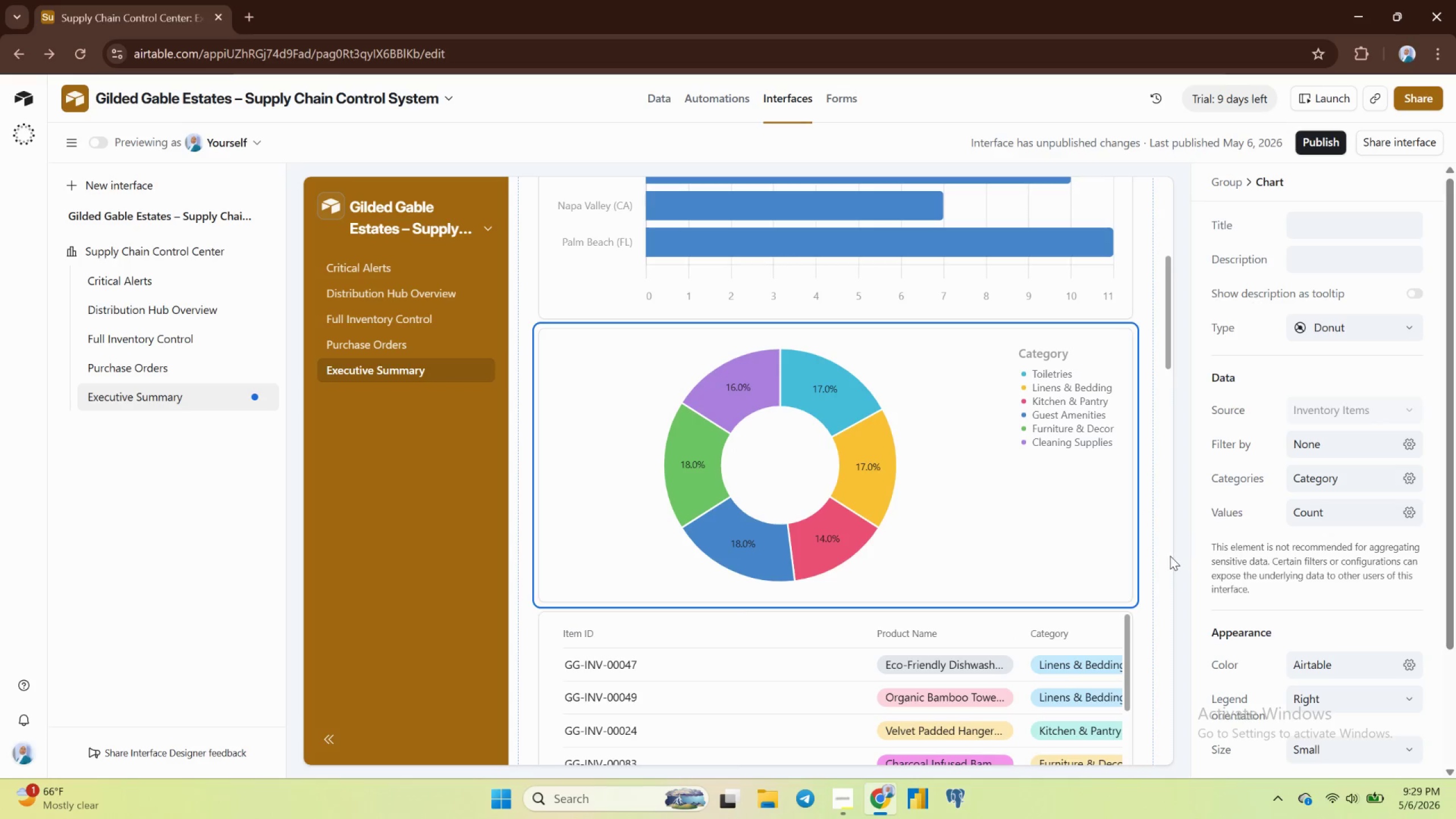 
scroll: coordinate [898, 329], scroll_direction: up, amount: 6.0
 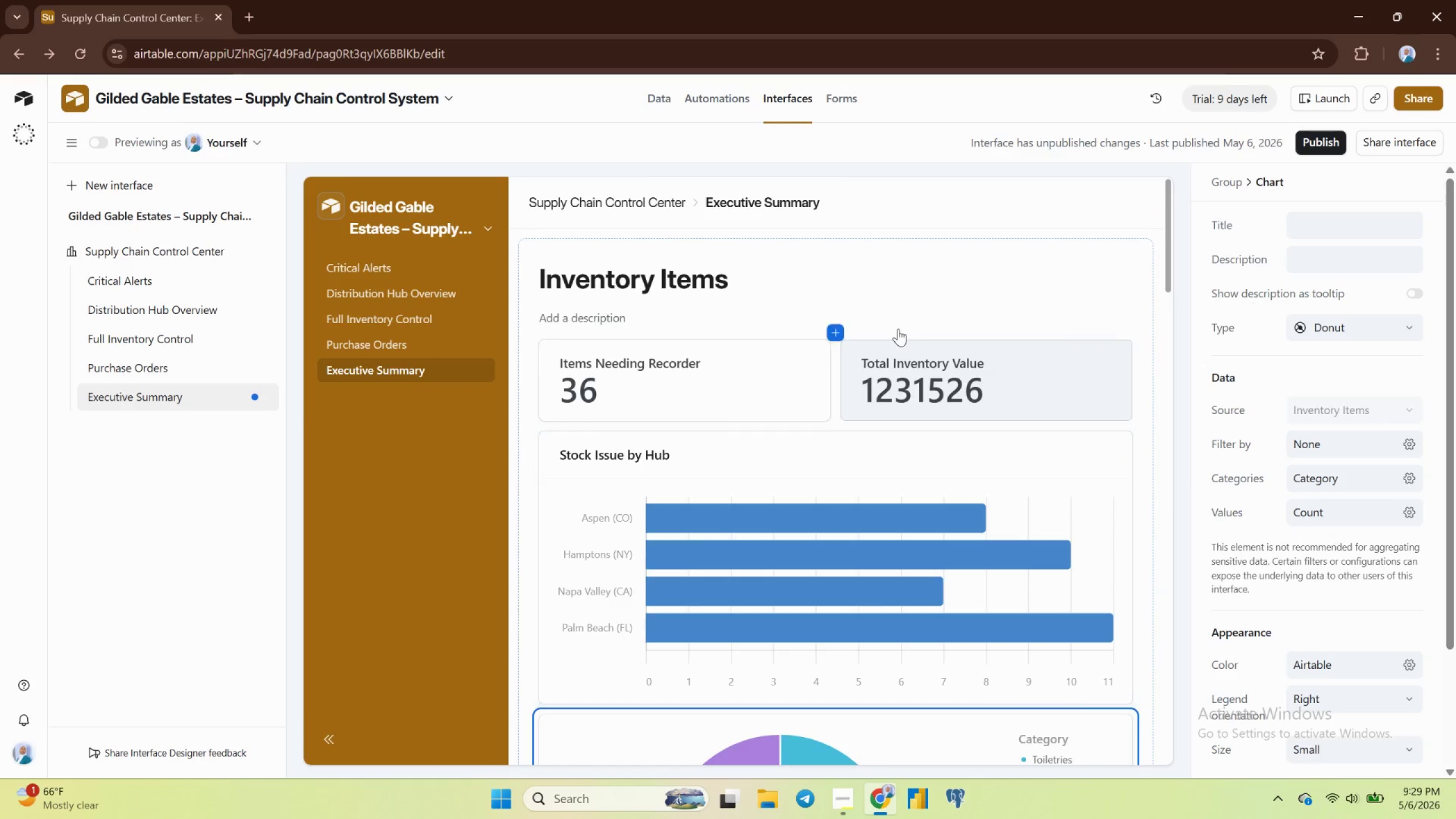 
scroll: coordinate [898, 329], scroll_direction: down, amount: 5.0
 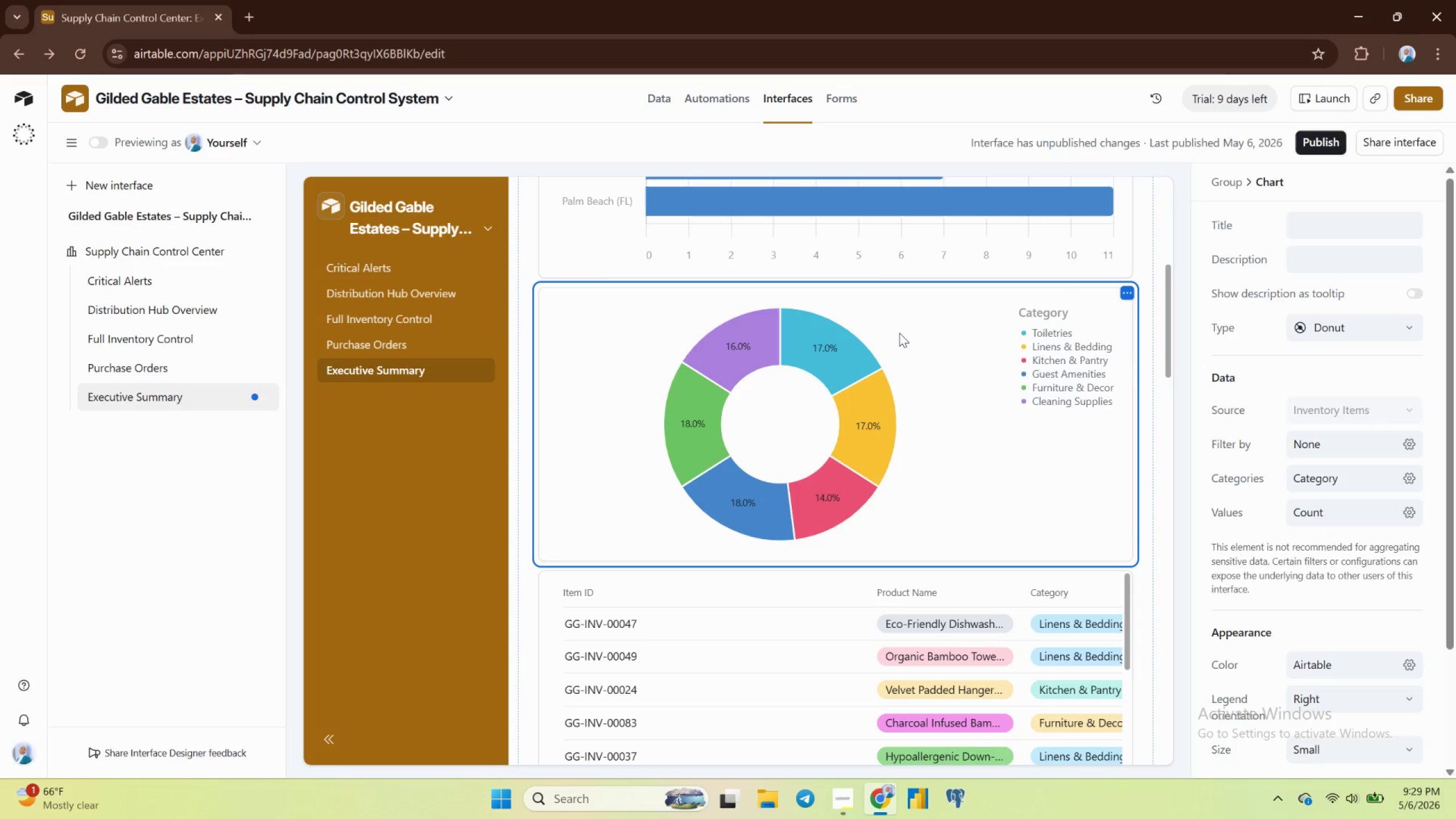 
scroll: coordinate [946, 377], scroll_direction: up, amount: 1.0
 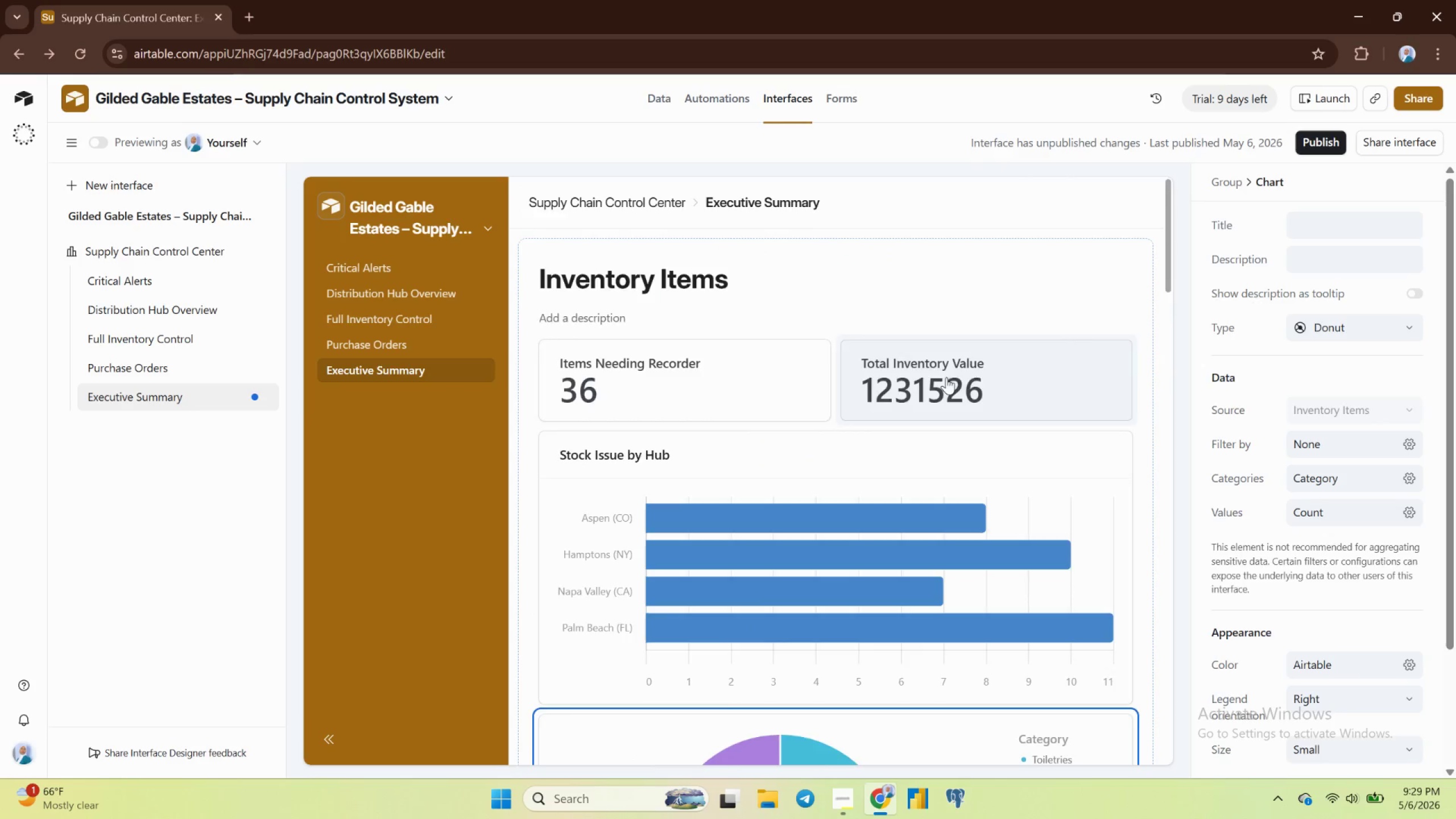 
scroll: coordinate [946, 377], scroll_direction: down, amount: 4.0
 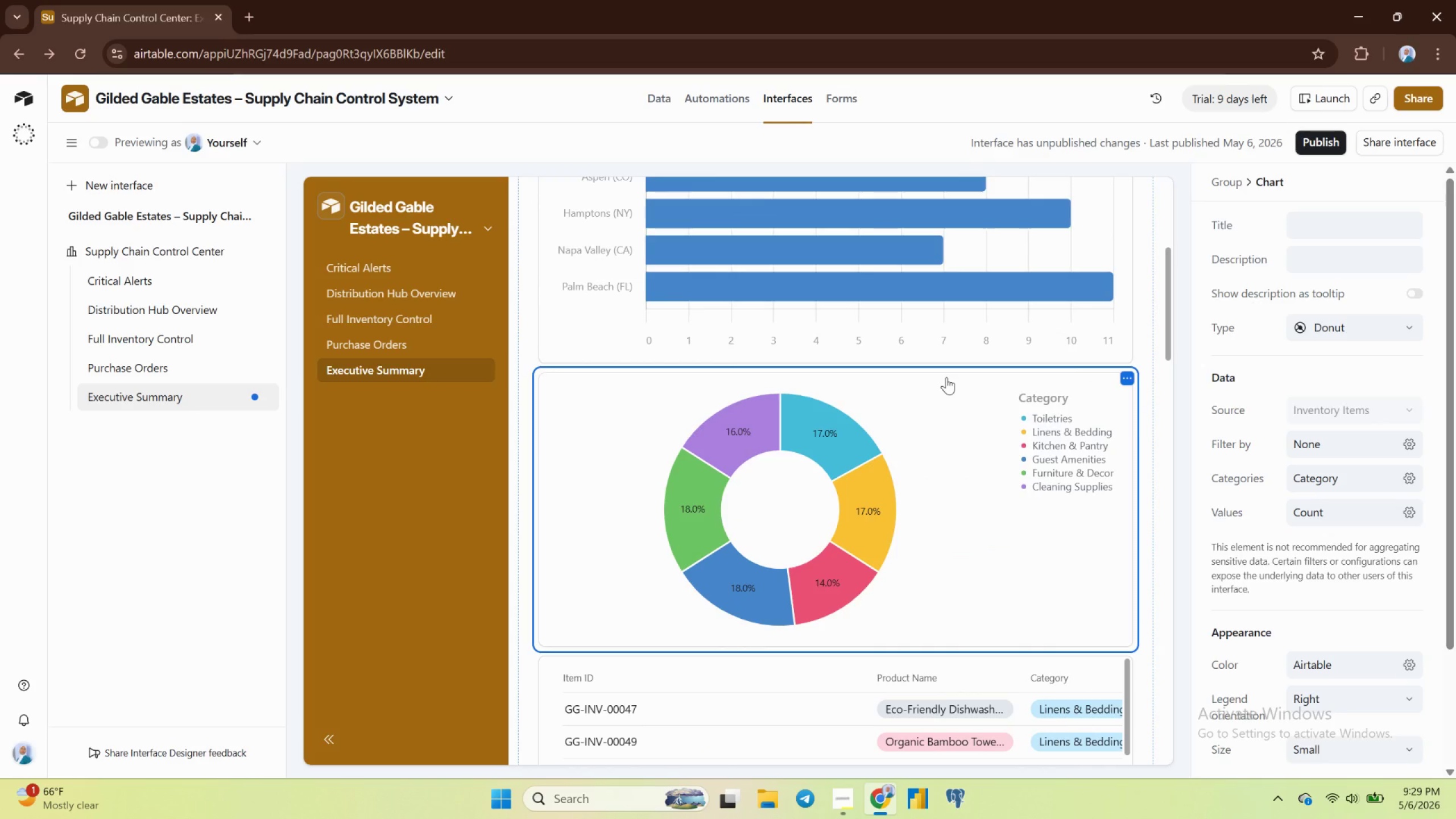 
wait(8.85)
 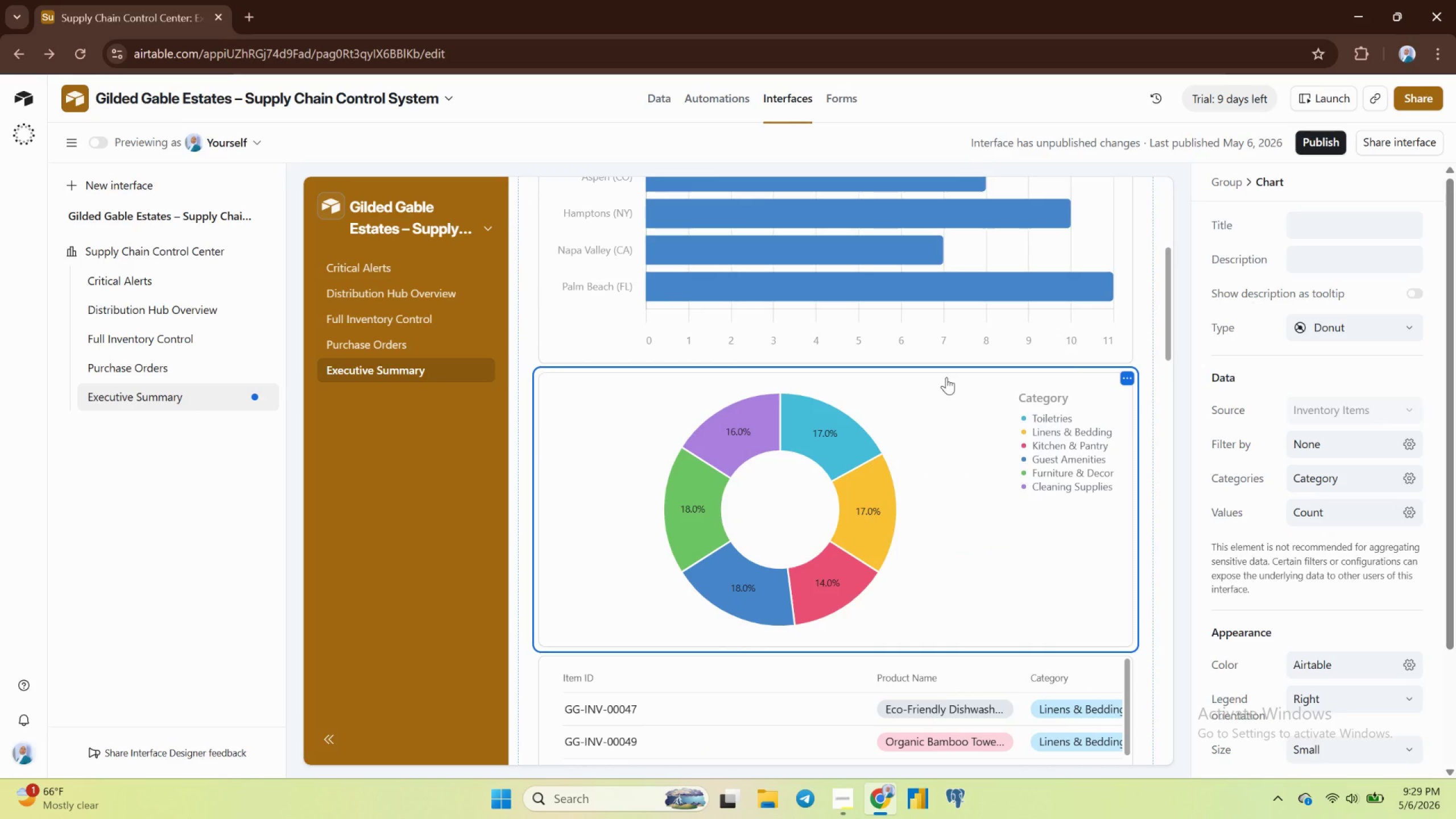 
left_click([927, 486])
 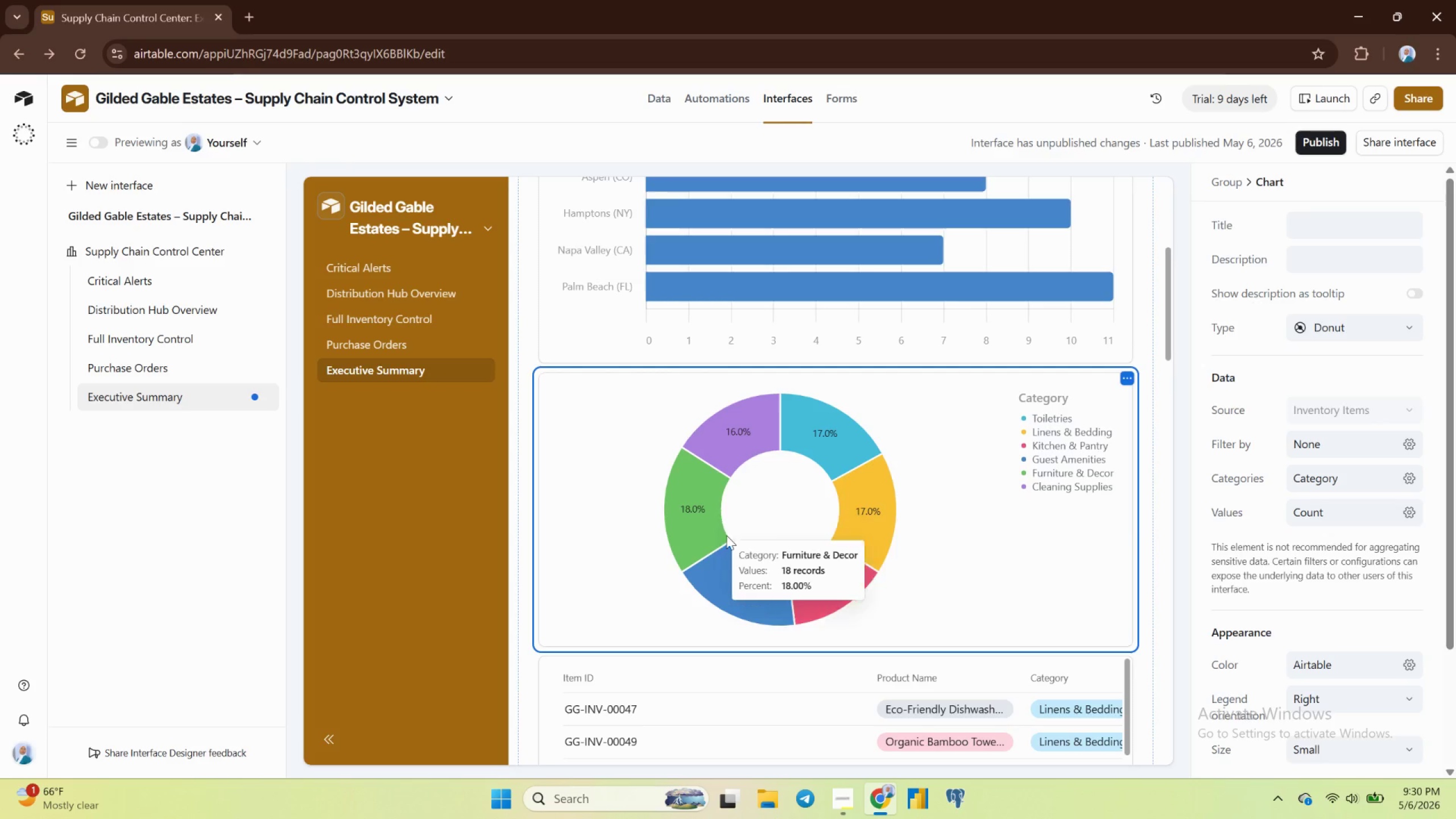 
wait(5.11)
 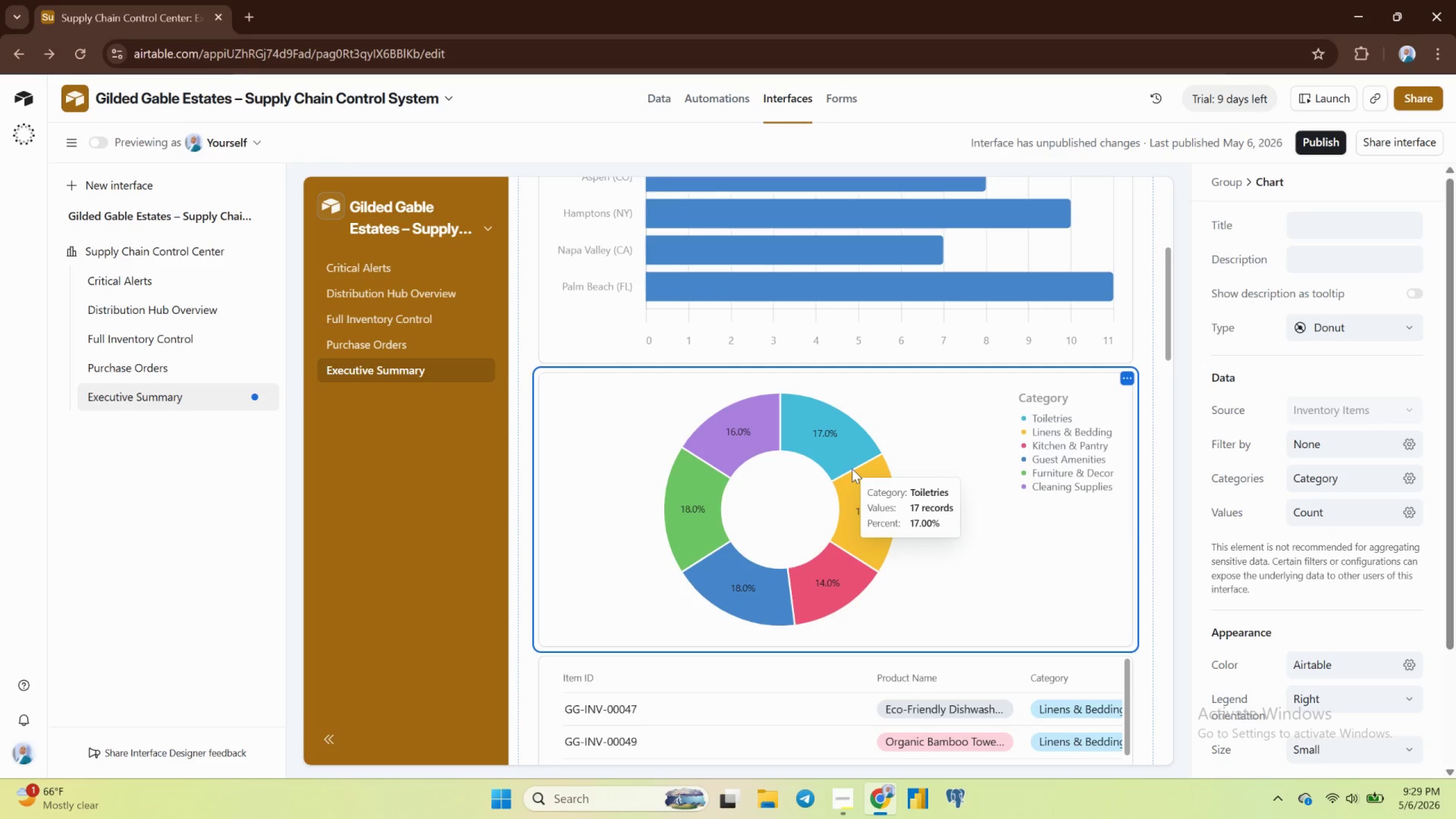 
mouse_move([860, 495])
 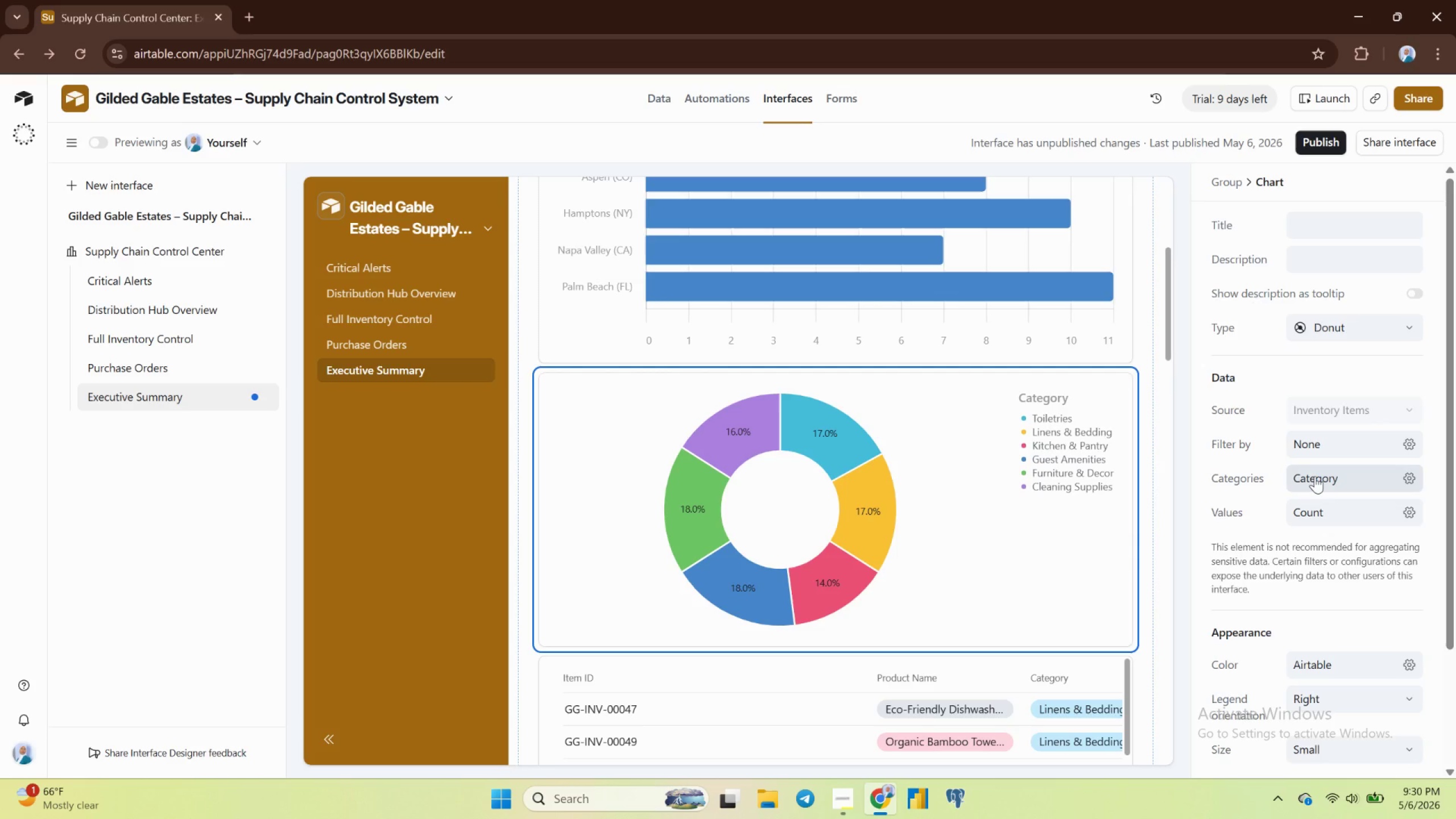 
left_click([1315, 476])
 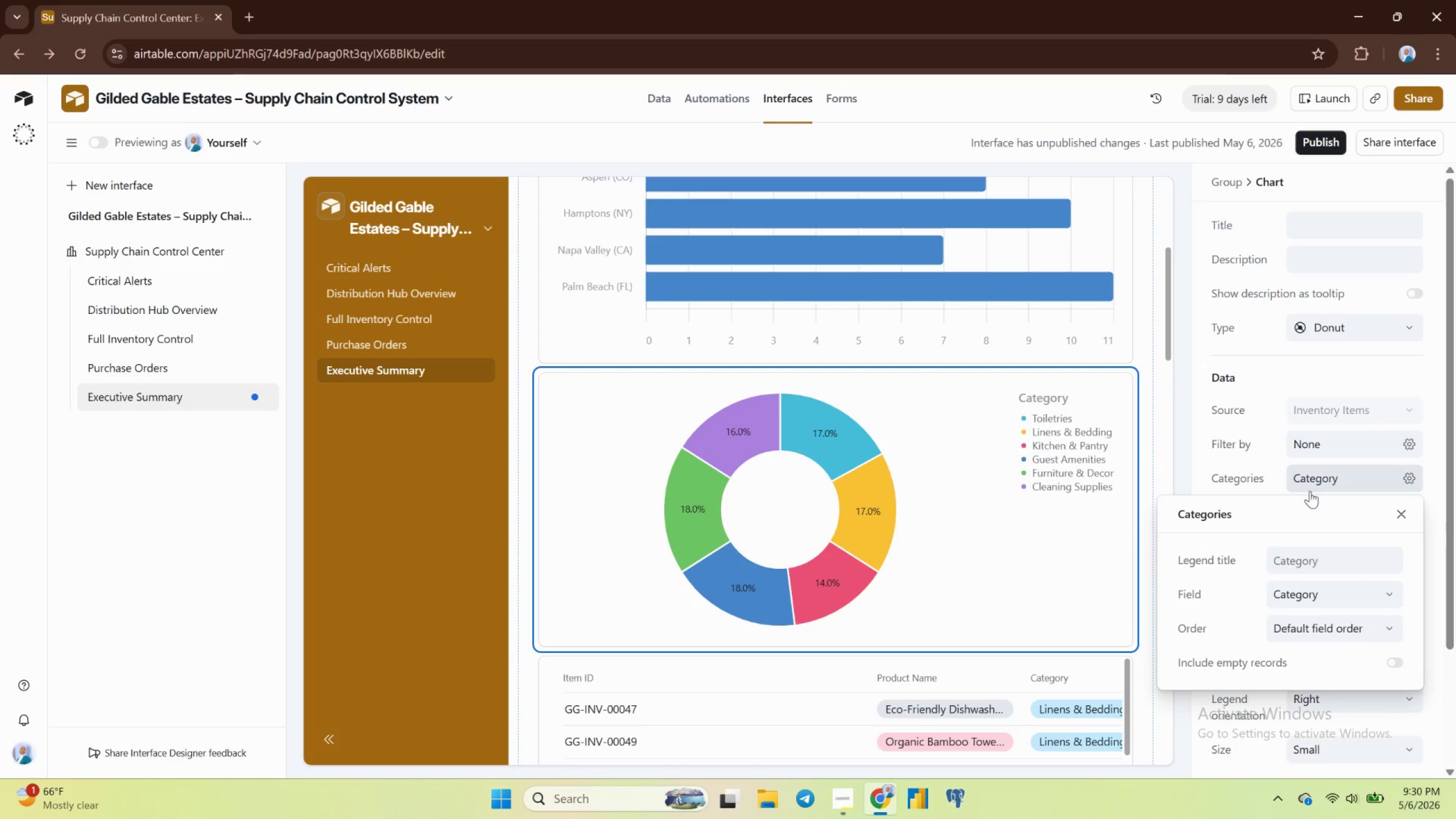 
mouse_move([1330, 594])
 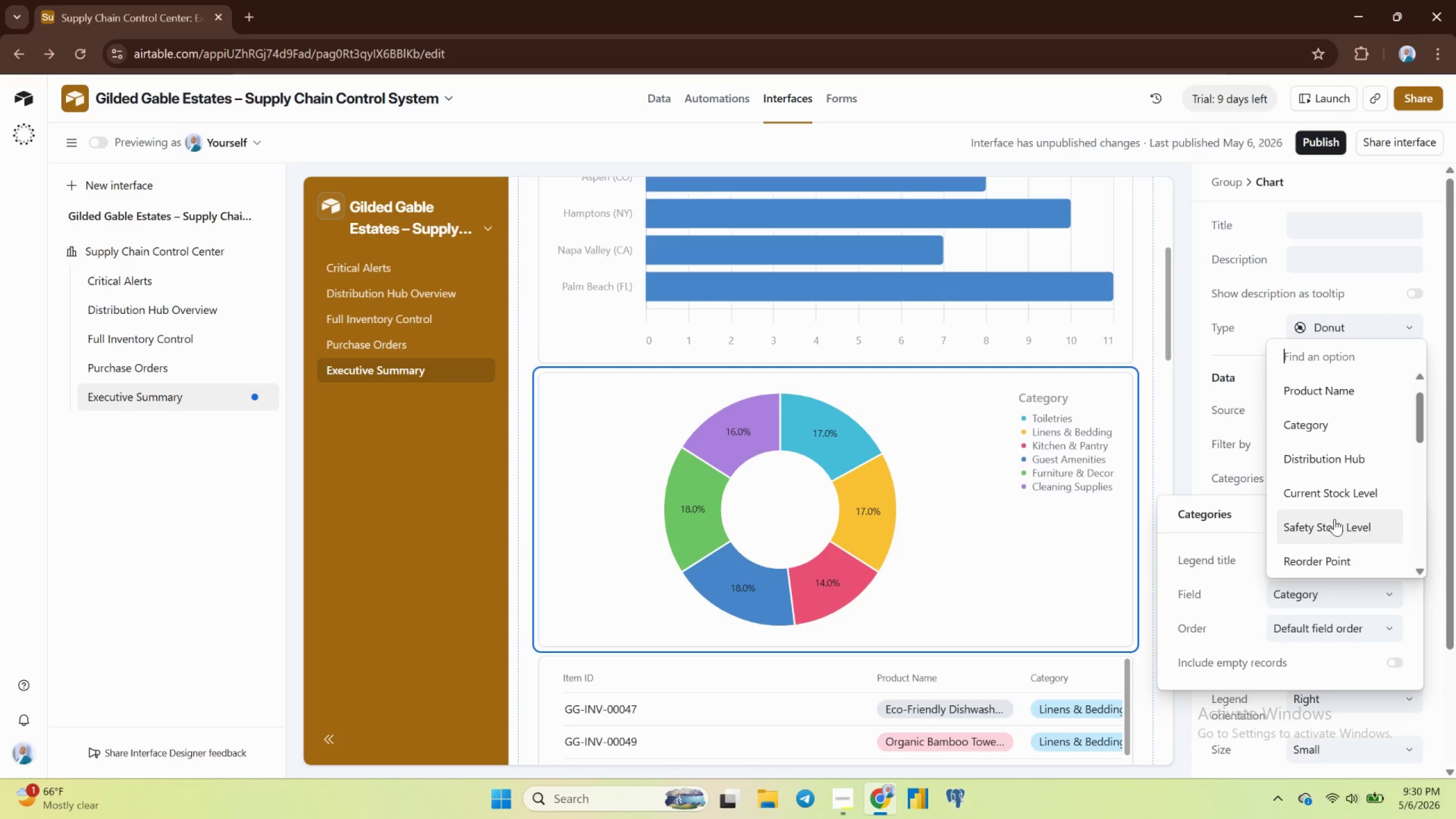 
scroll: coordinate [1335, 520], scroll_direction: down, amount: 4.0
 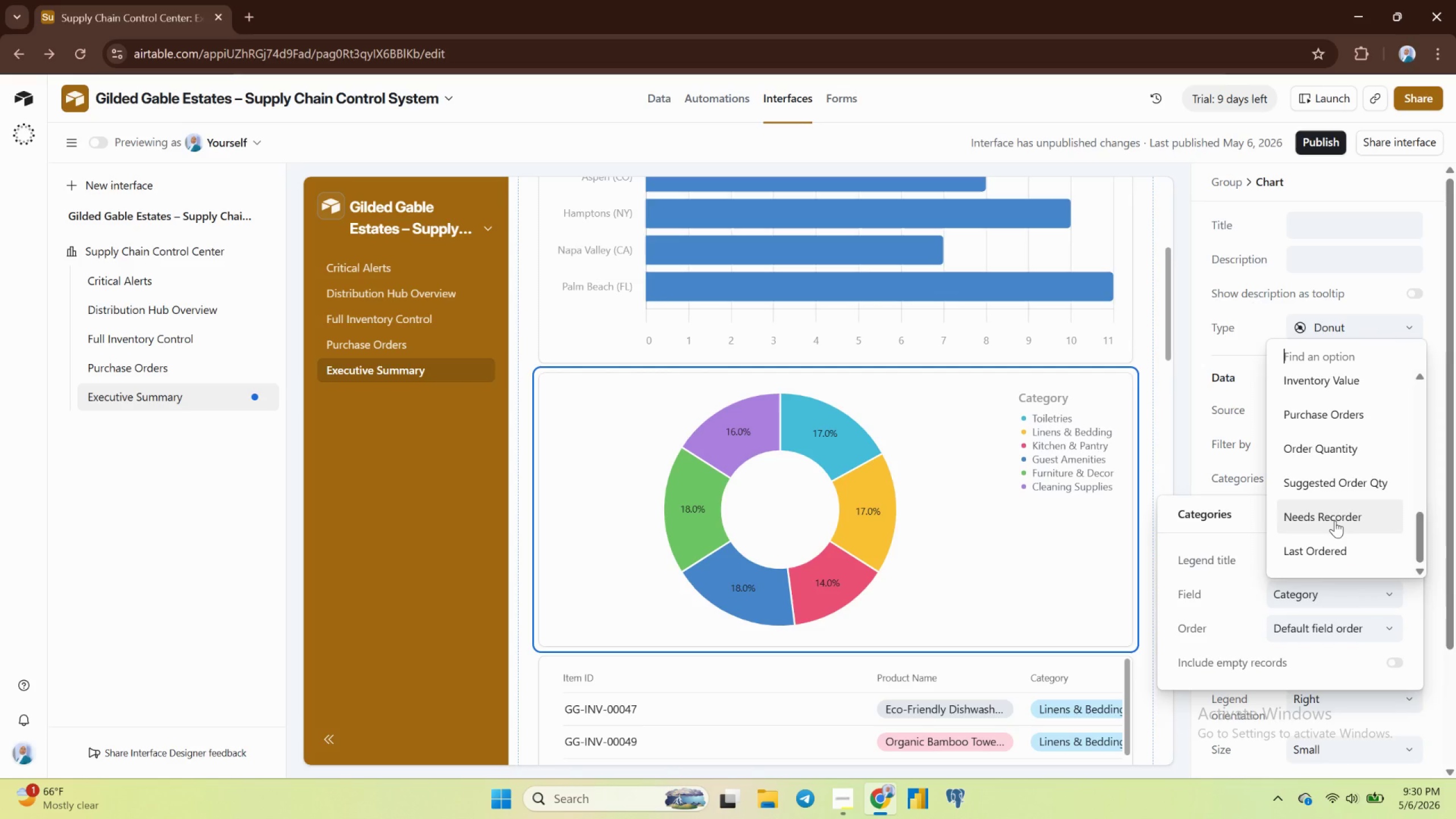 
left_click([1335, 520])
 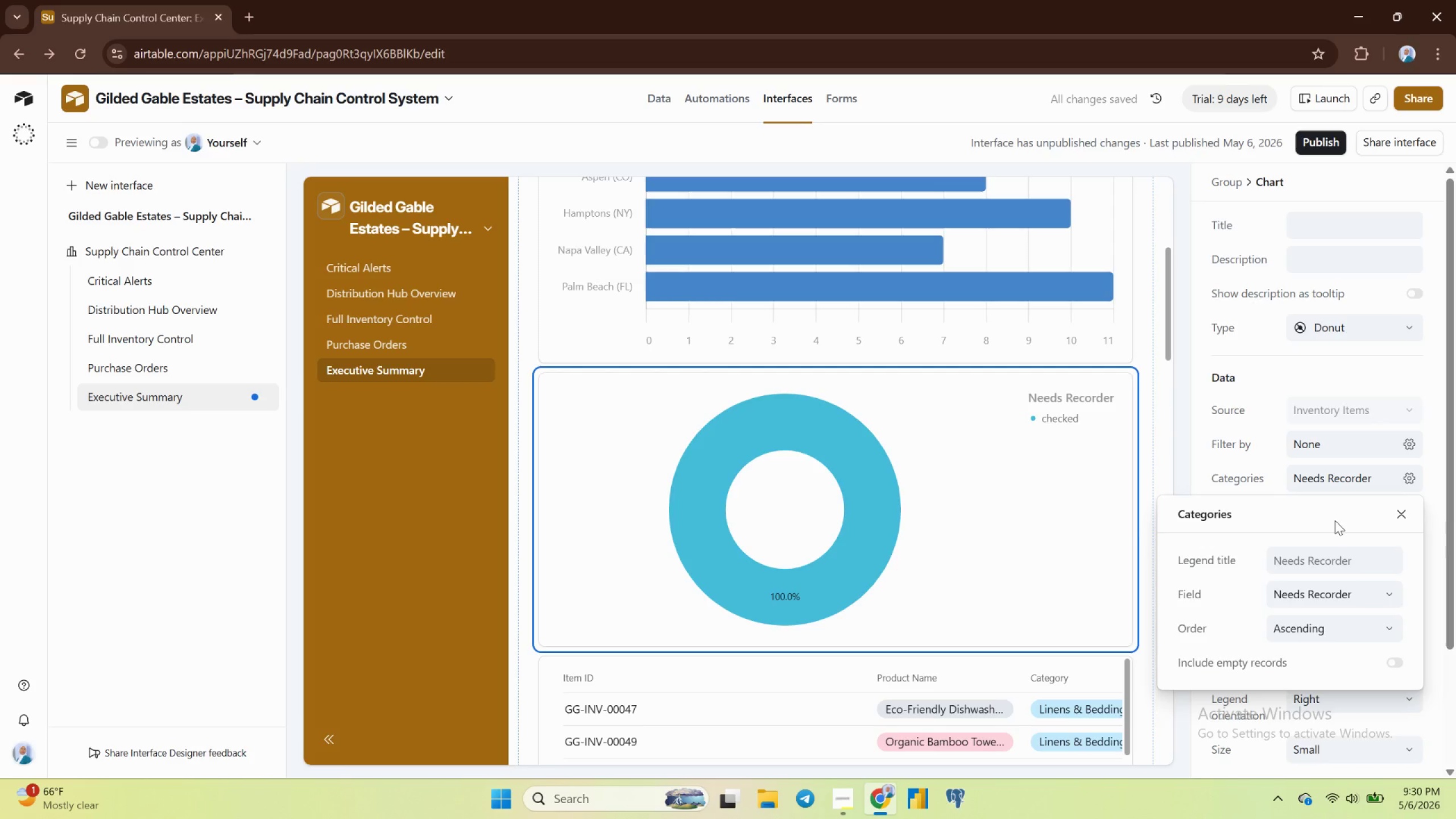 
wait(10.5)
 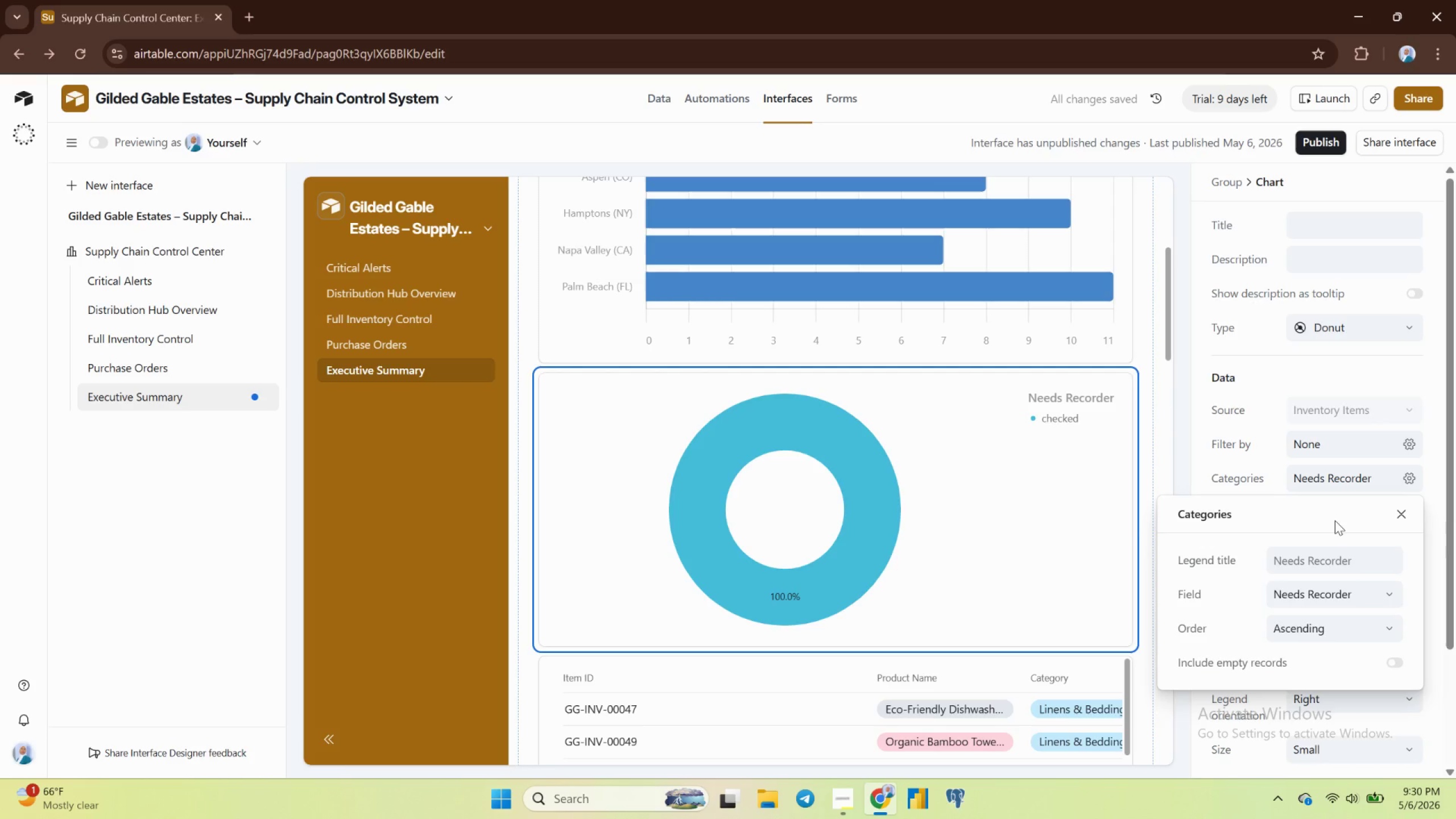 
left_click([1330, 590])
 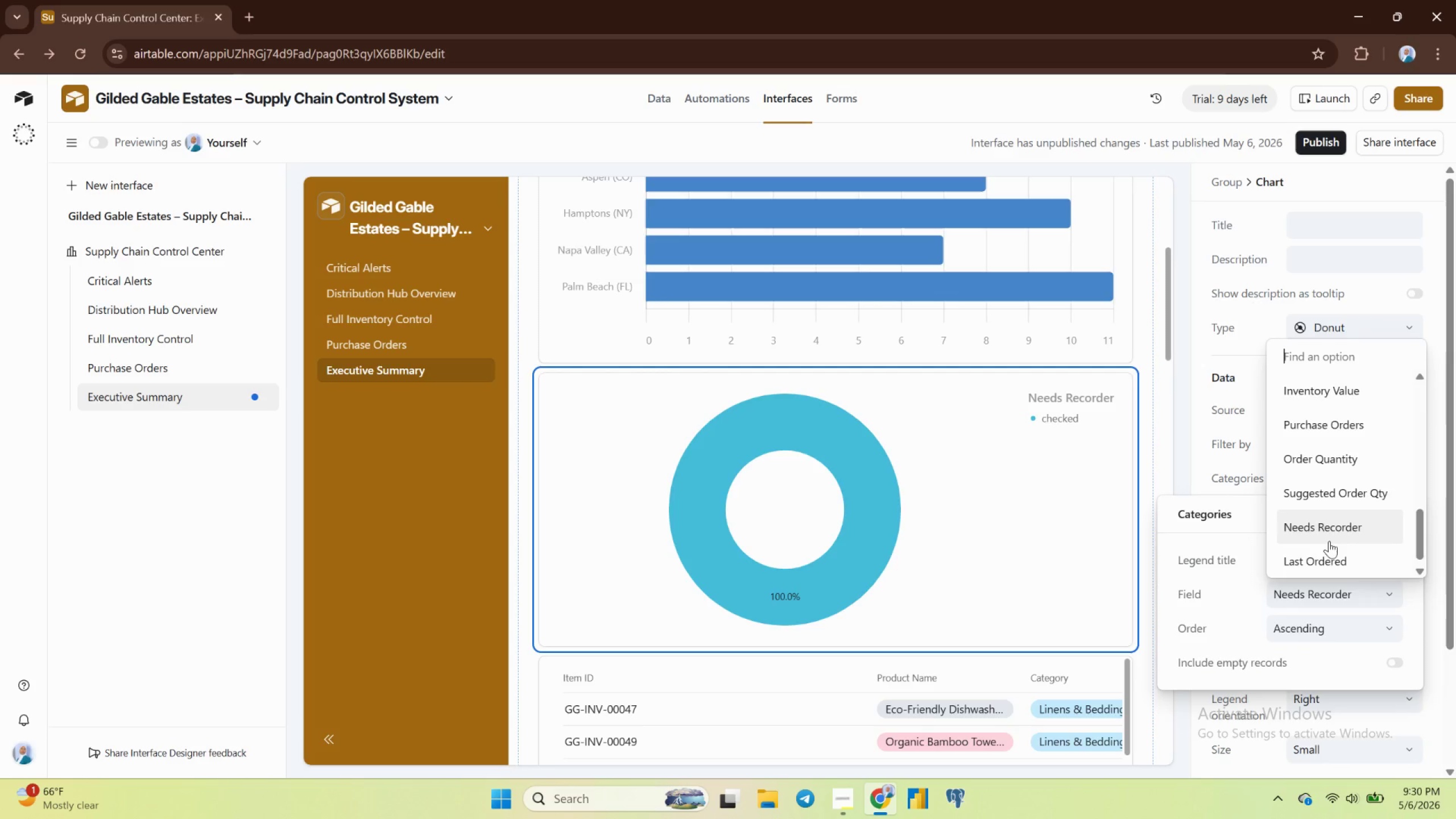 
wait(9.41)
 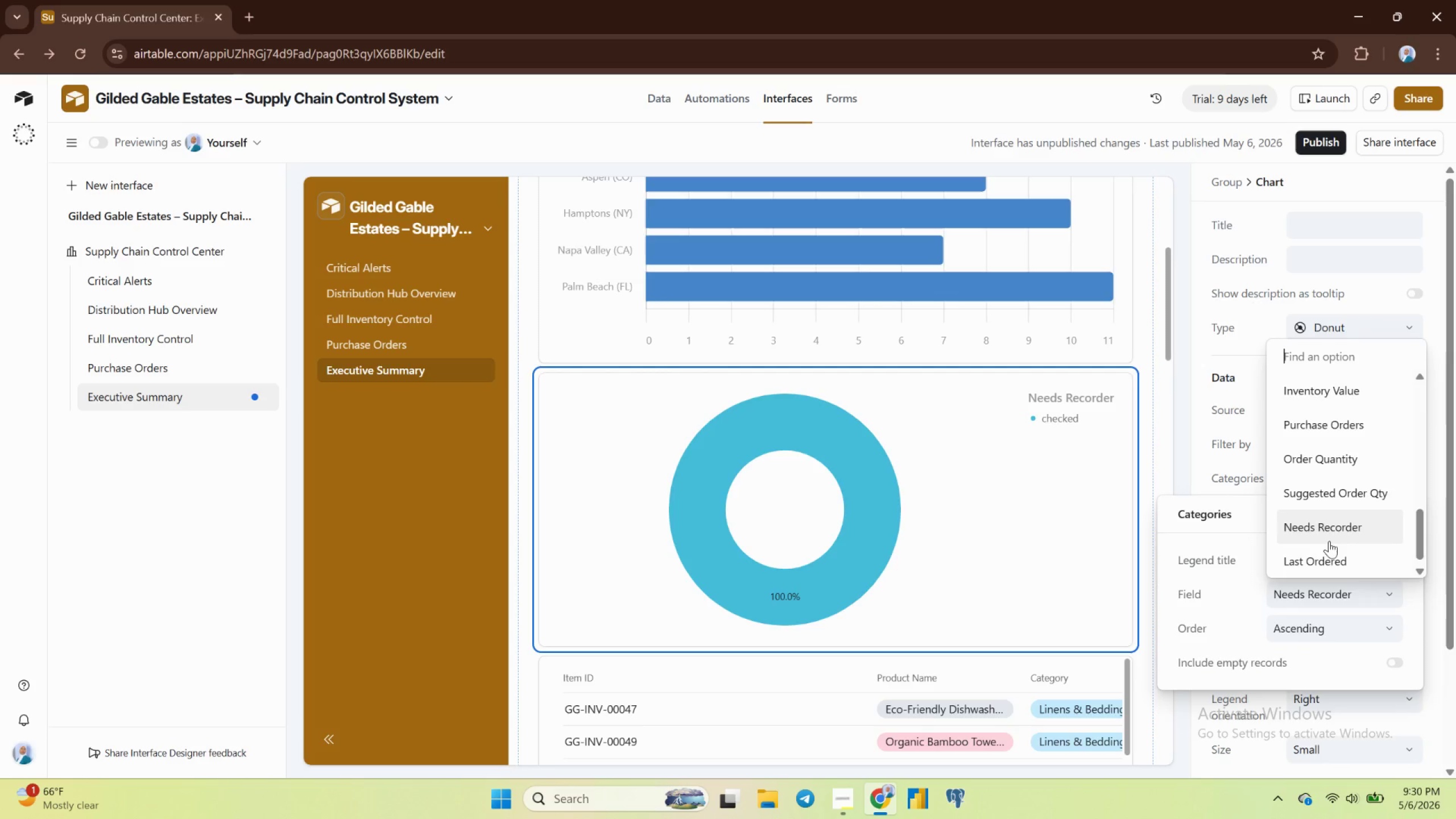 
scroll: coordinate [1325, 568], scroll_direction: down, amount: 2.0
 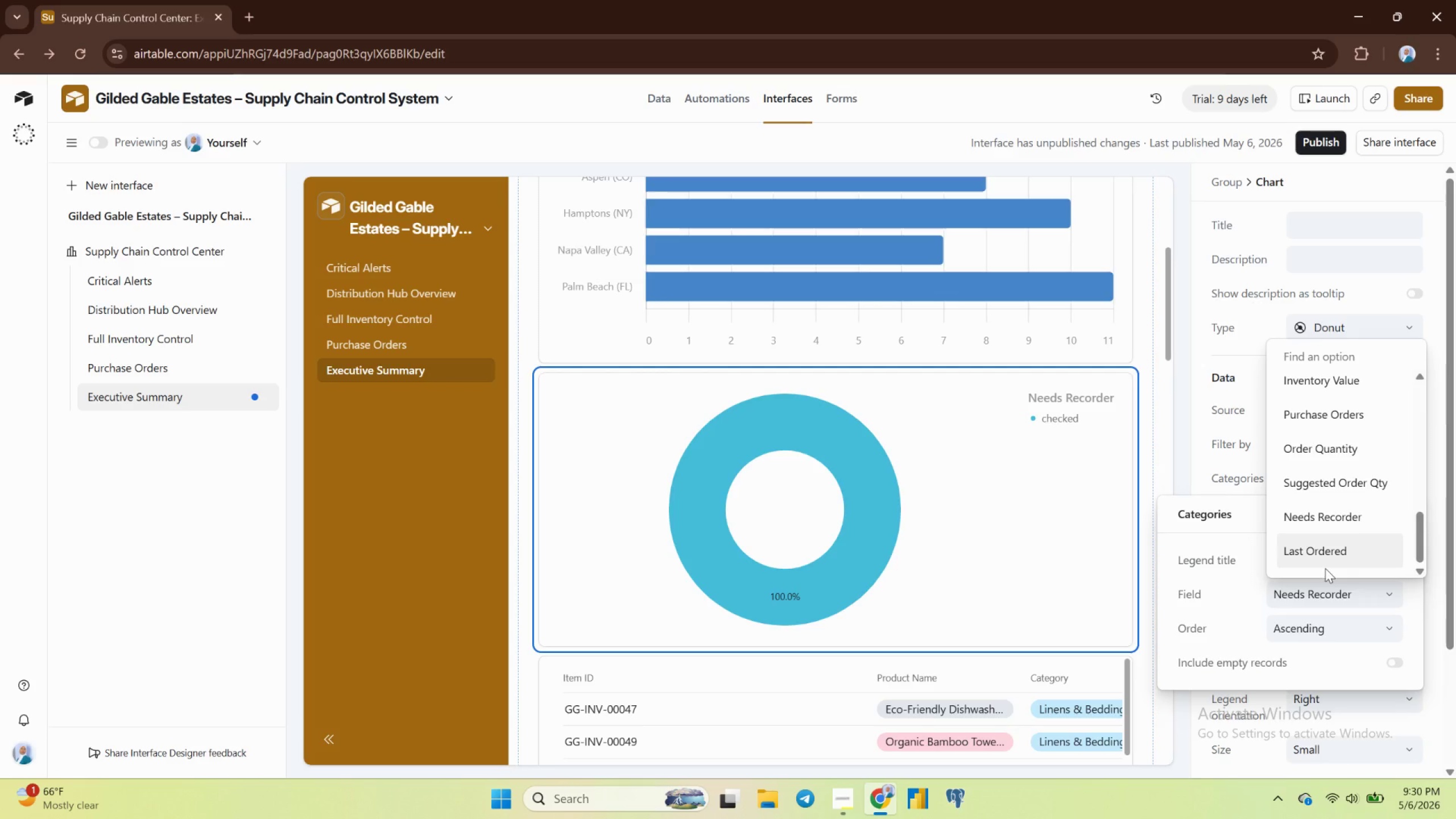 
scroll: coordinate [1338, 510], scroll_direction: up, amount: 2.0
 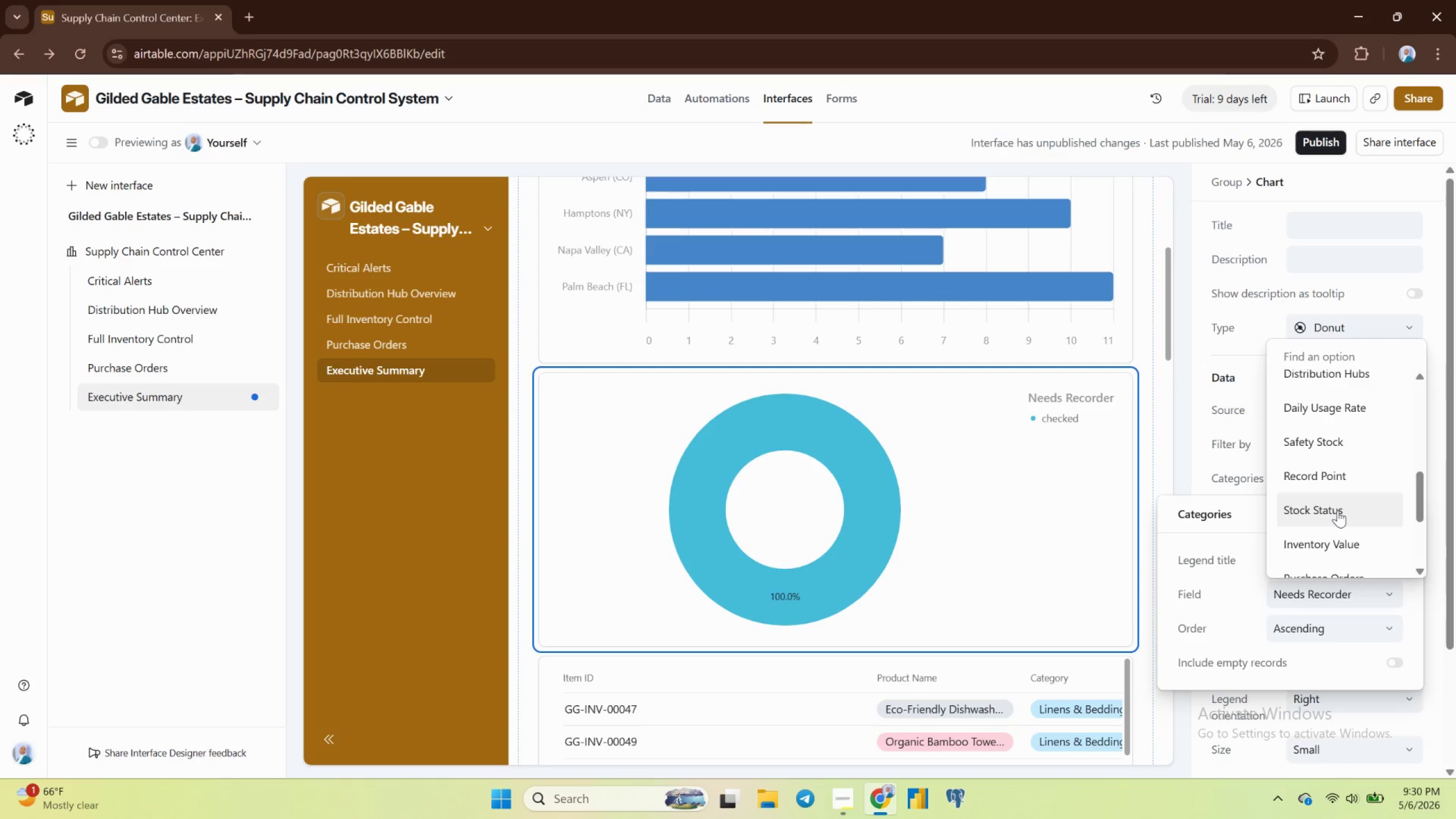 
scroll: coordinate [1338, 510], scroll_direction: down, amount: 1.0
 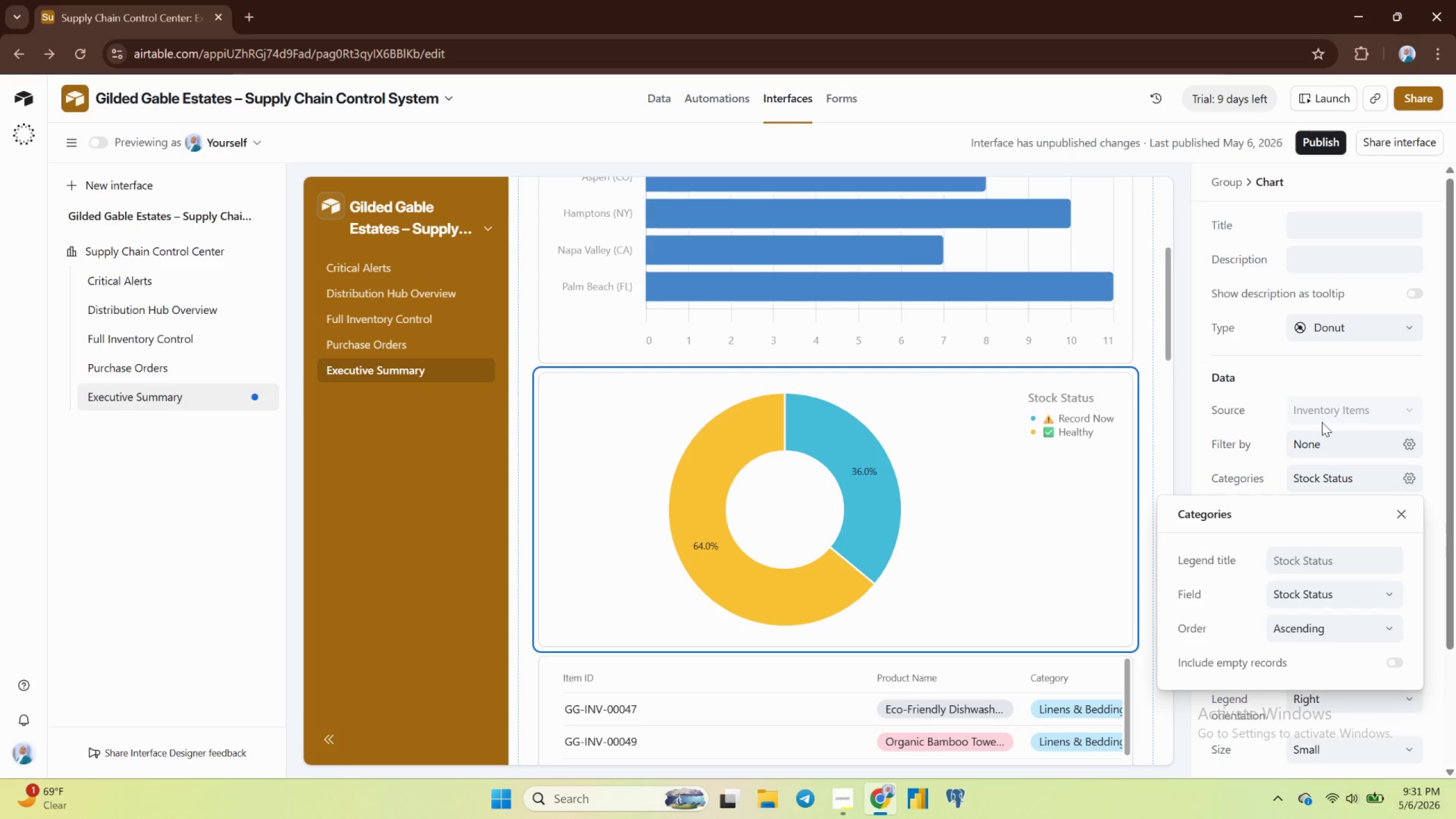 
wait(42.29)
 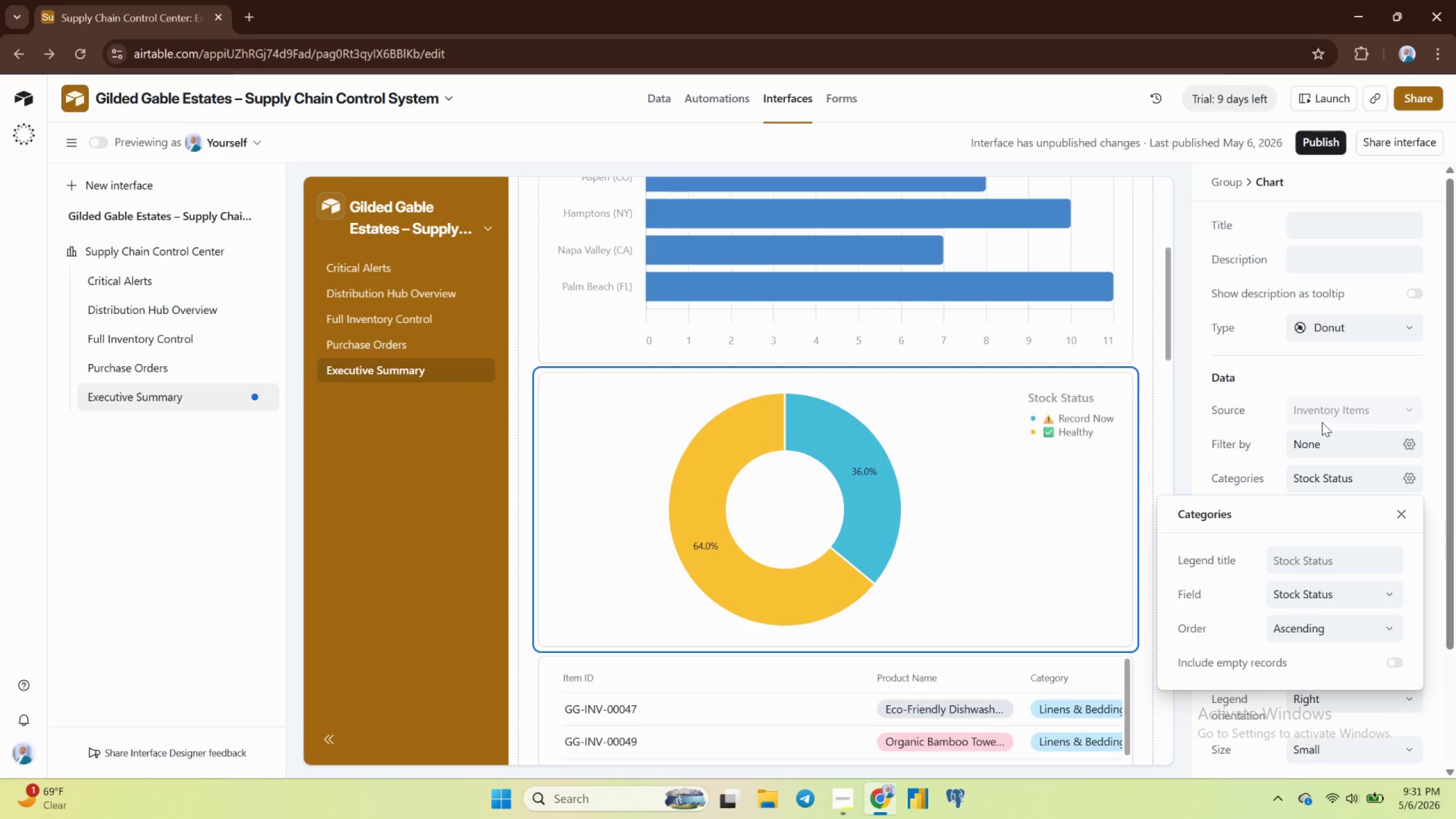 
left_click([1315, 229])
 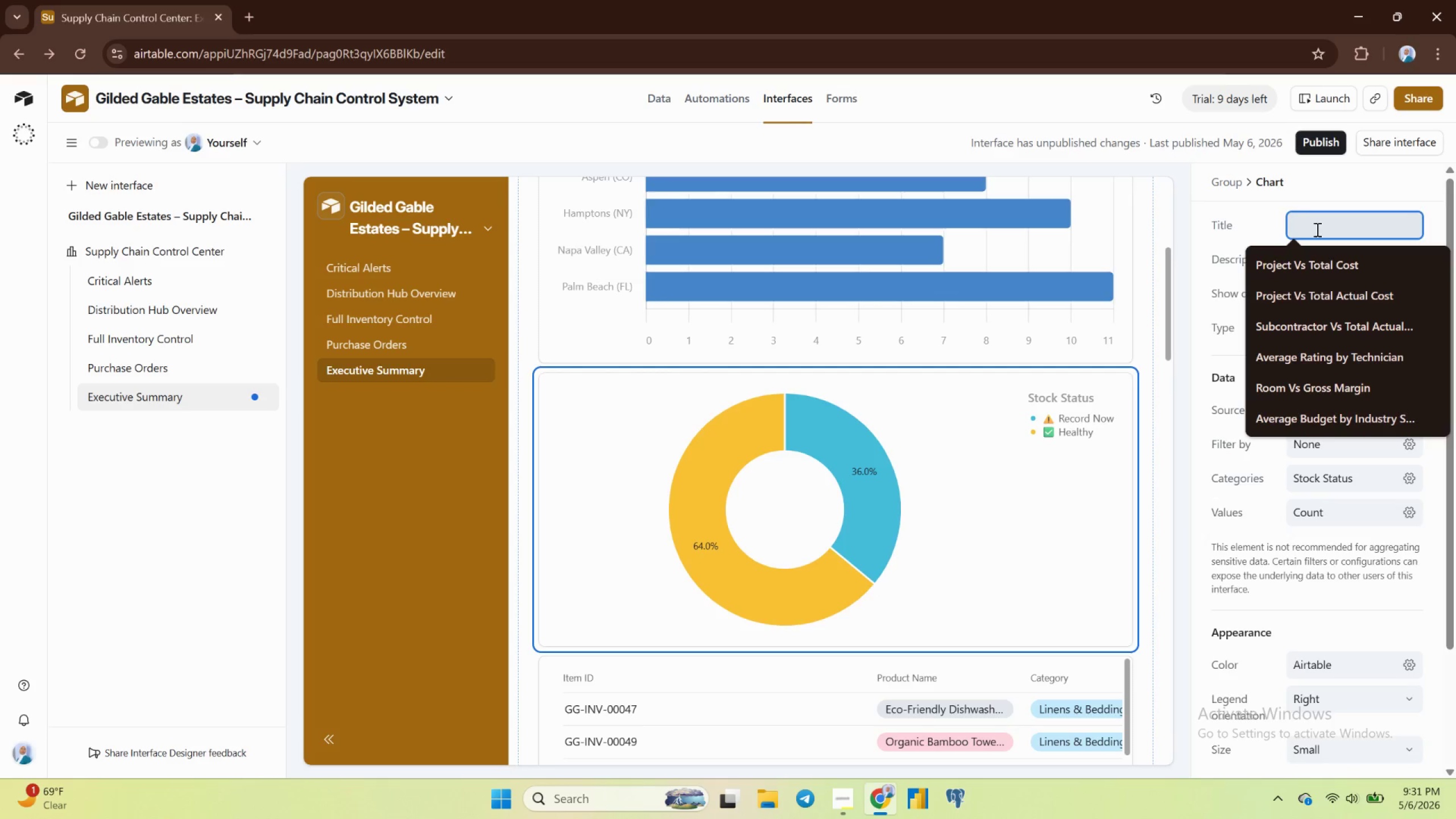 
type(System Health)
 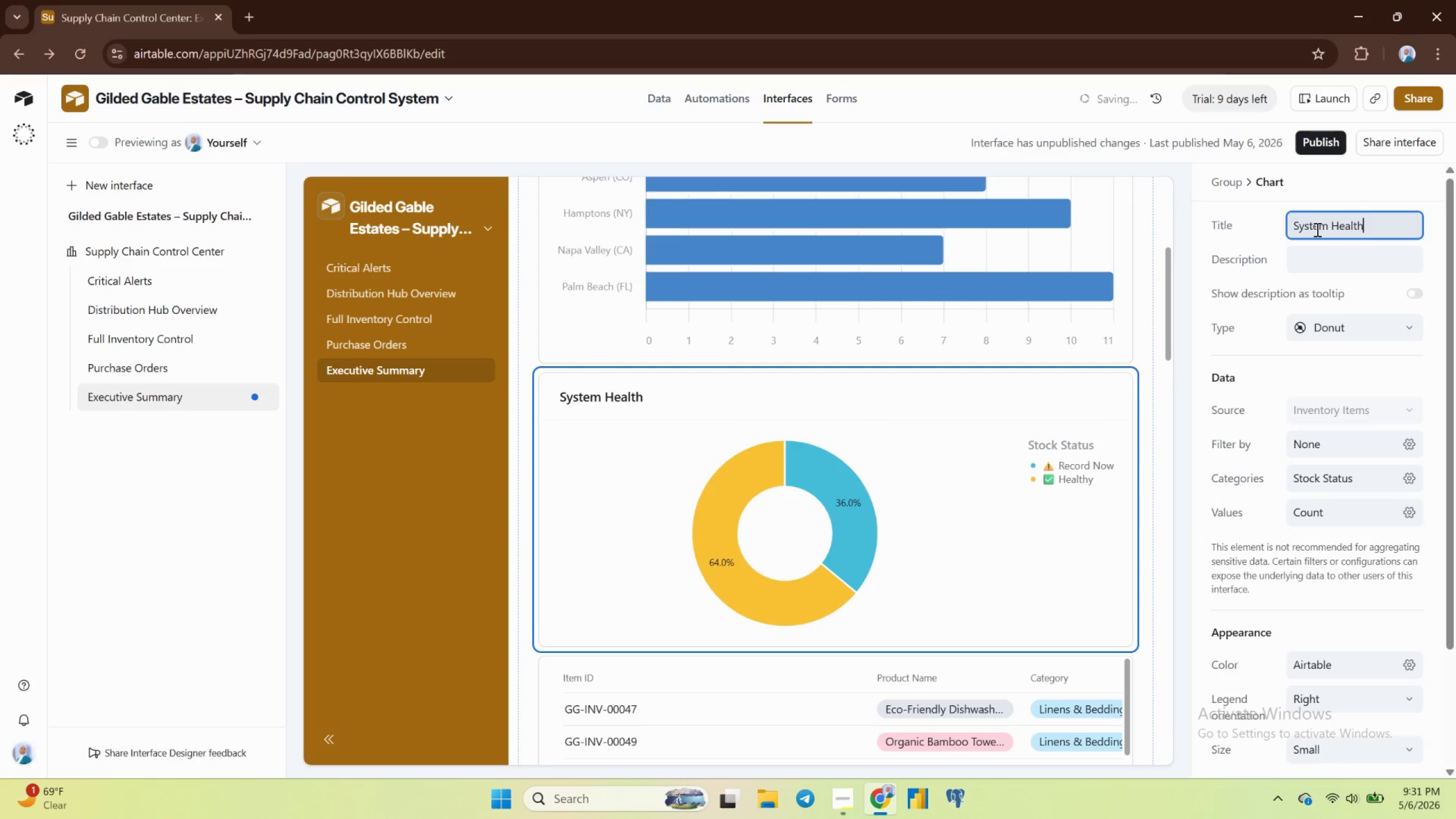 
key(Enter)
 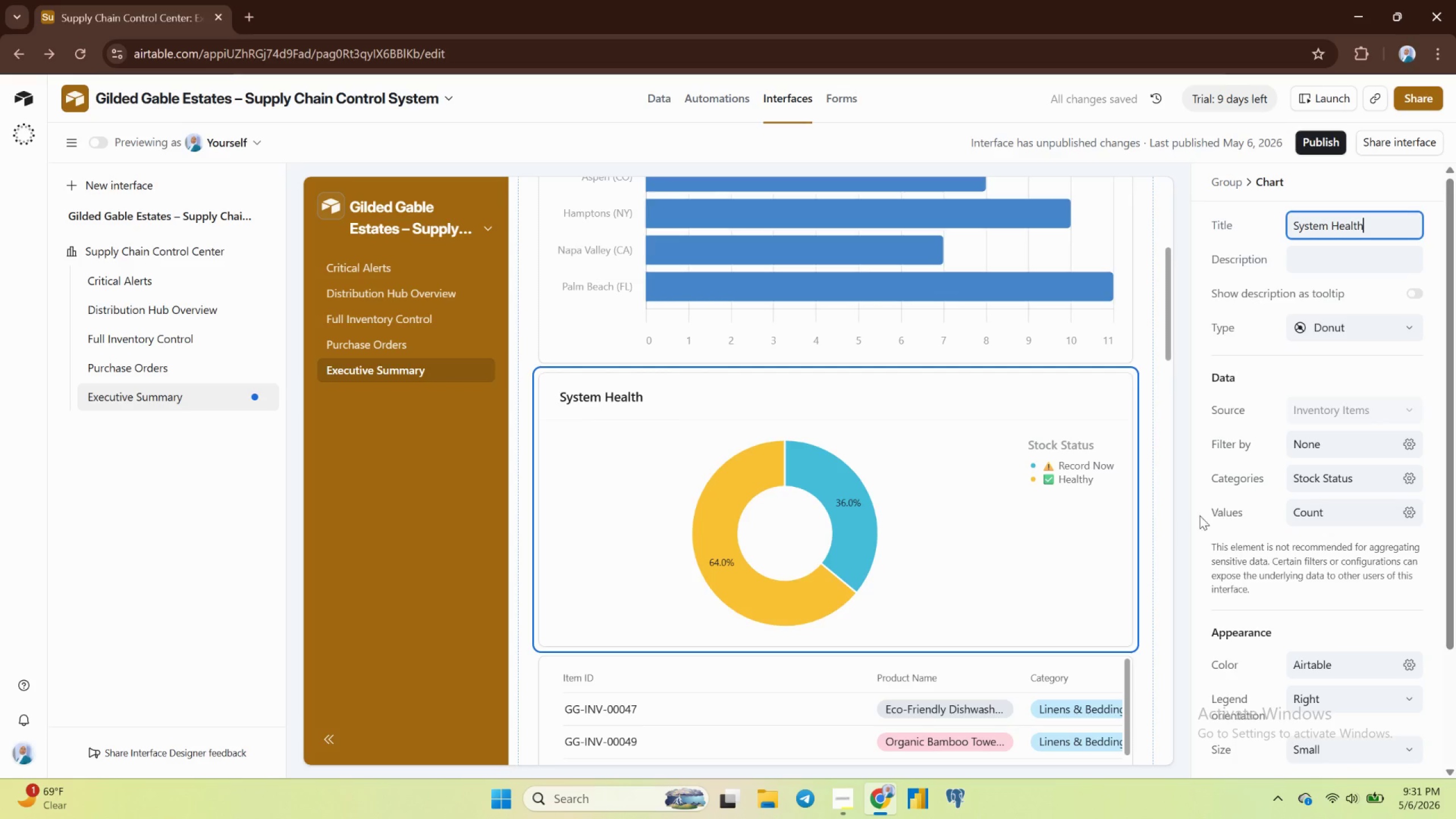 
wait(5.44)
 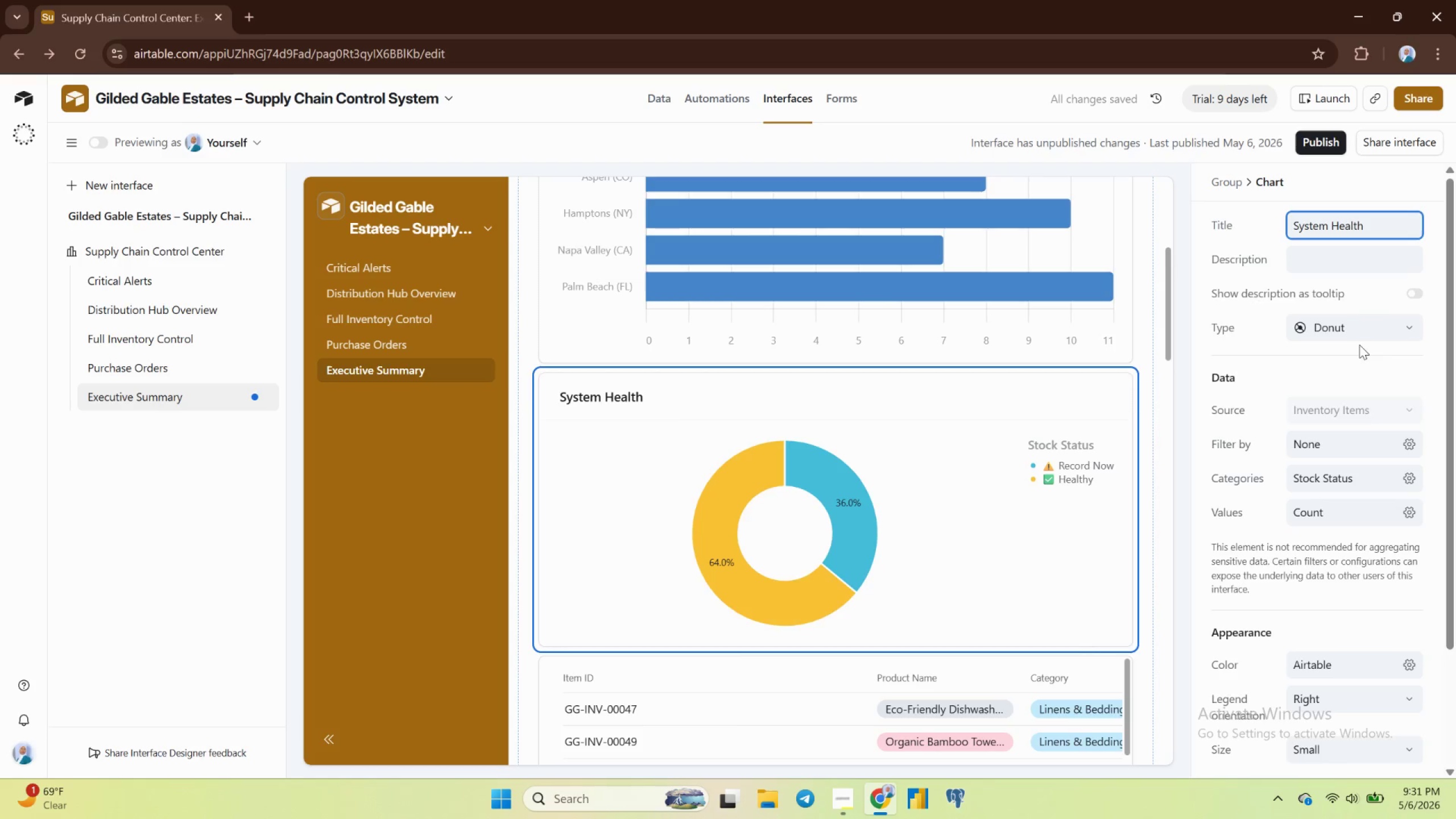 
scroll: coordinate [1134, 535], scroll_direction: down, amount: 1.0
 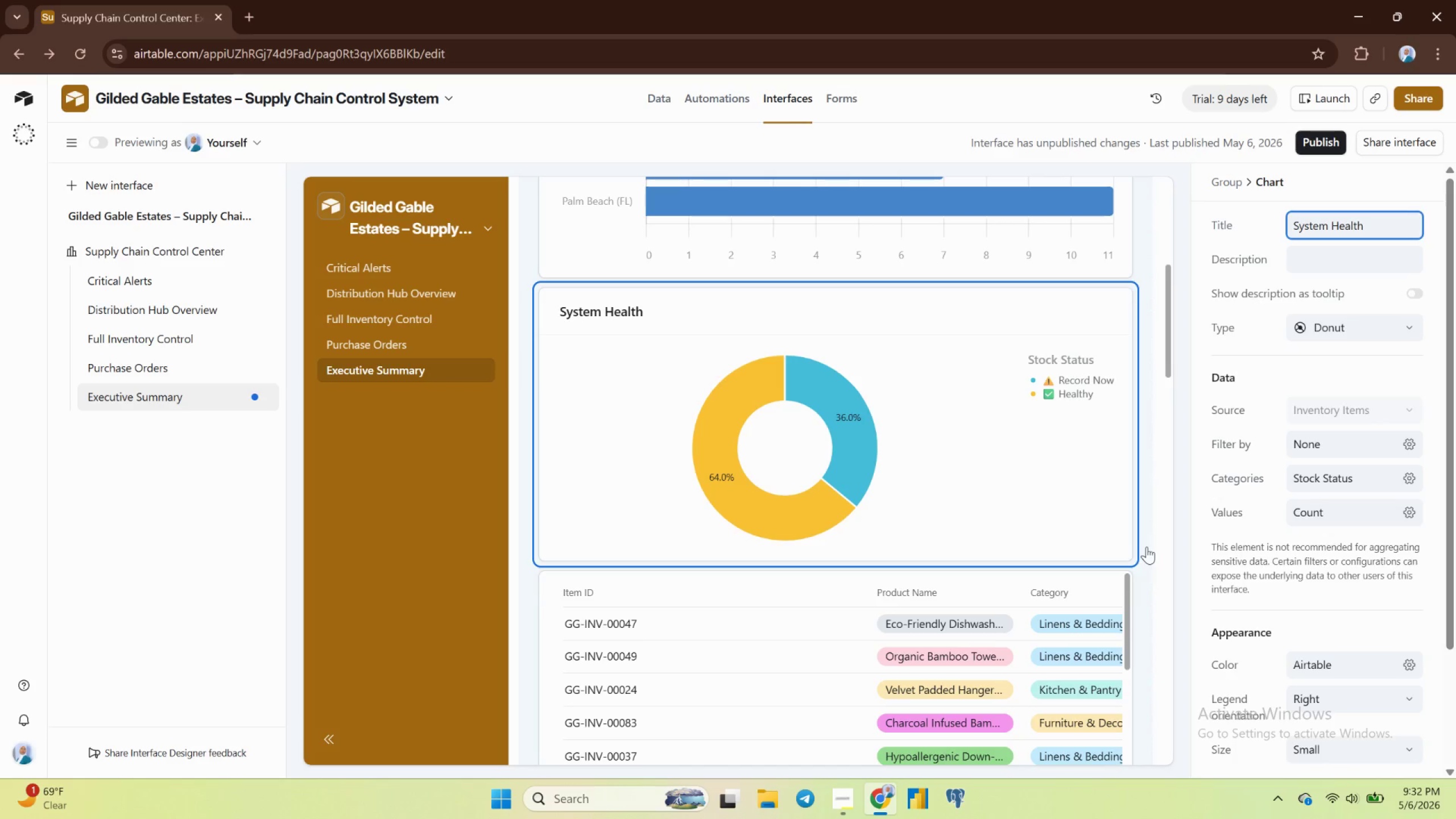 
wait(32.31)
 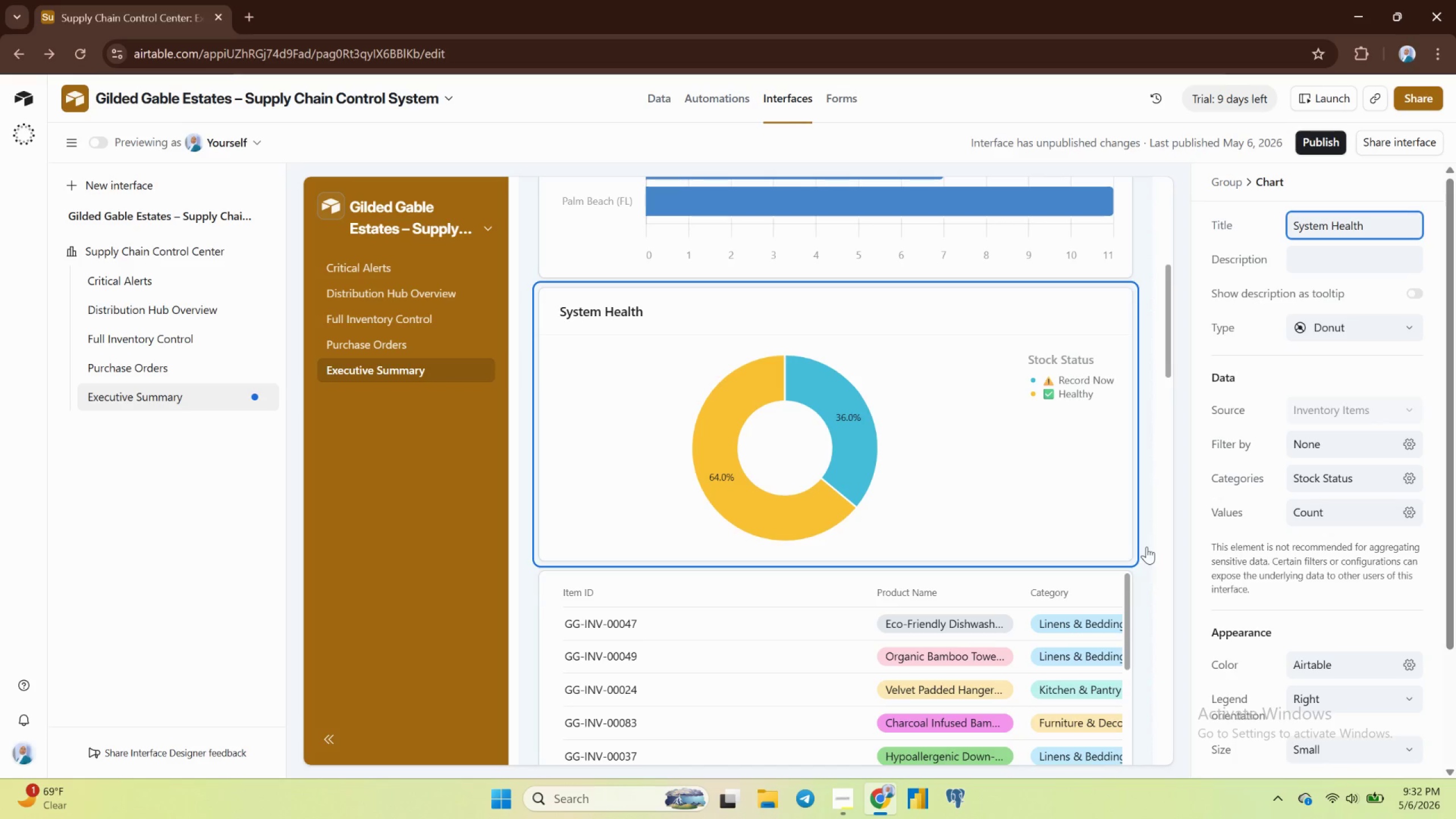 
scroll: coordinate [1171, 572], scroll_direction: down, amount: 8.0
 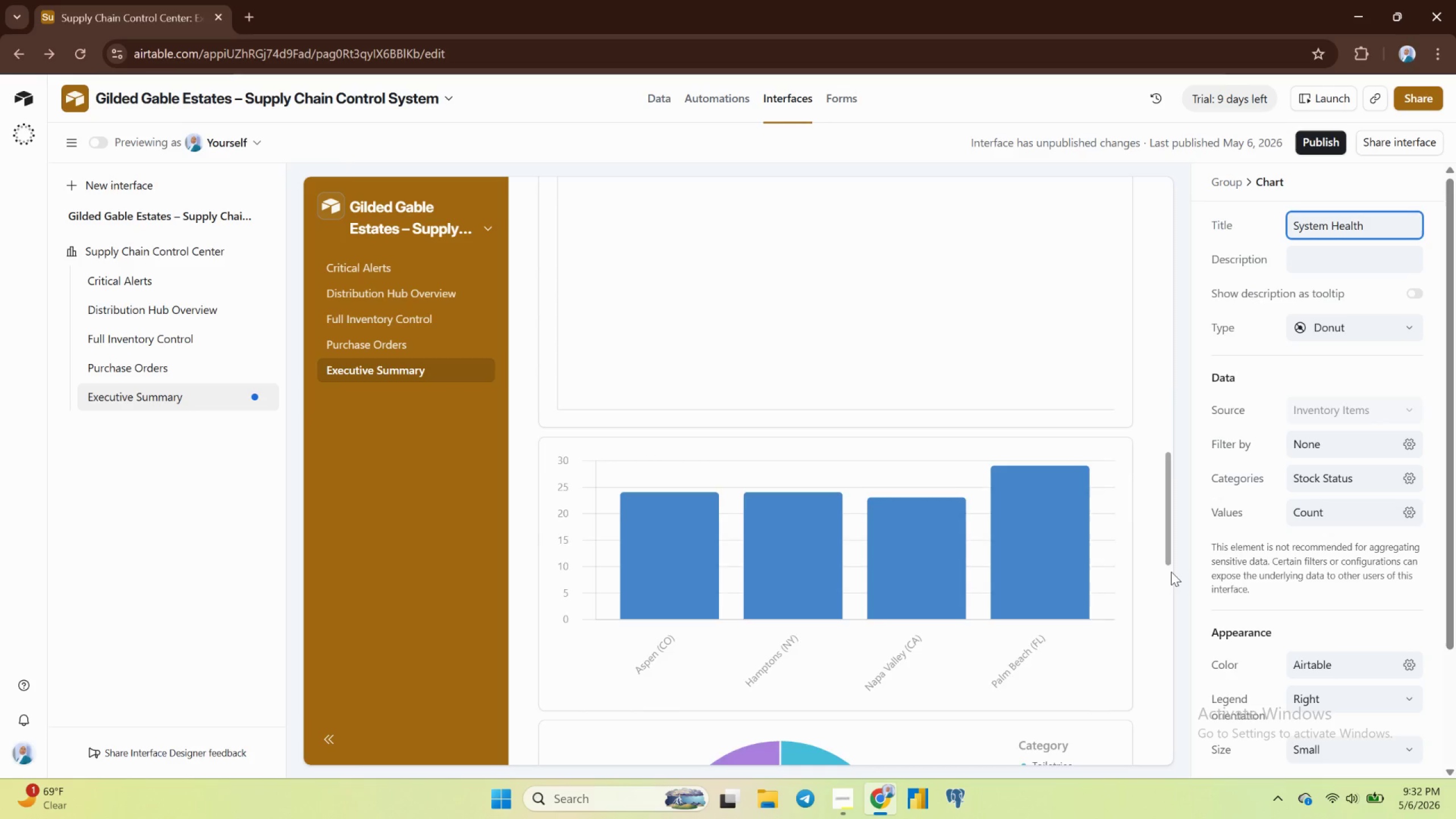 
scroll: coordinate [1171, 572], scroll_direction: up, amount: 3.0
 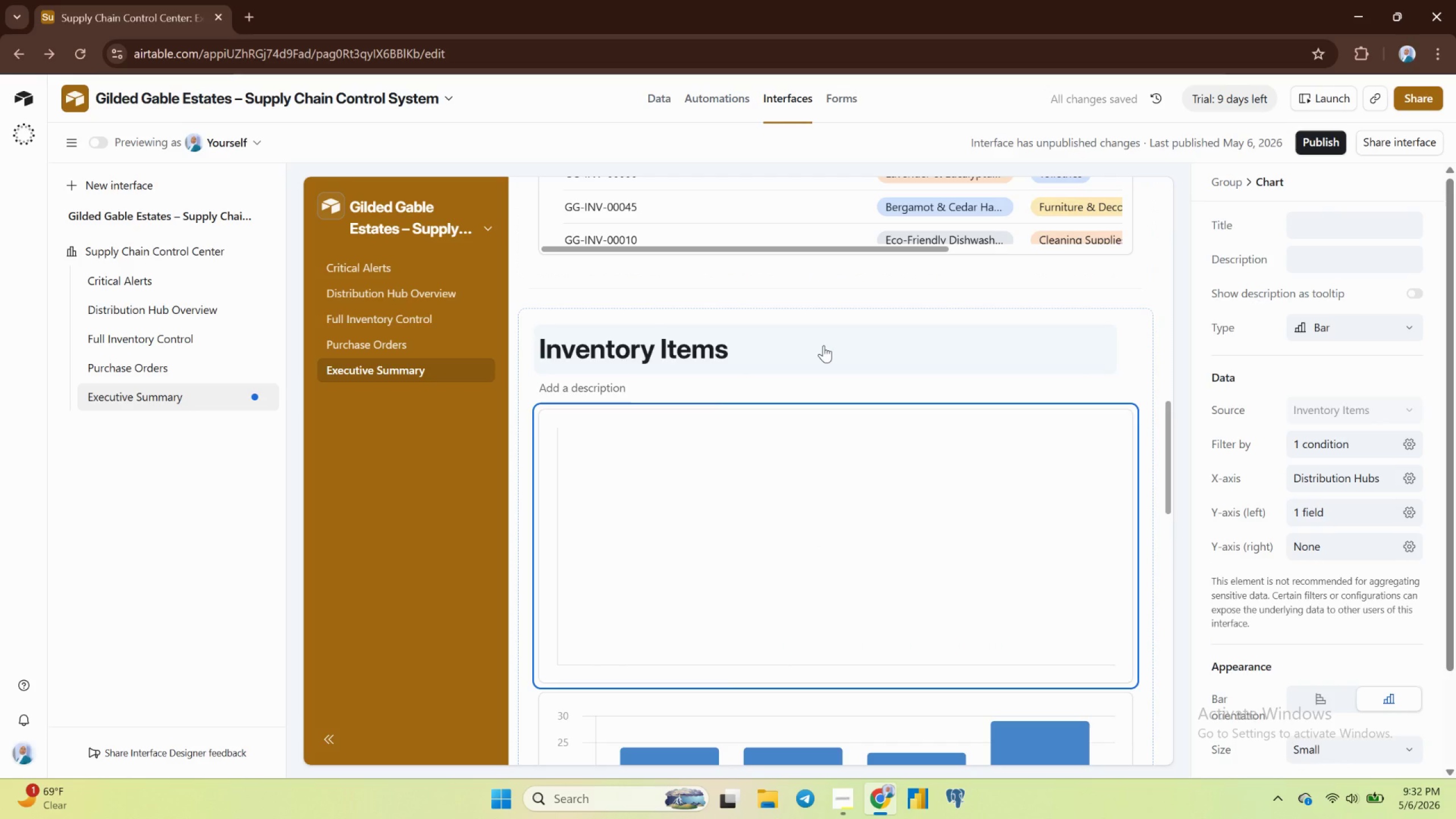 
wait(5.08)
 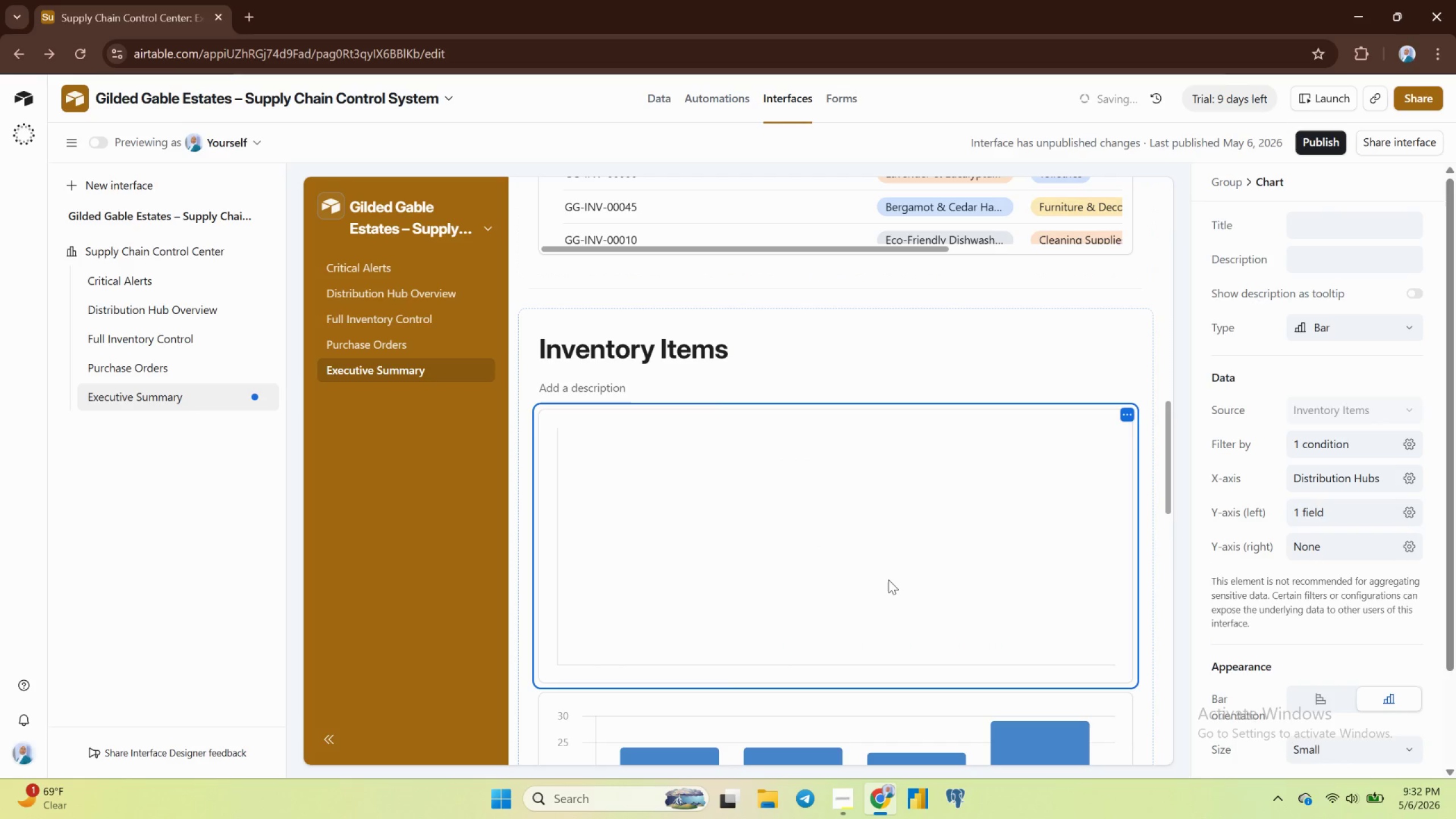 
left_click([848, 474])
 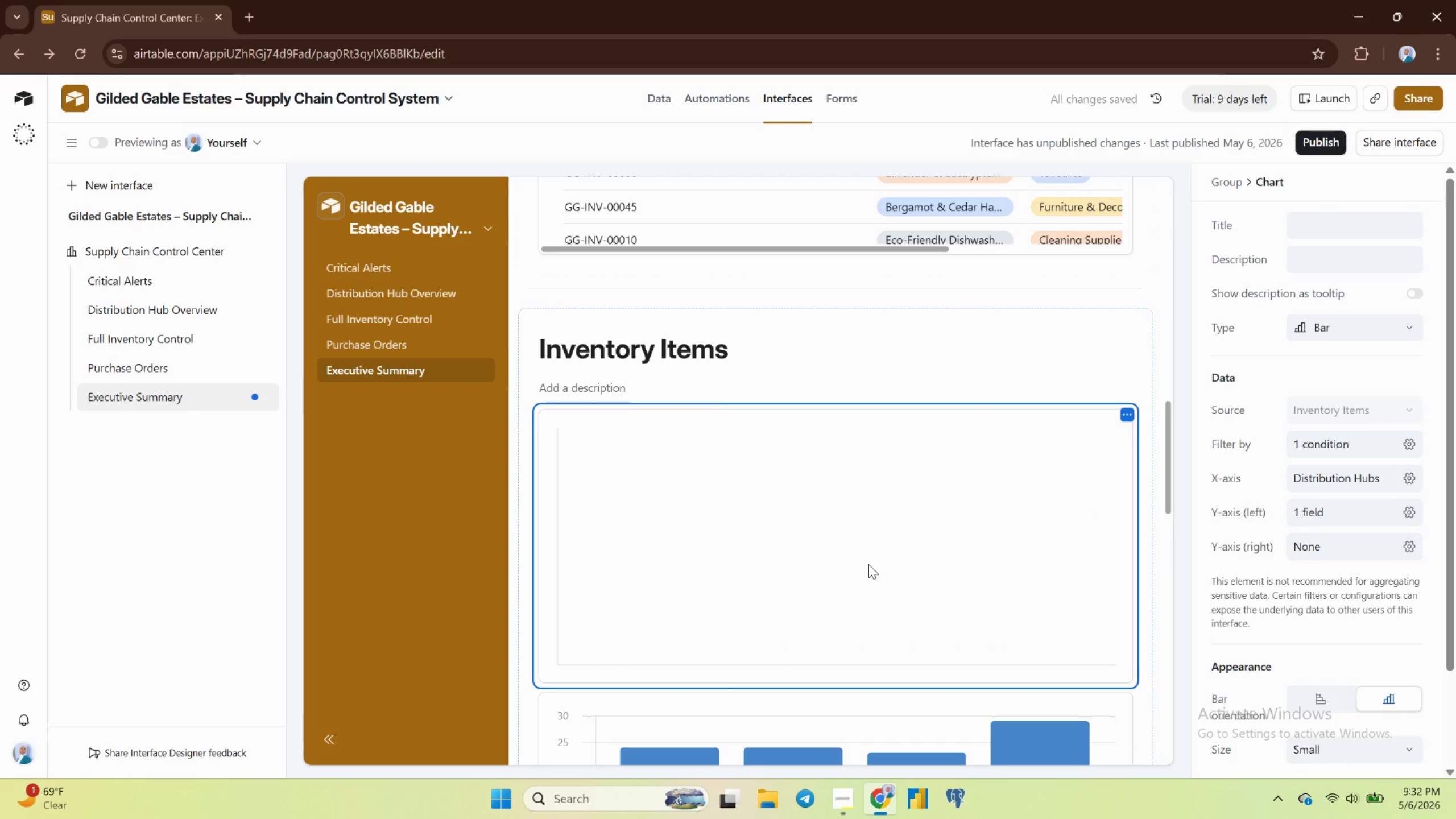 
scroll: coordinate [872, 565], scroll_direction: down, amount: 12.0
 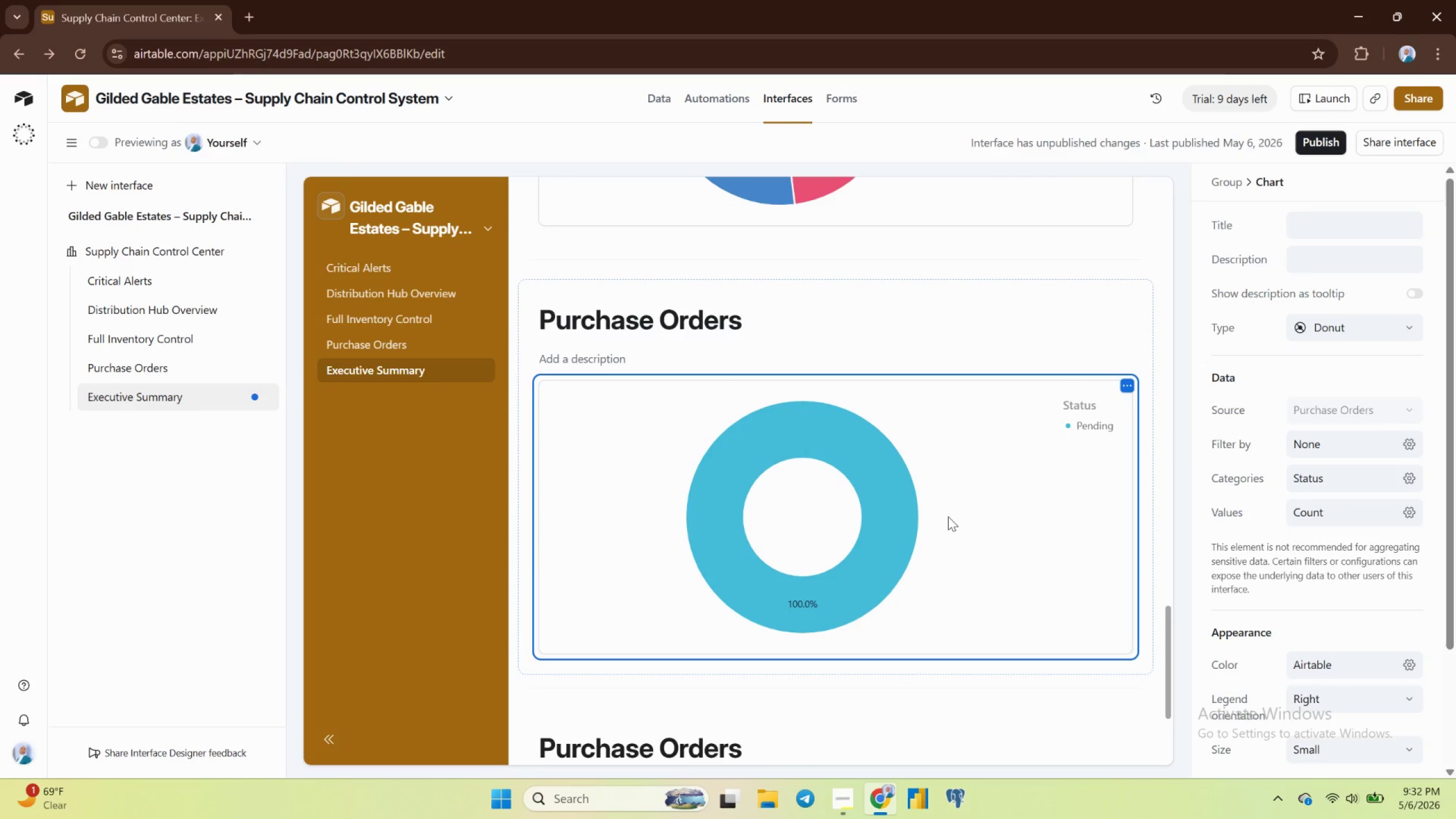 
key(Backspace)
 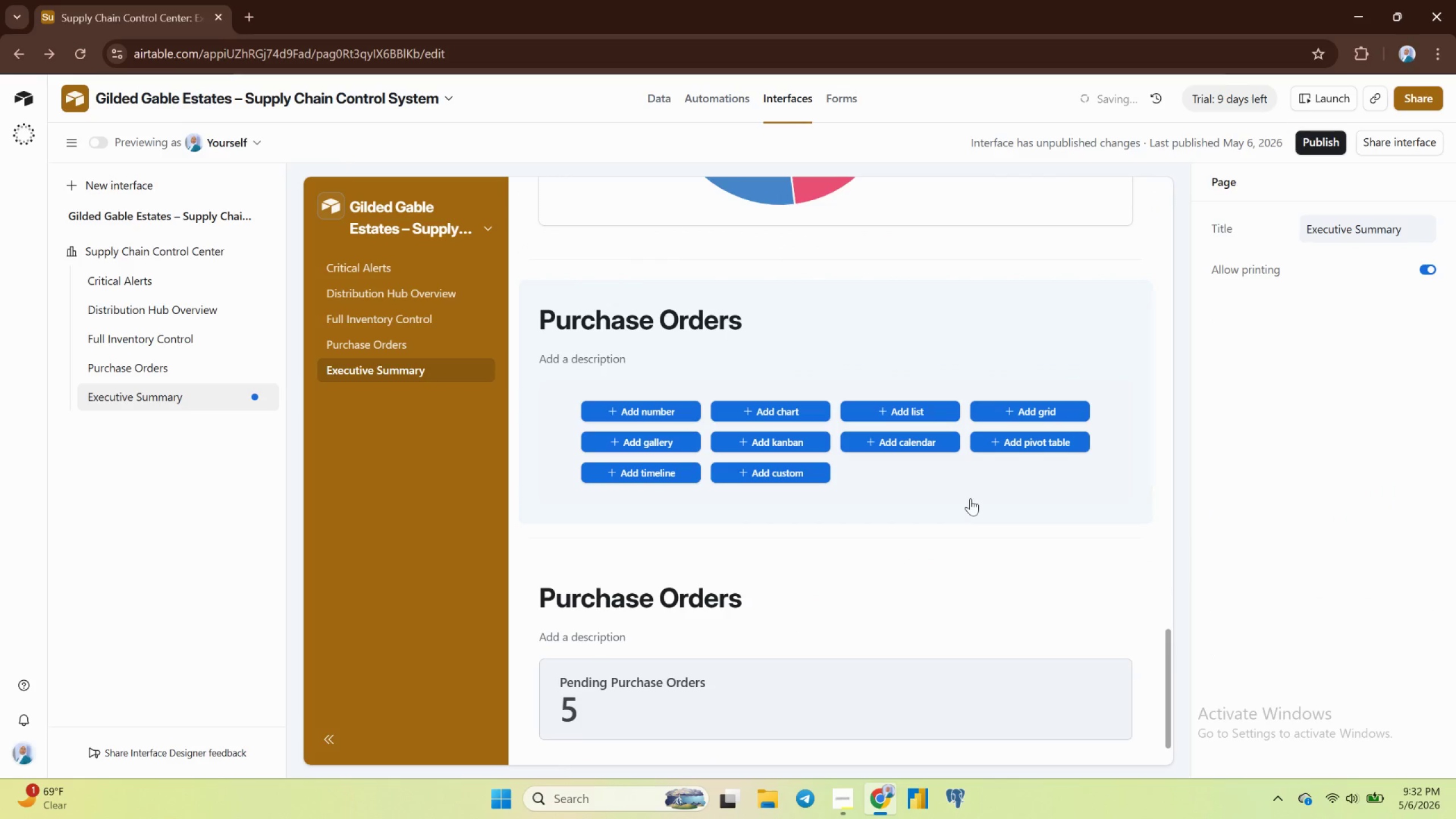 
left_click([988, 486])
 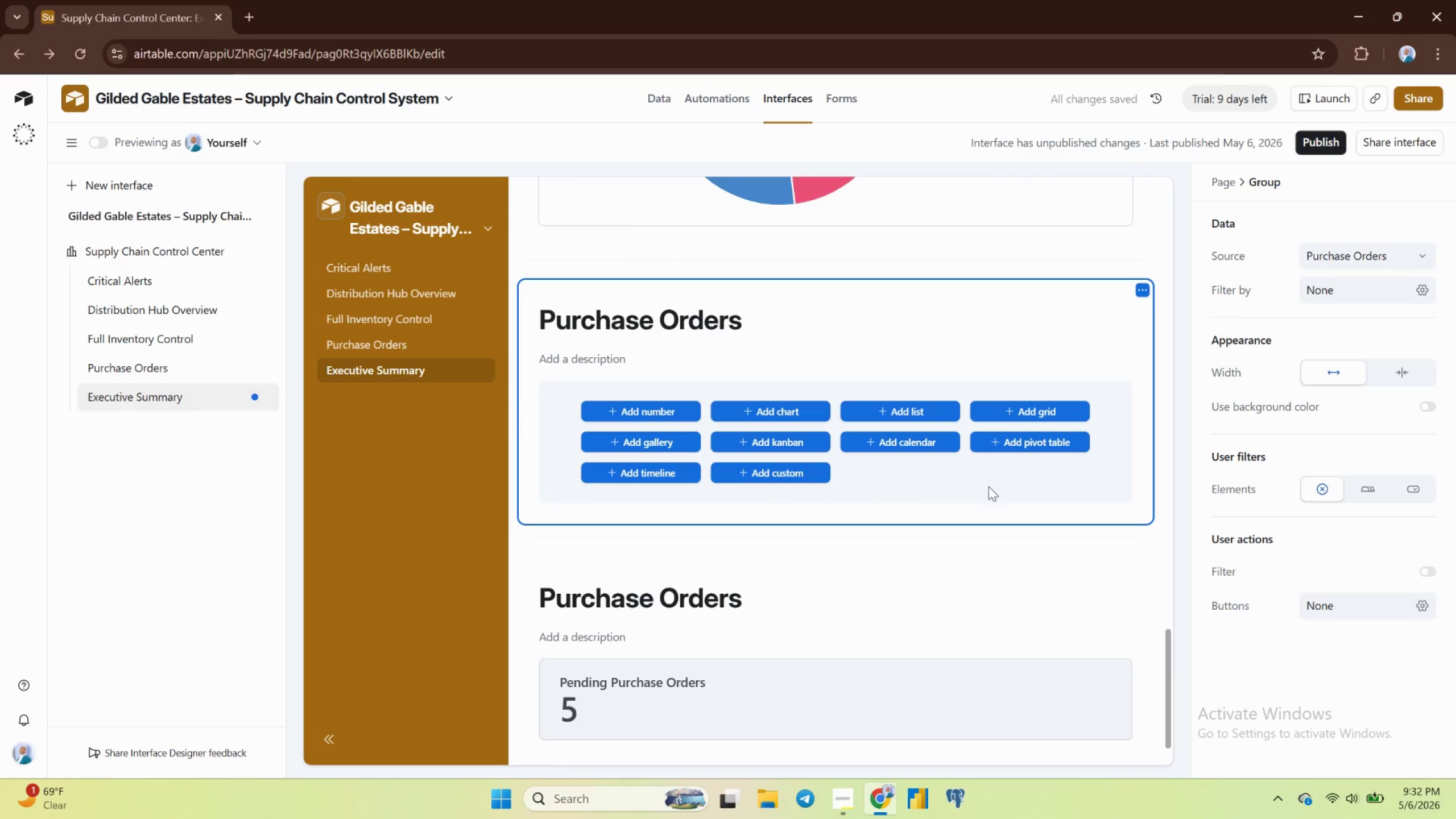 
key(Backspace)
 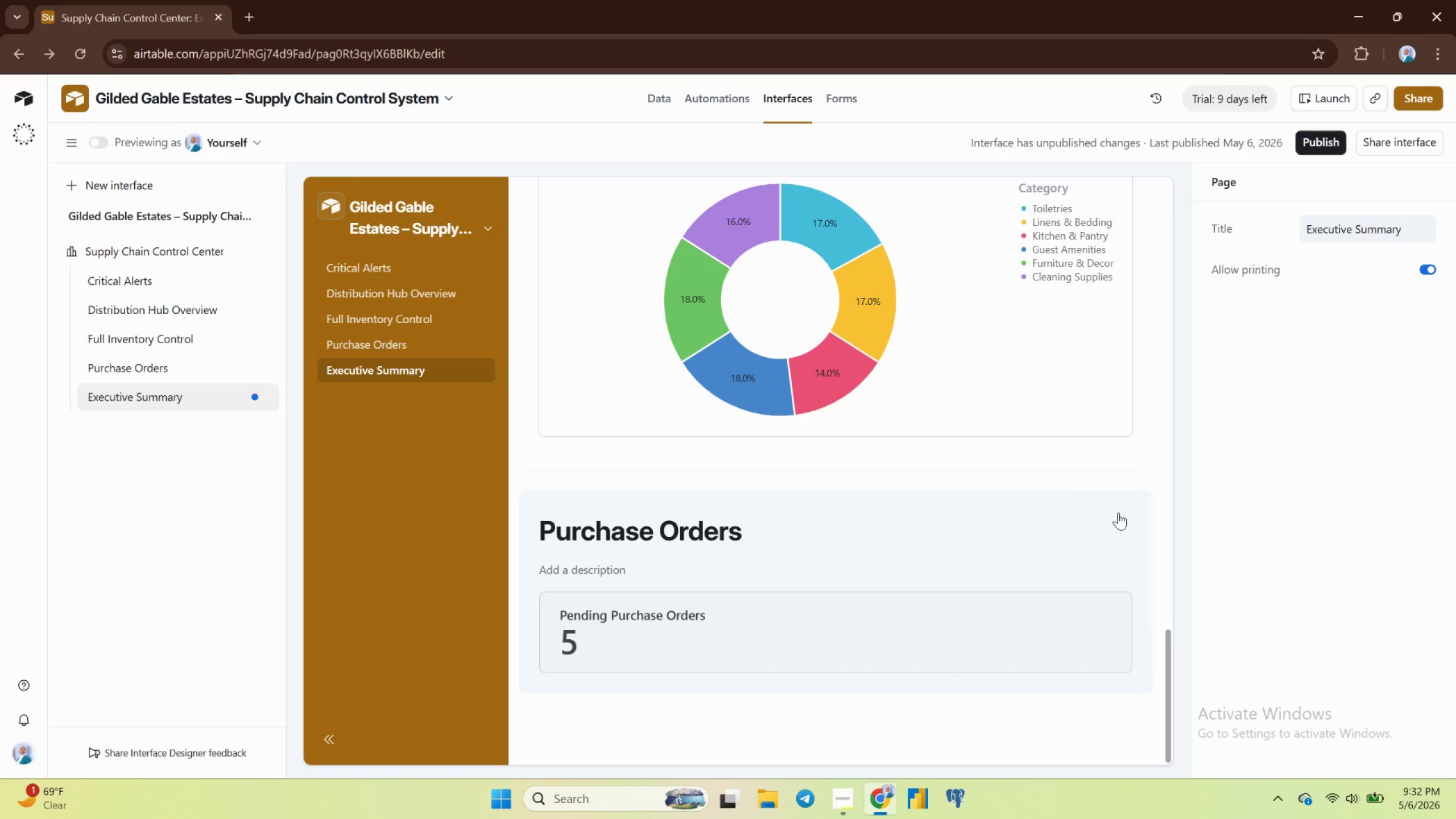 
wait(19.5)
 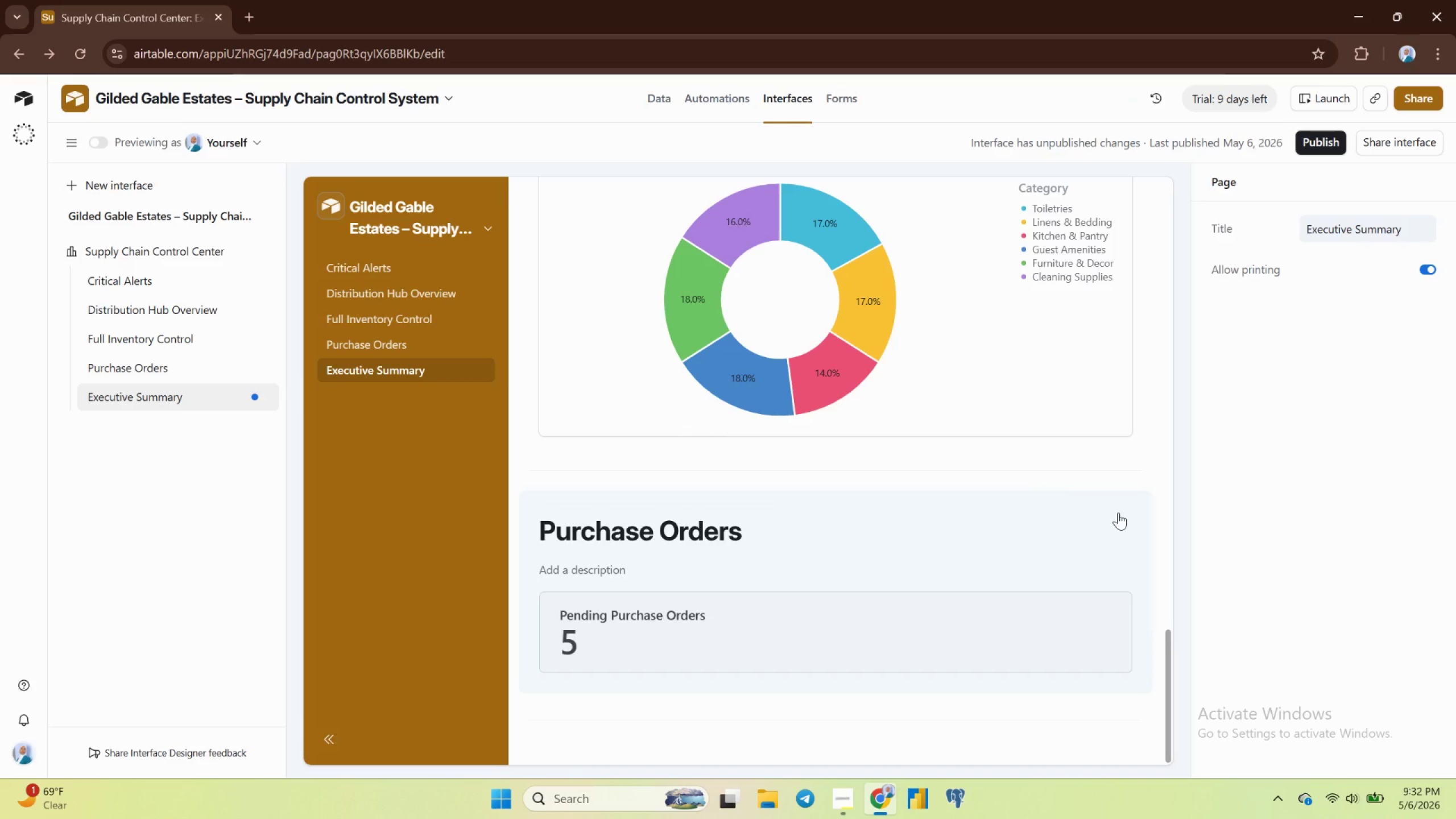 
scroll: coordinate [1076, 520], scroll_direction: up, amount: 23.0
 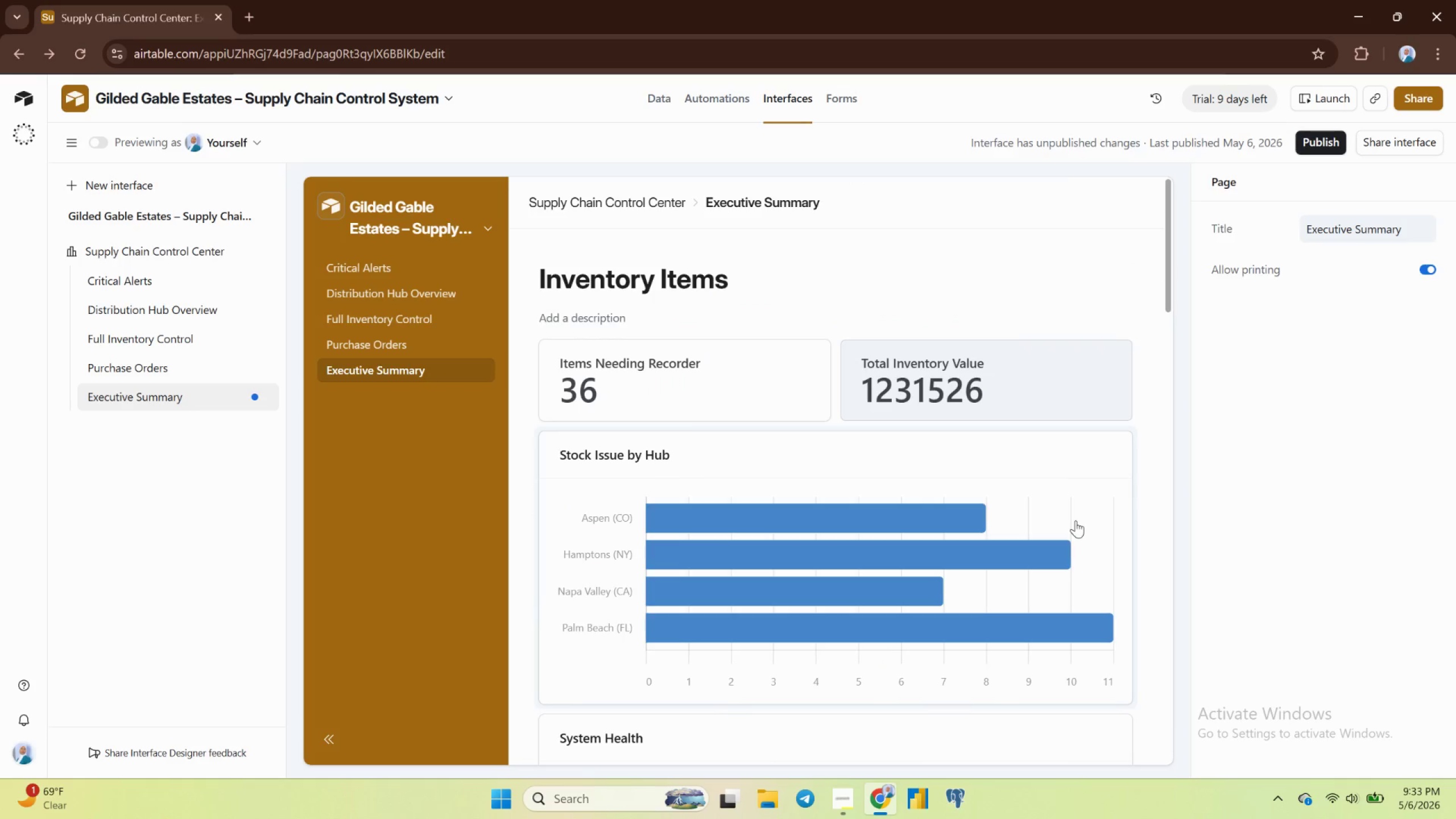 
scroll: coordinate [1076, 520], scroll_direction: down, amount: 2.0
 